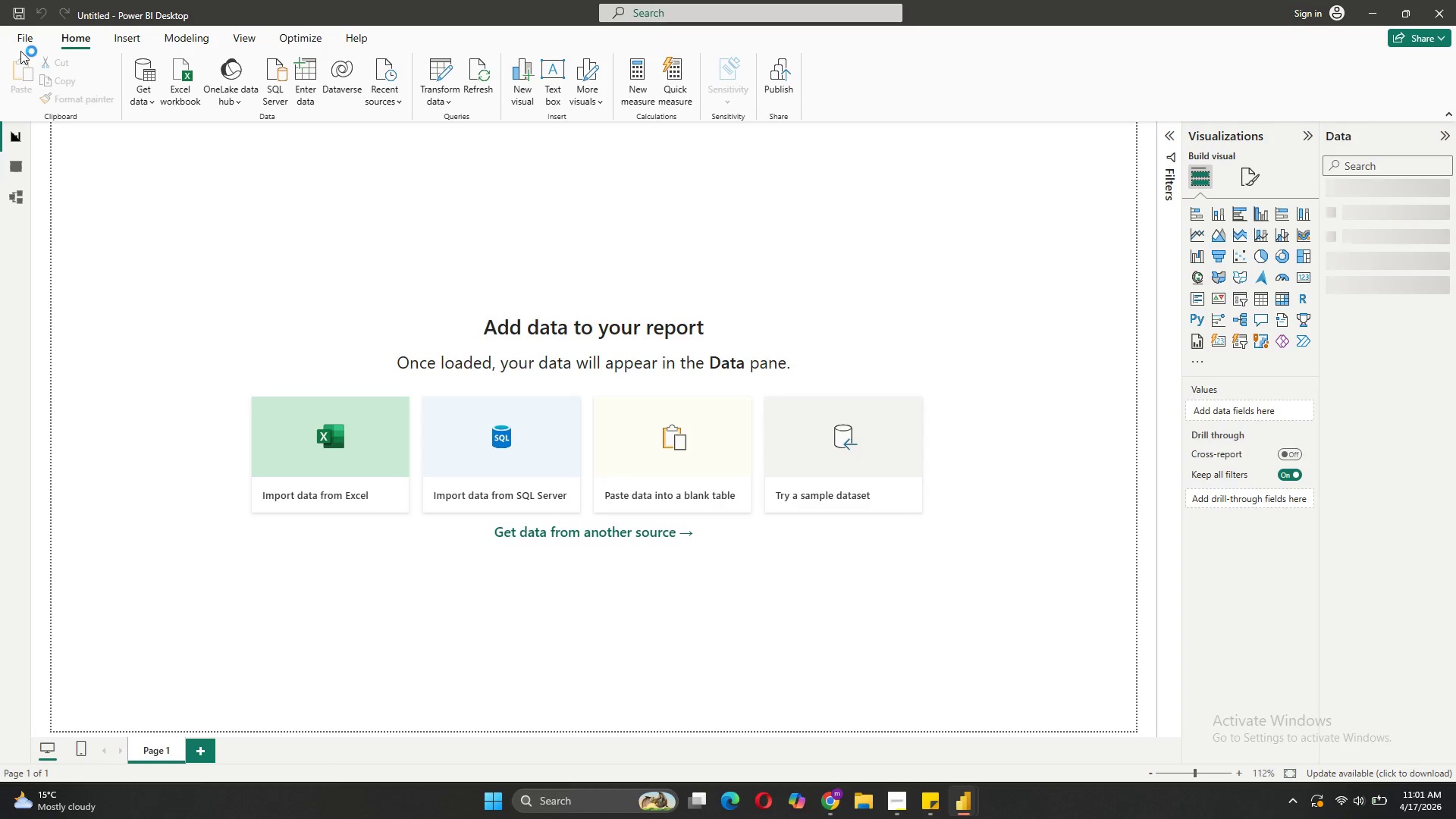 
right_click([1390, 188])
 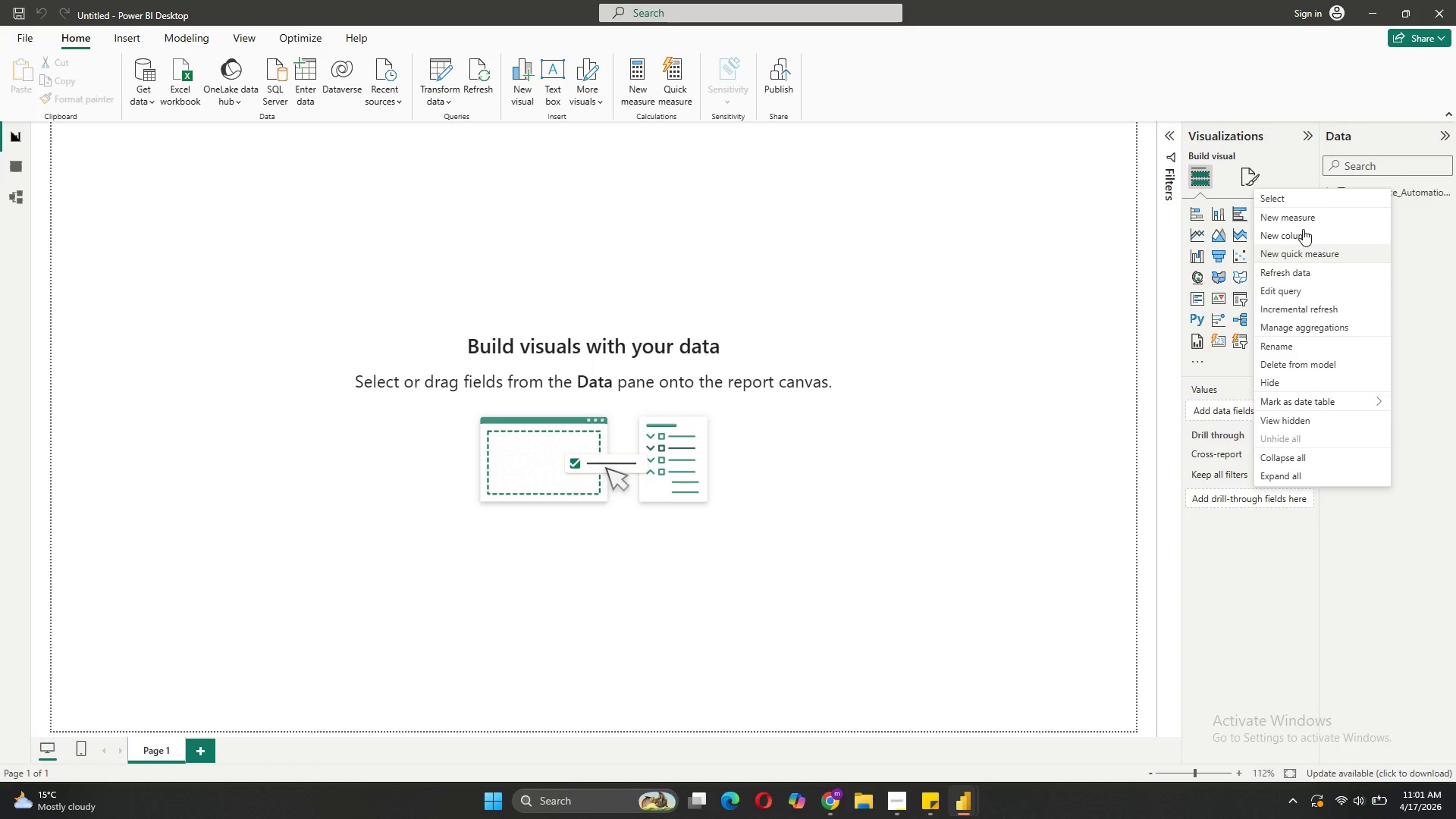 
wait(7.61)
 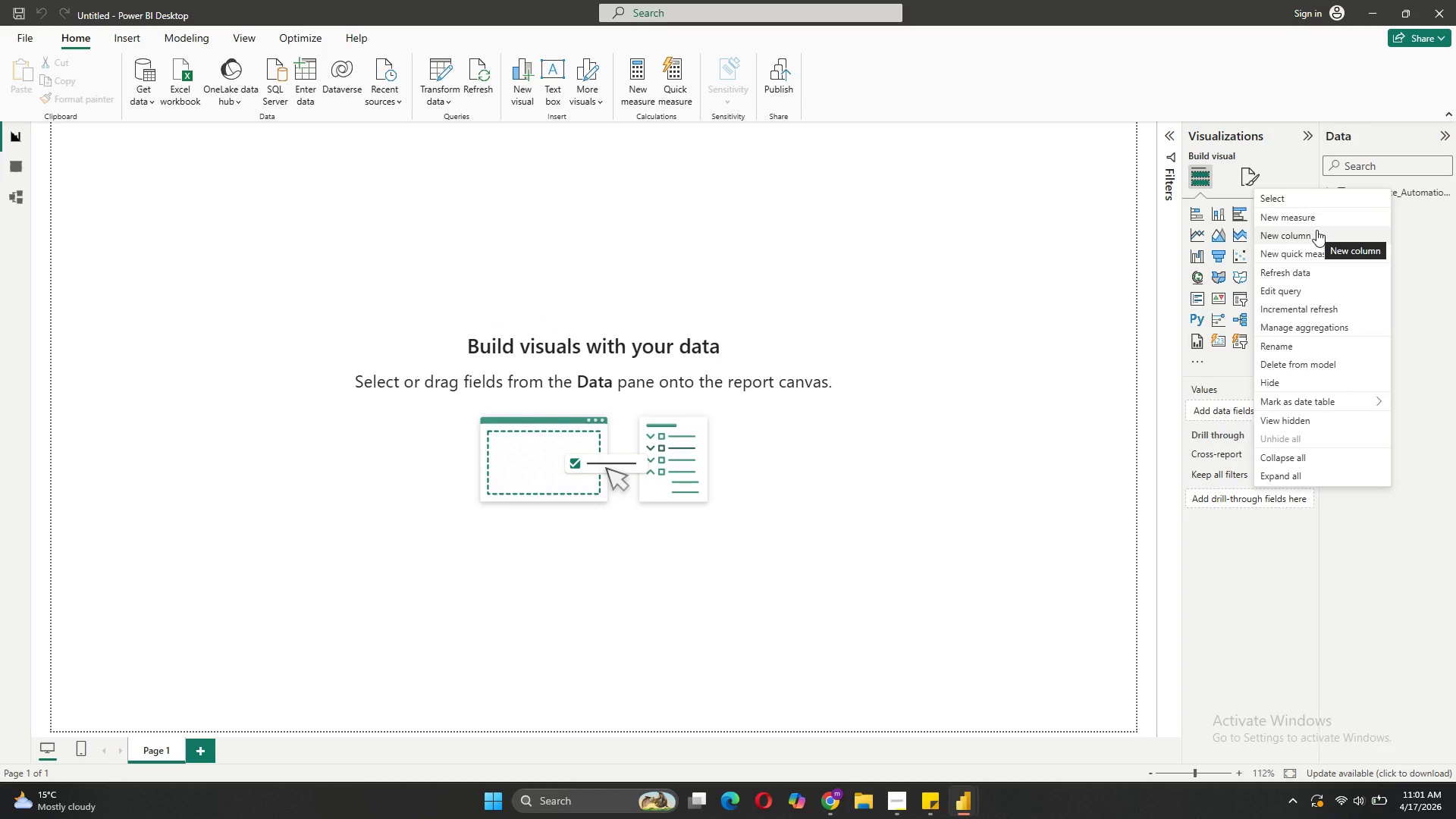 
left_click([1286, 285])
 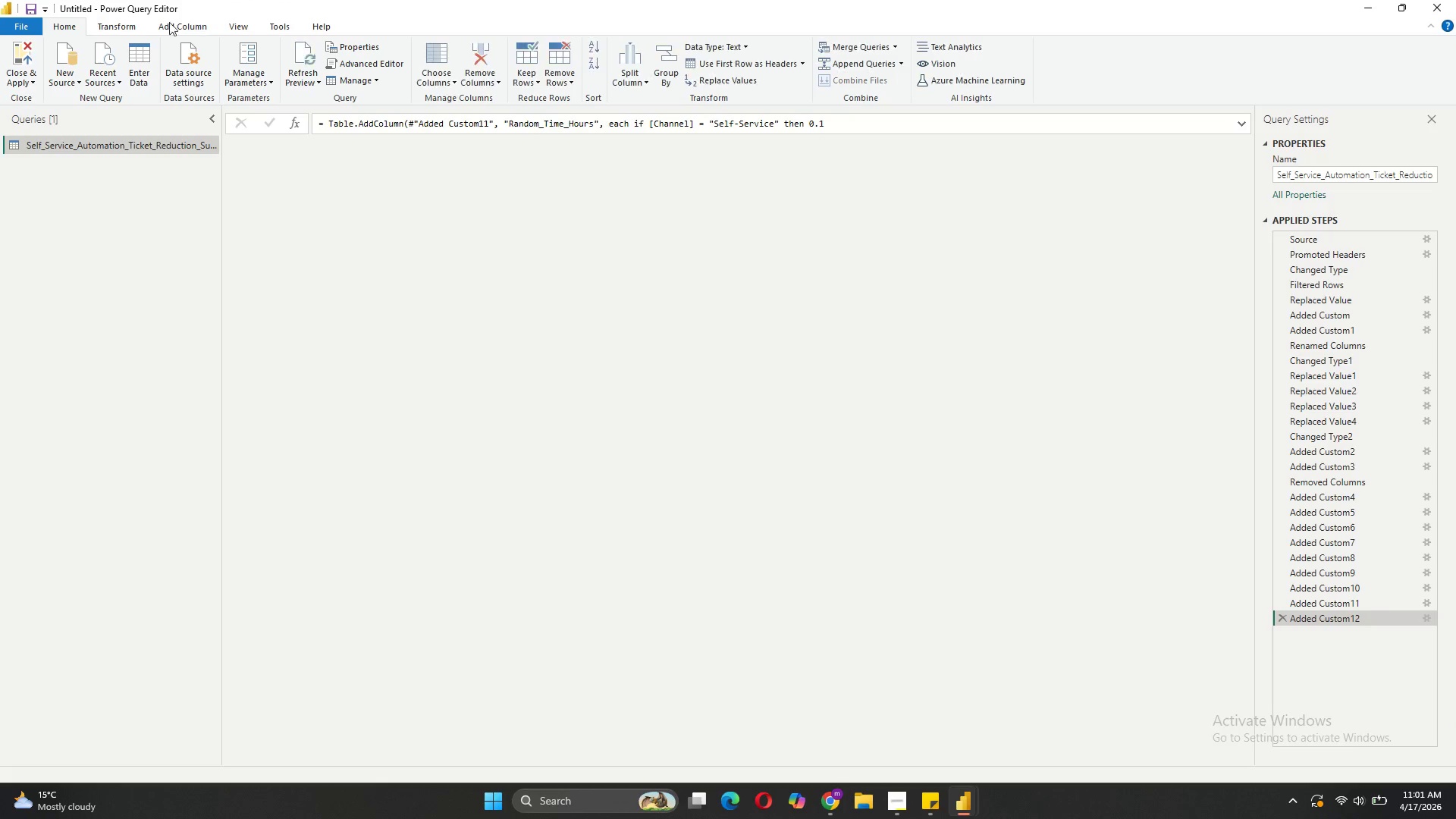 
left_click([140, 24])
 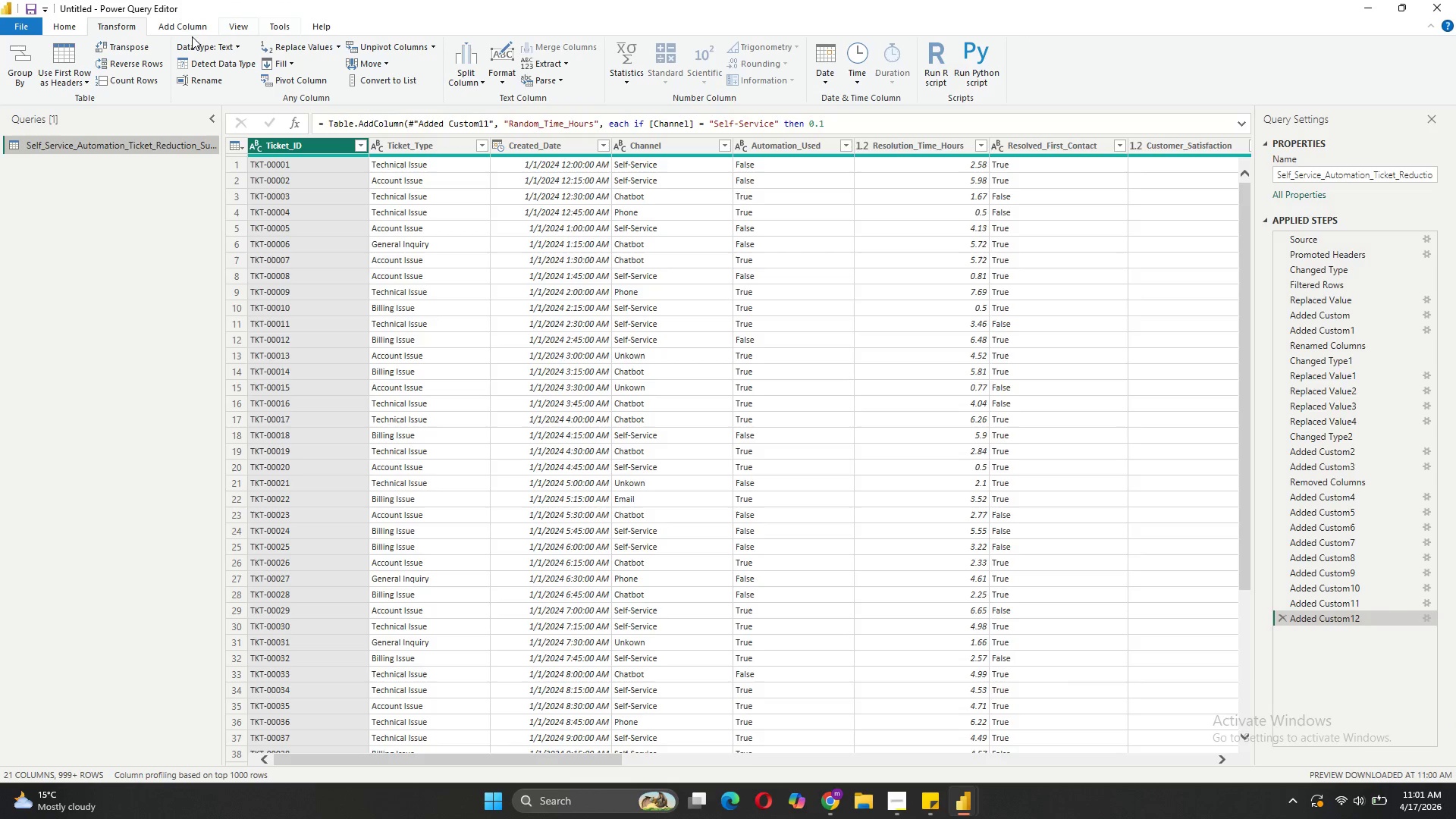 
left_click([247, 29])
 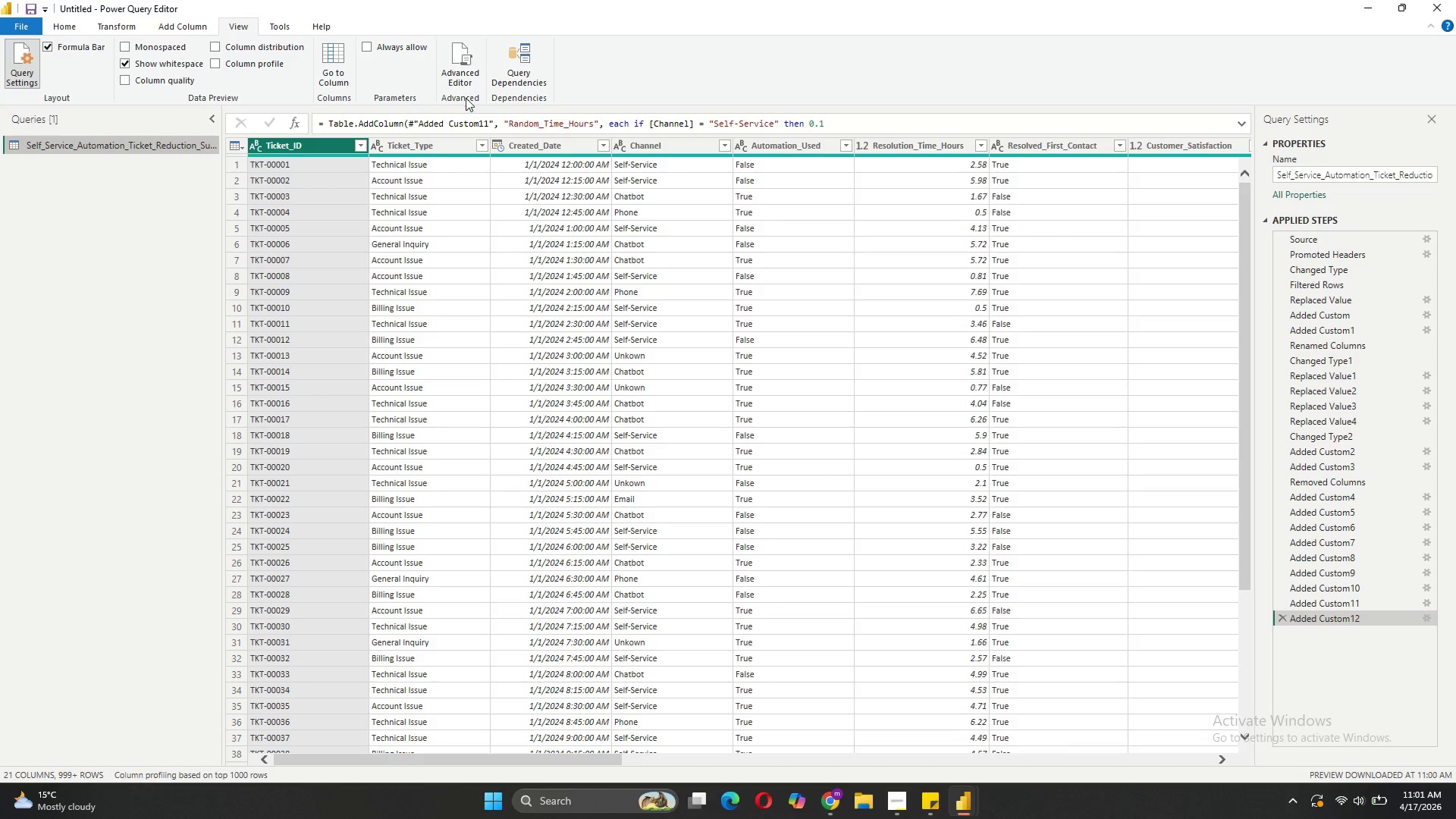 
left_click([464, 86])
 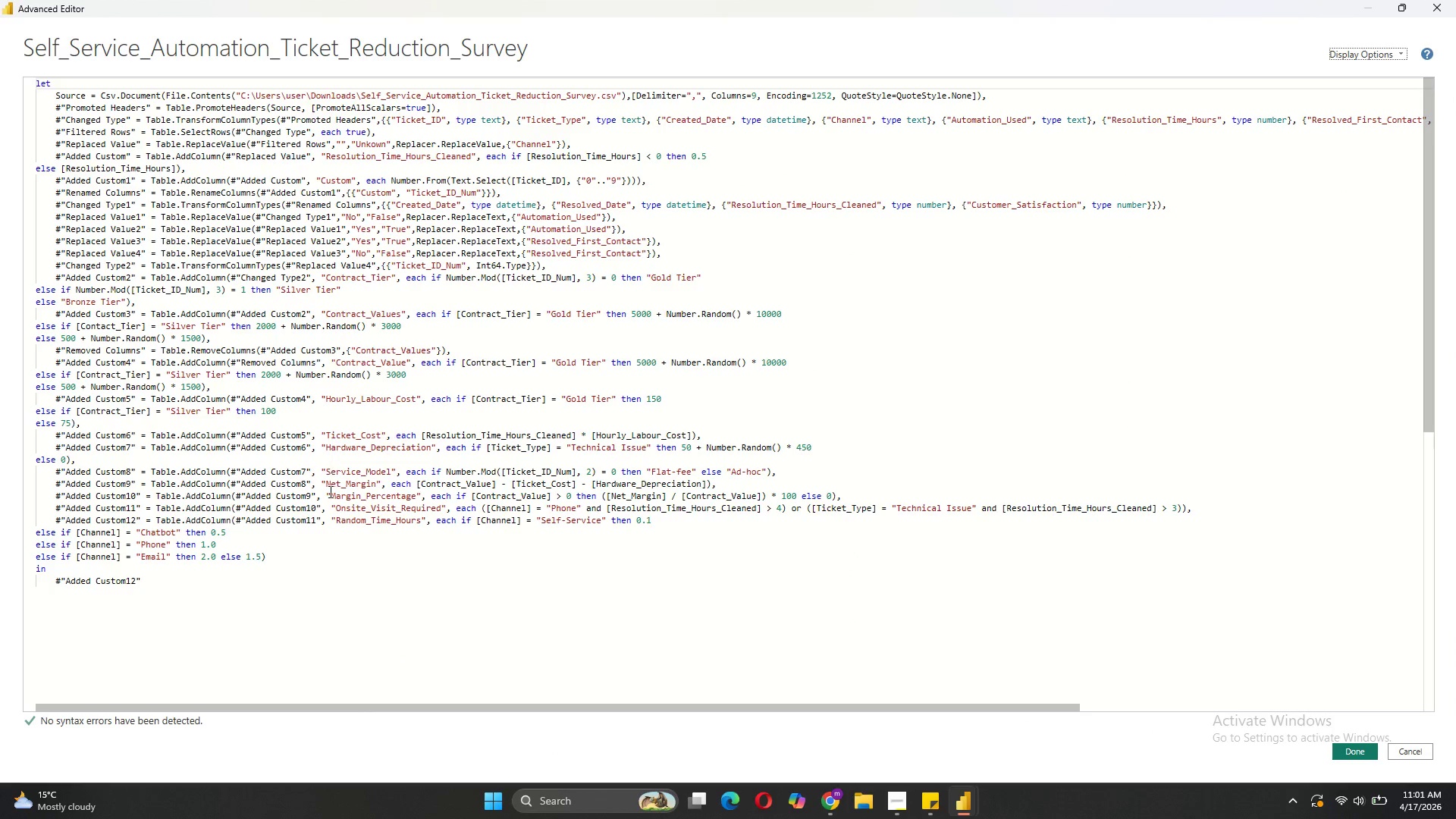 
wait(7.59)
 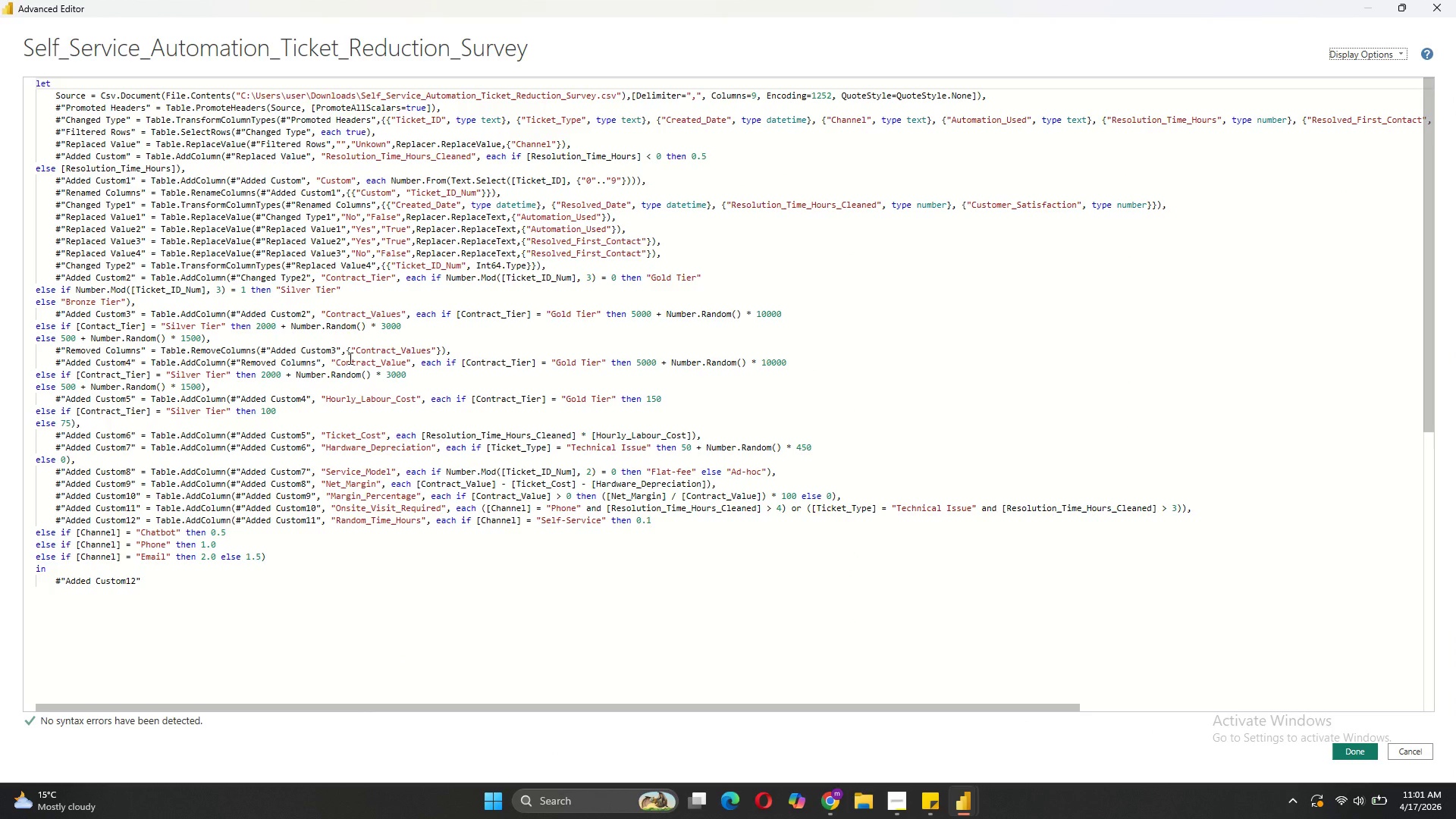 
left_click_drag(start_coordinate=[160, 588], to_coordinate=[155, 575])
 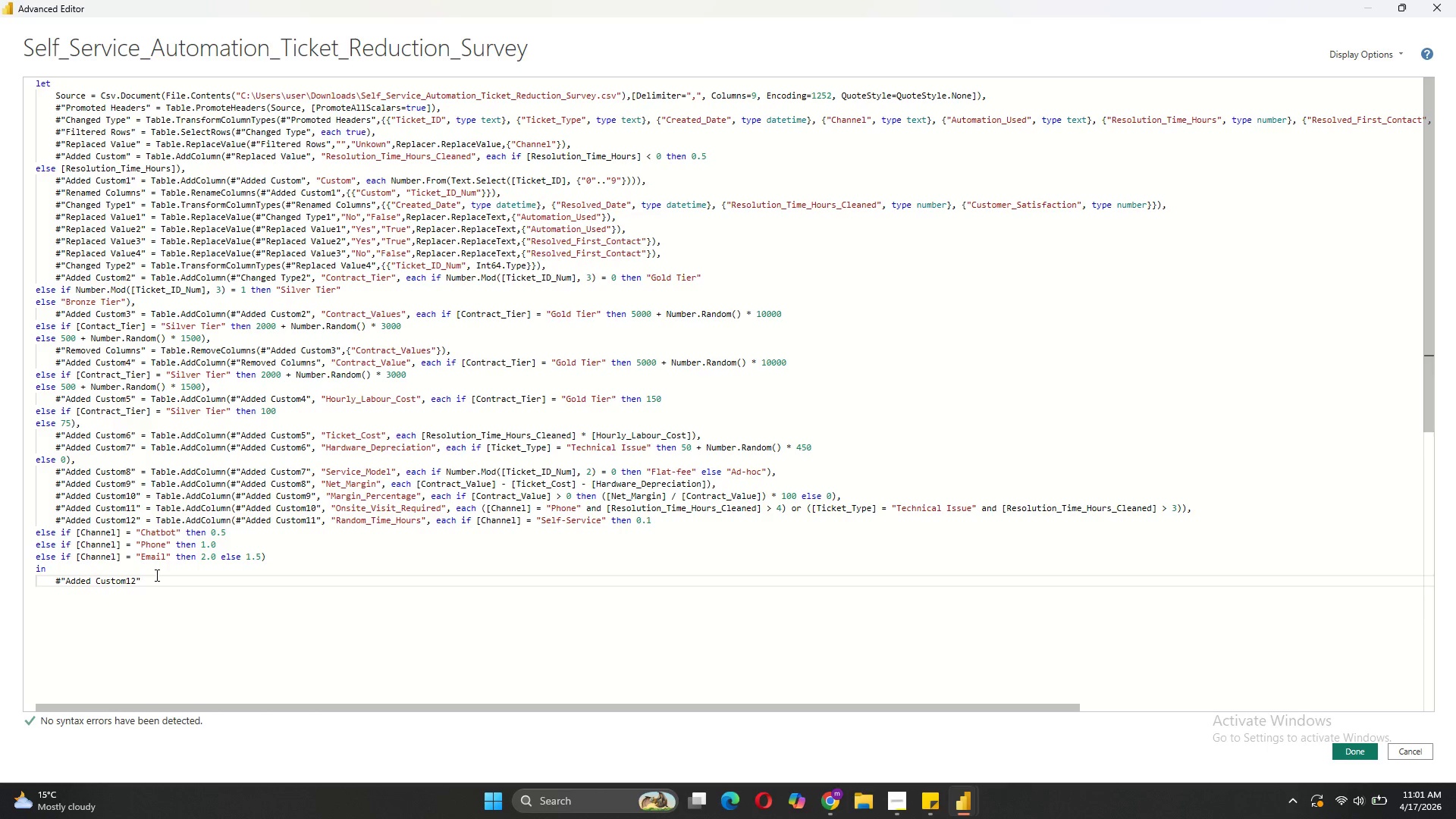 
key(ArrowDown)
 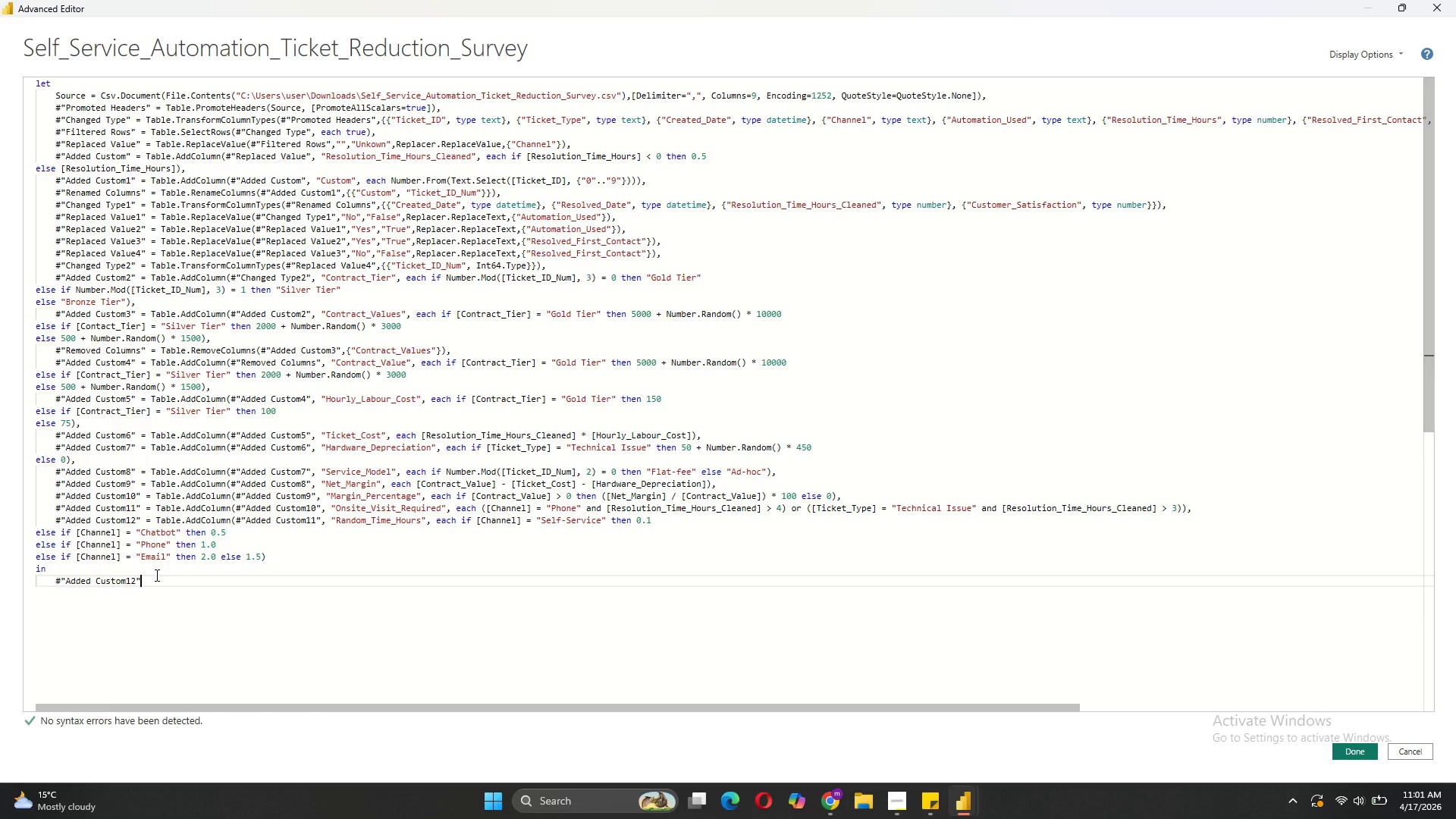 
key(Shift+Enter)
 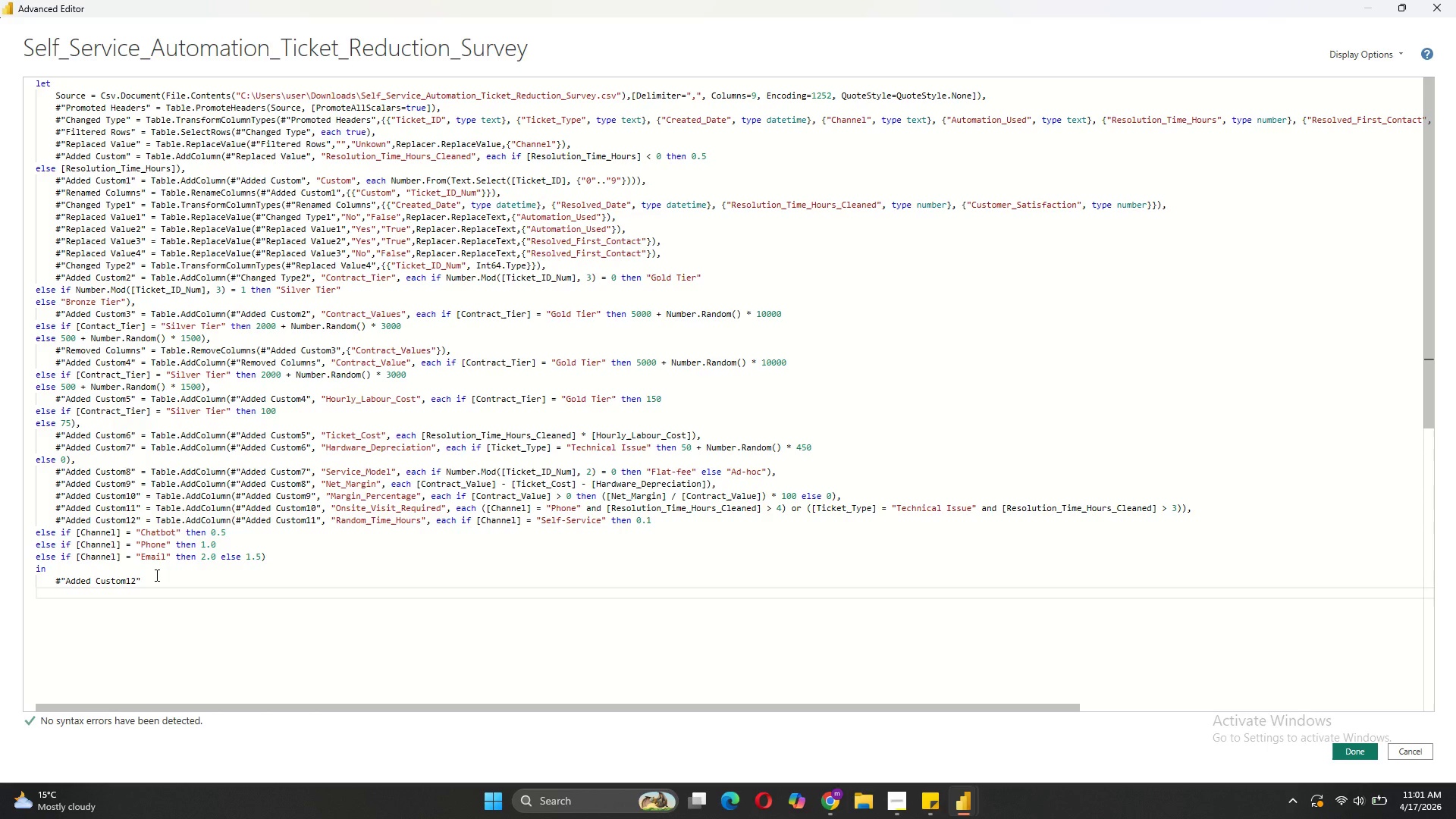 
key(Shift+Enter)
 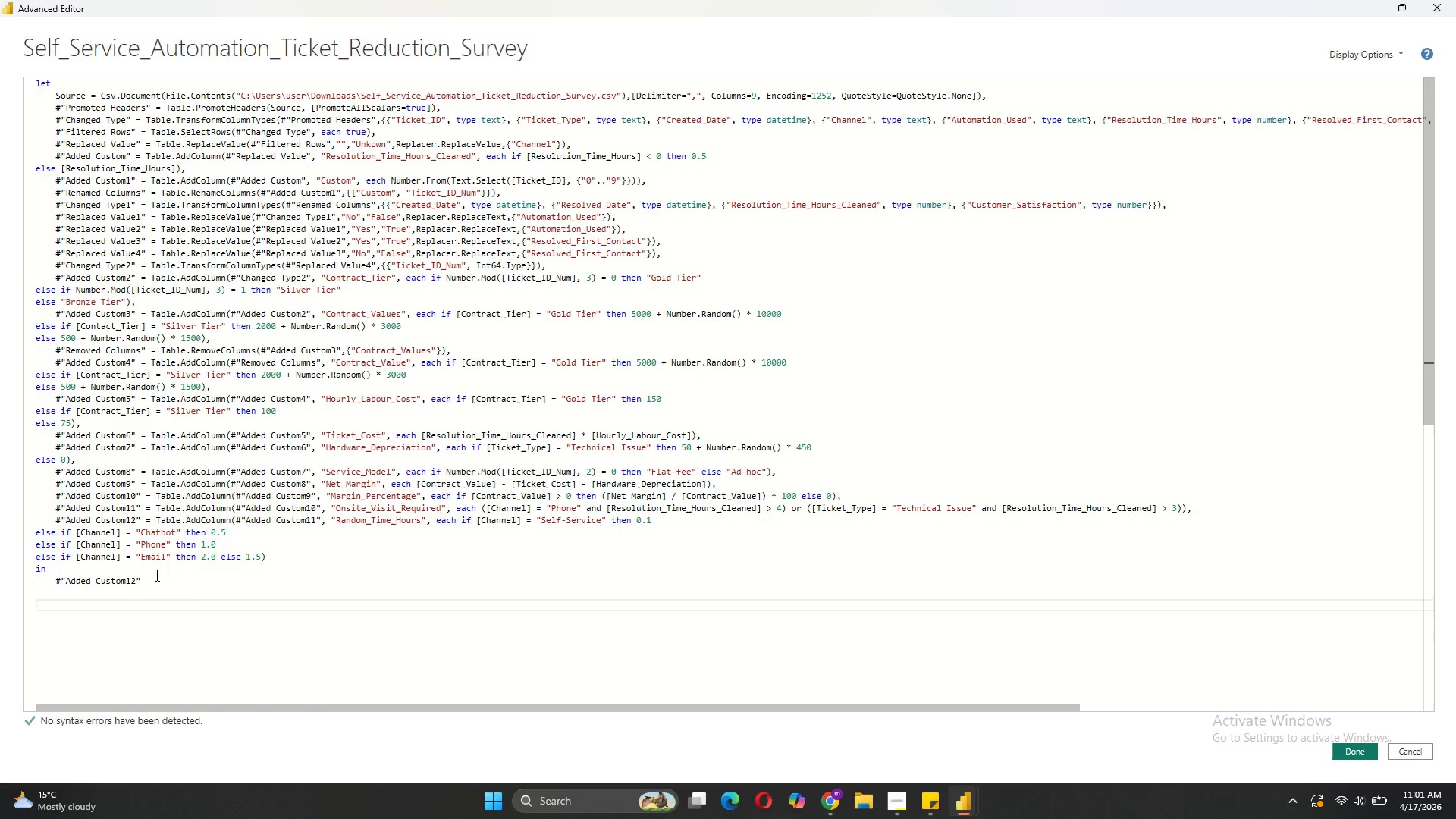 
key(Backspace)
 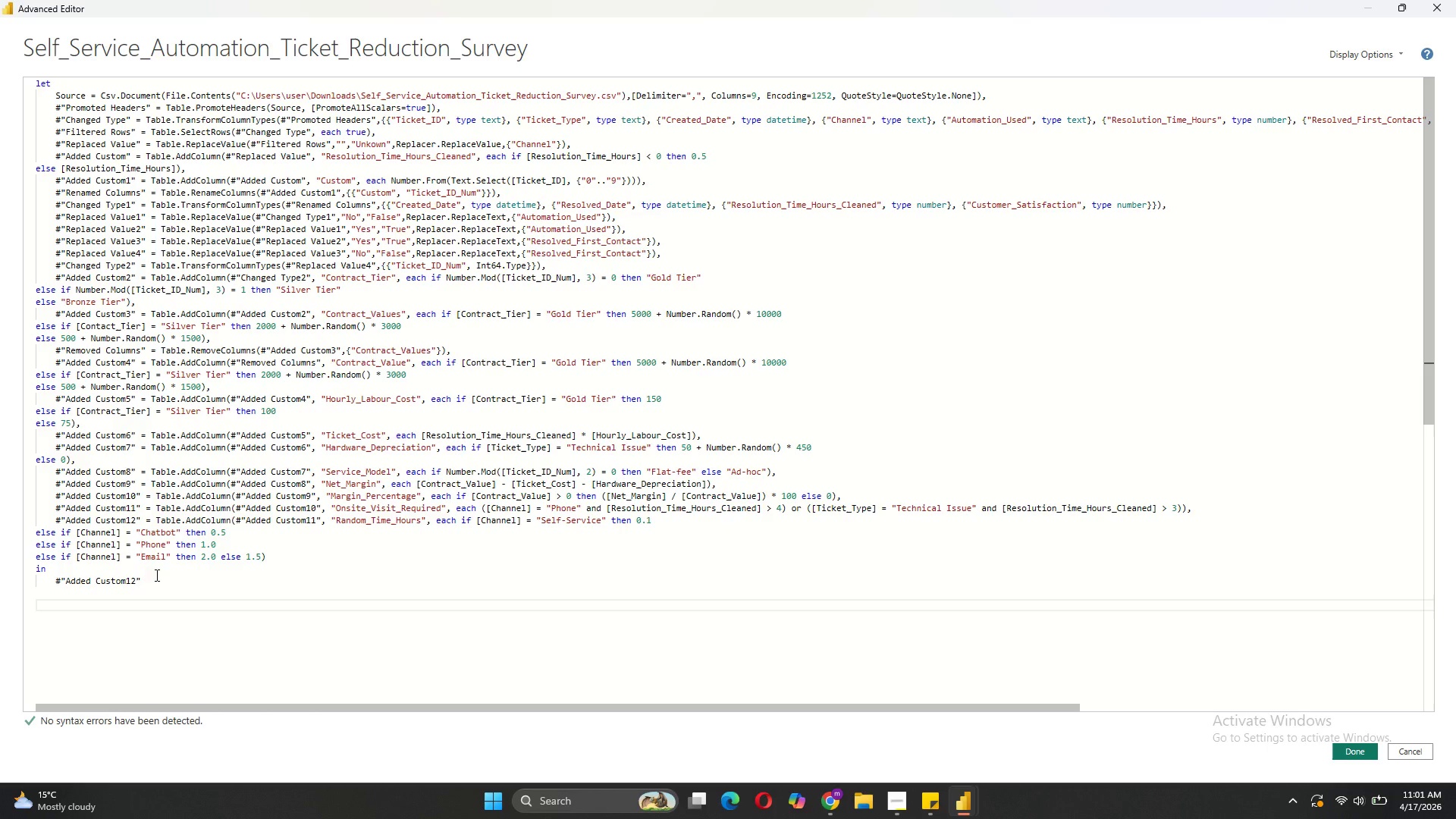 
wait(10.78)
 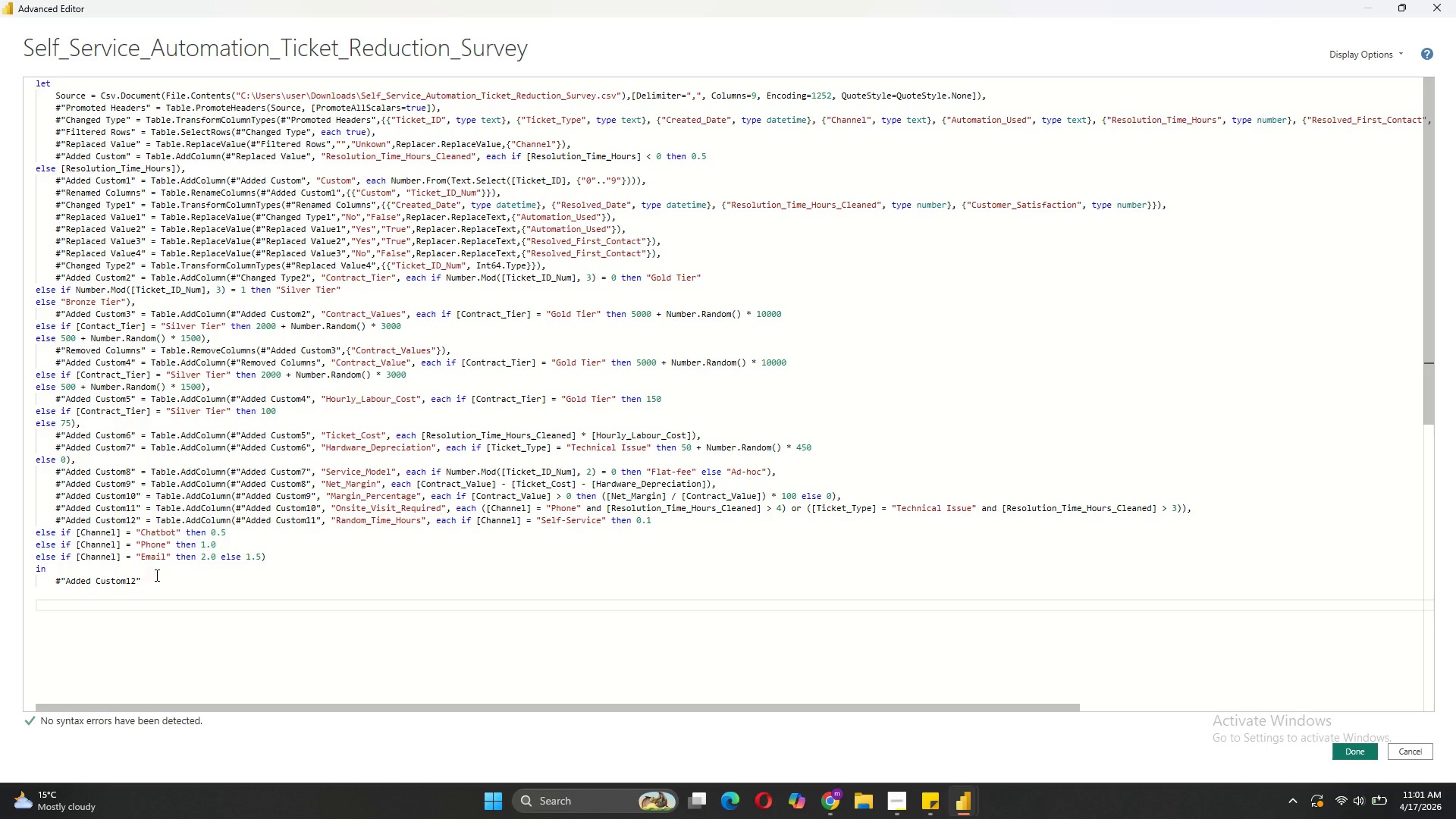 
left_click([1349, 754])
 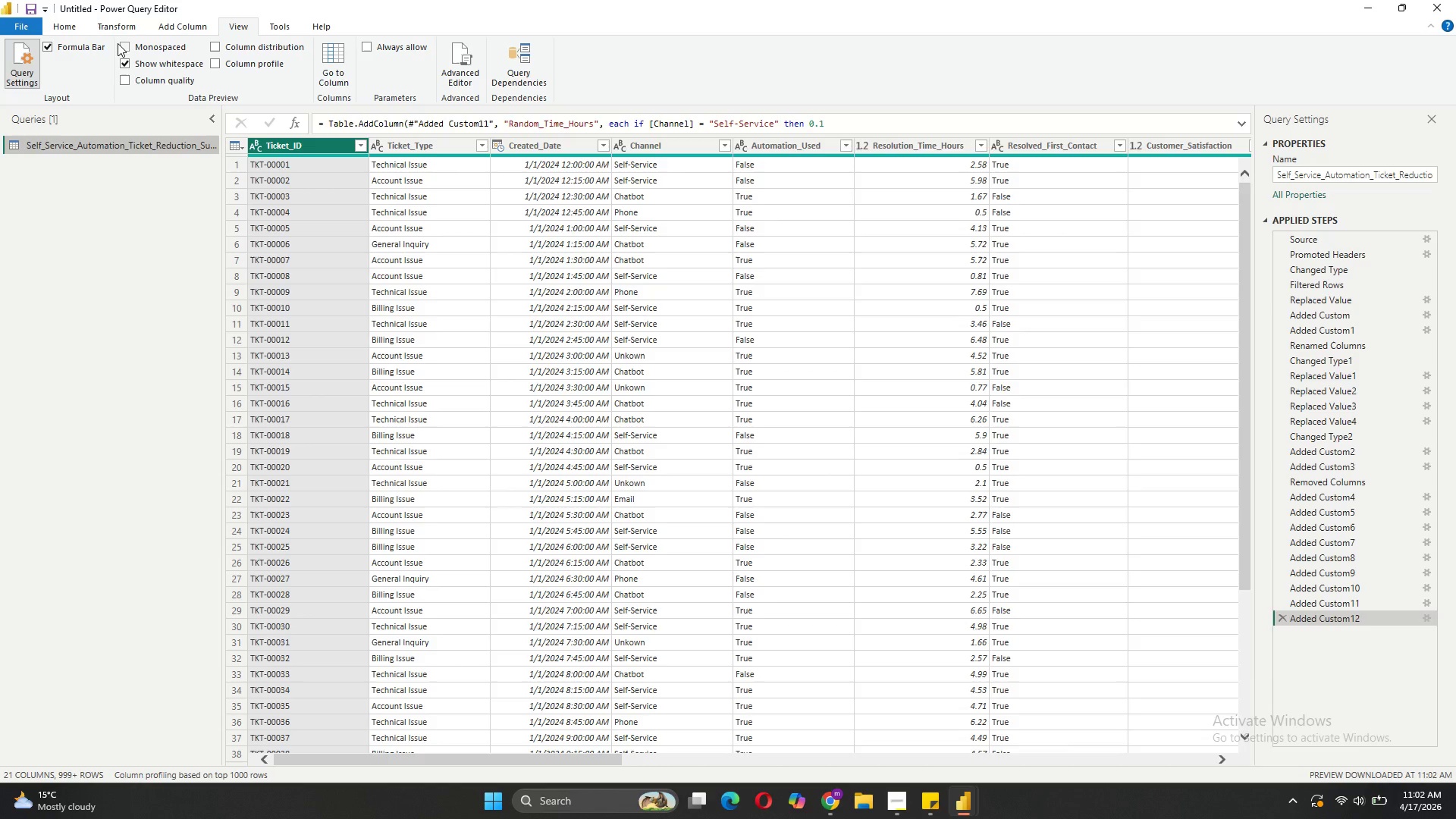 
wait(10.62)
 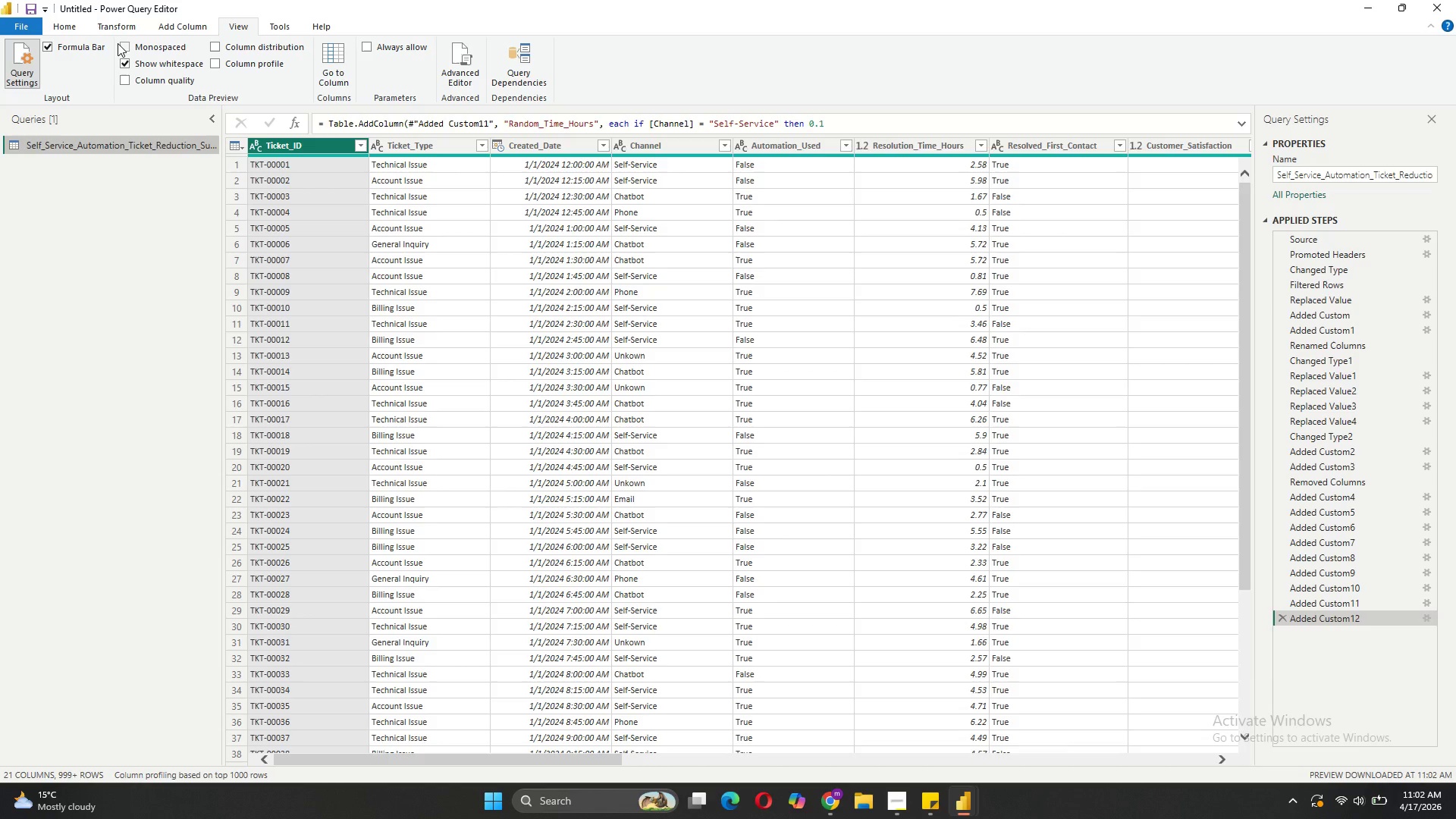 
left_click([141, 29])
 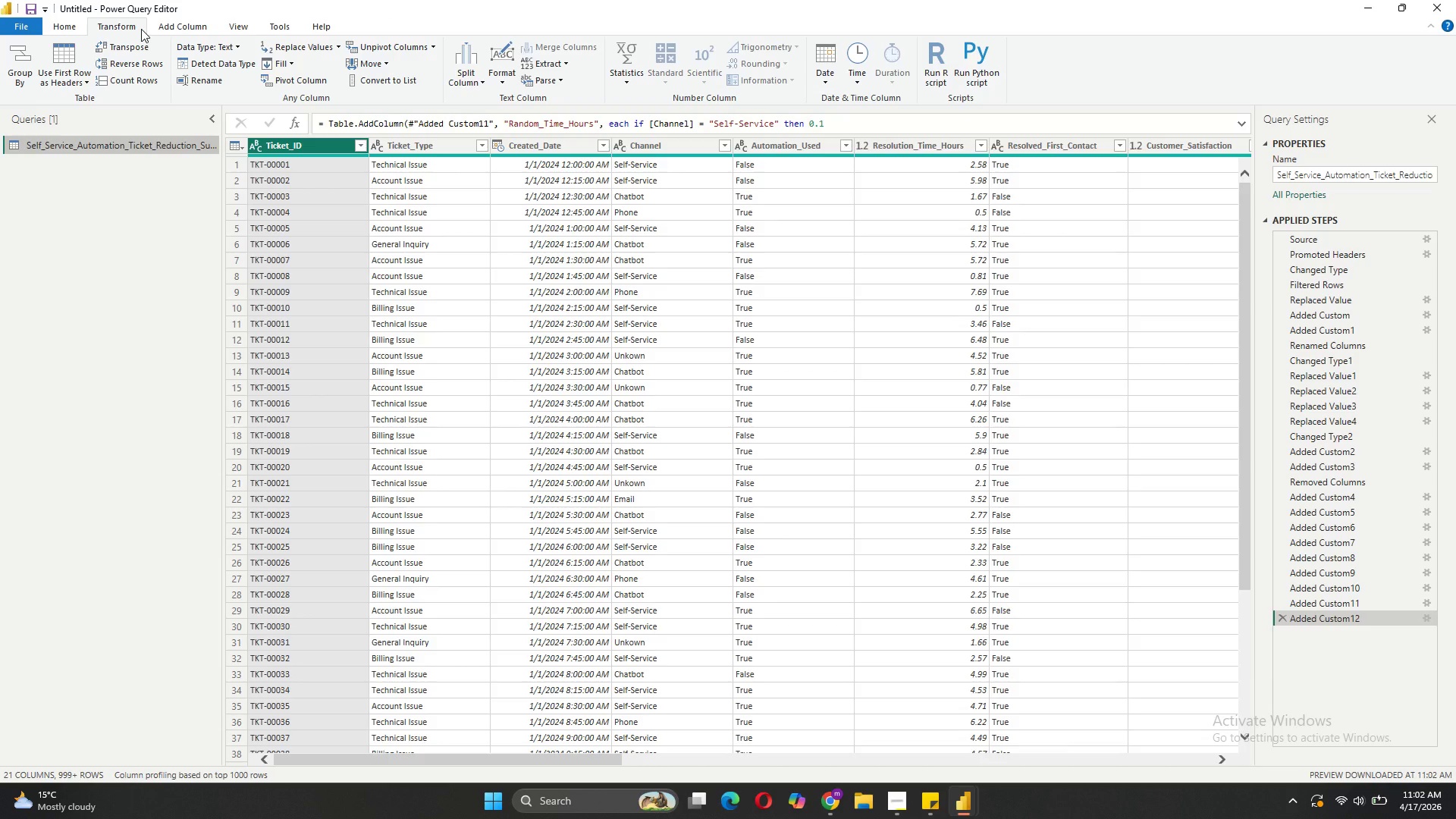 
left_click_drag(start_coordinate=[141, 29], to_coordinate=[82, 29])
 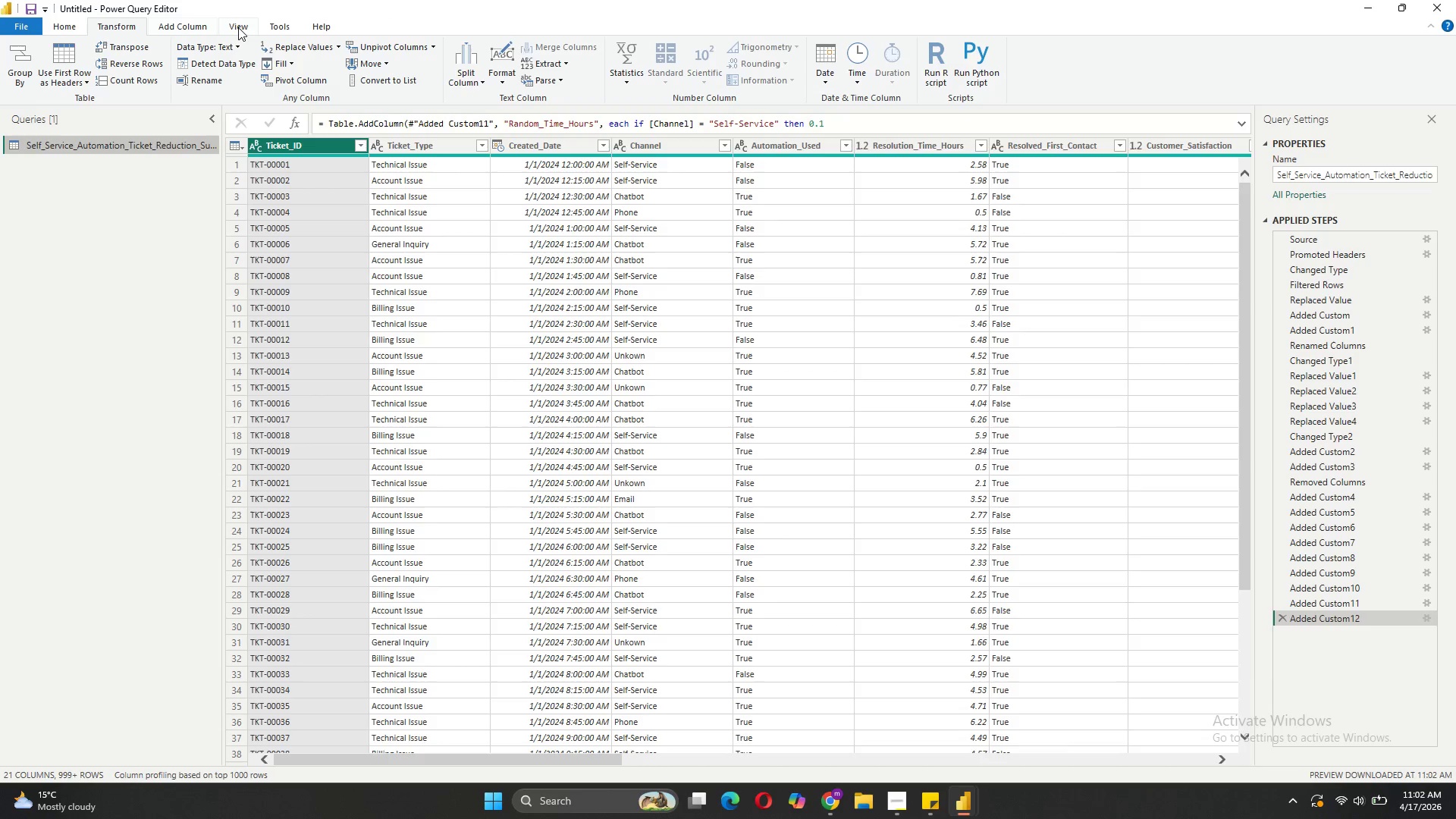 
left_click([240, 27])
 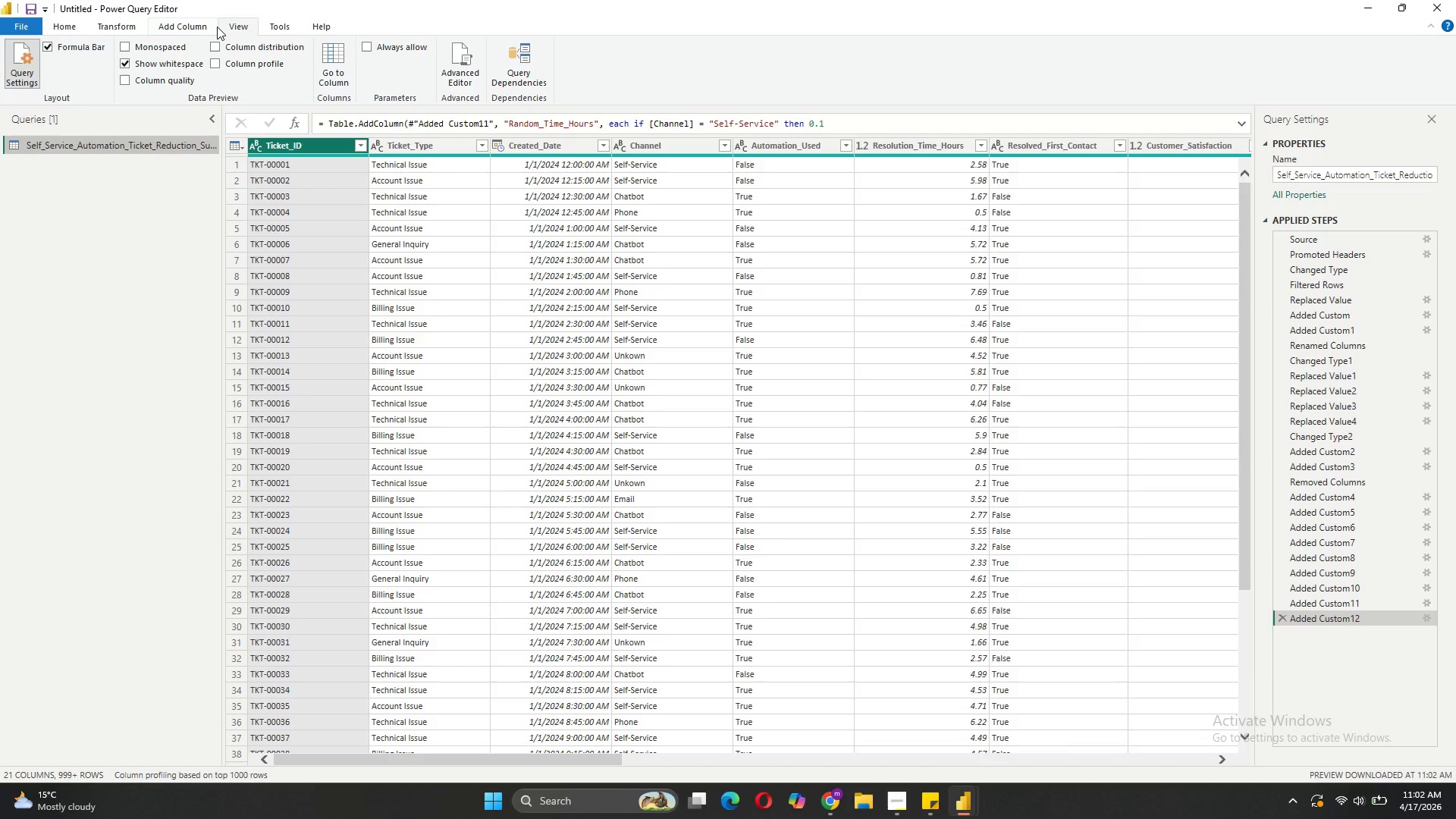 
left_click([209, 28])
 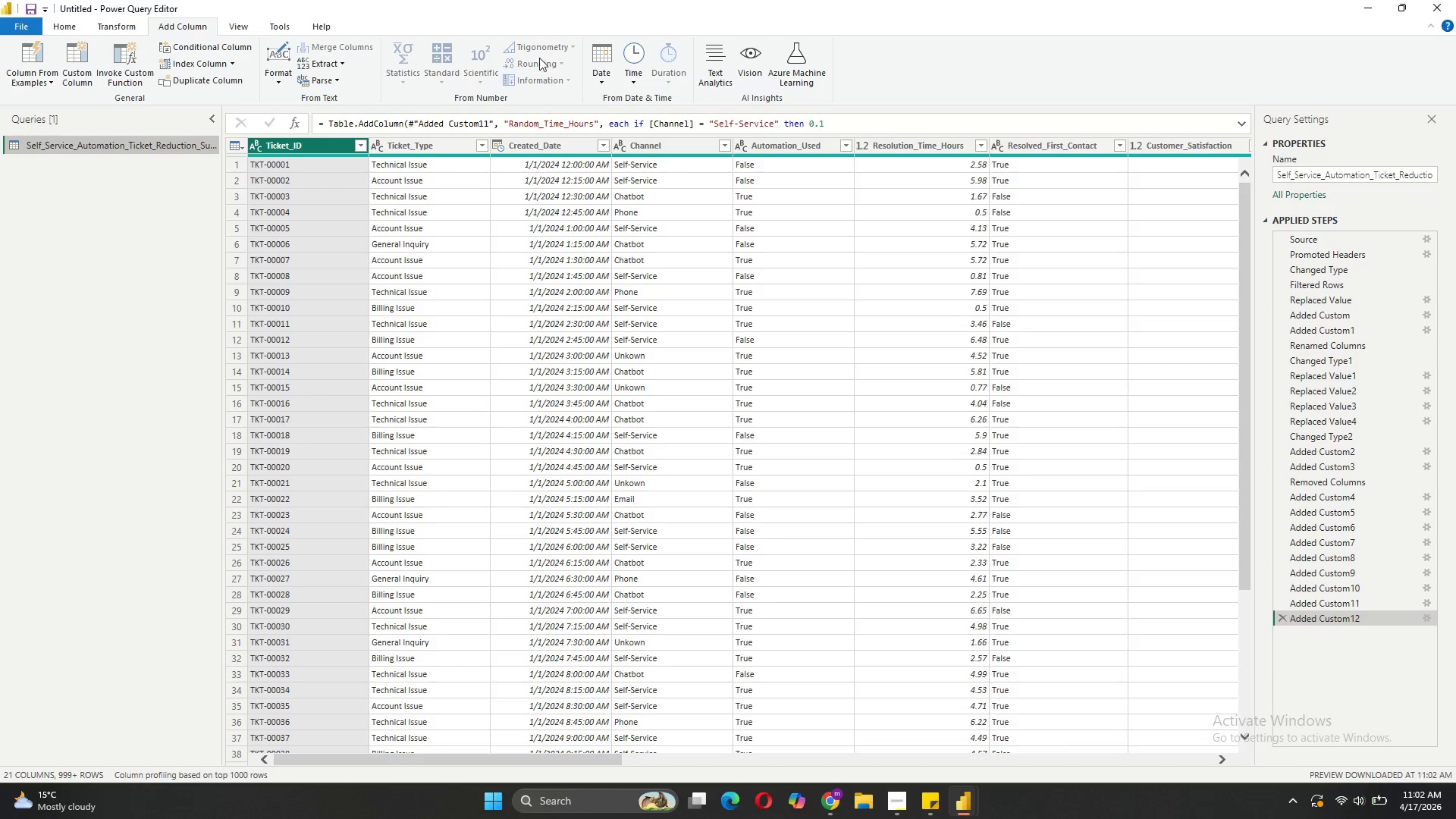 
left_click([243, 28])
 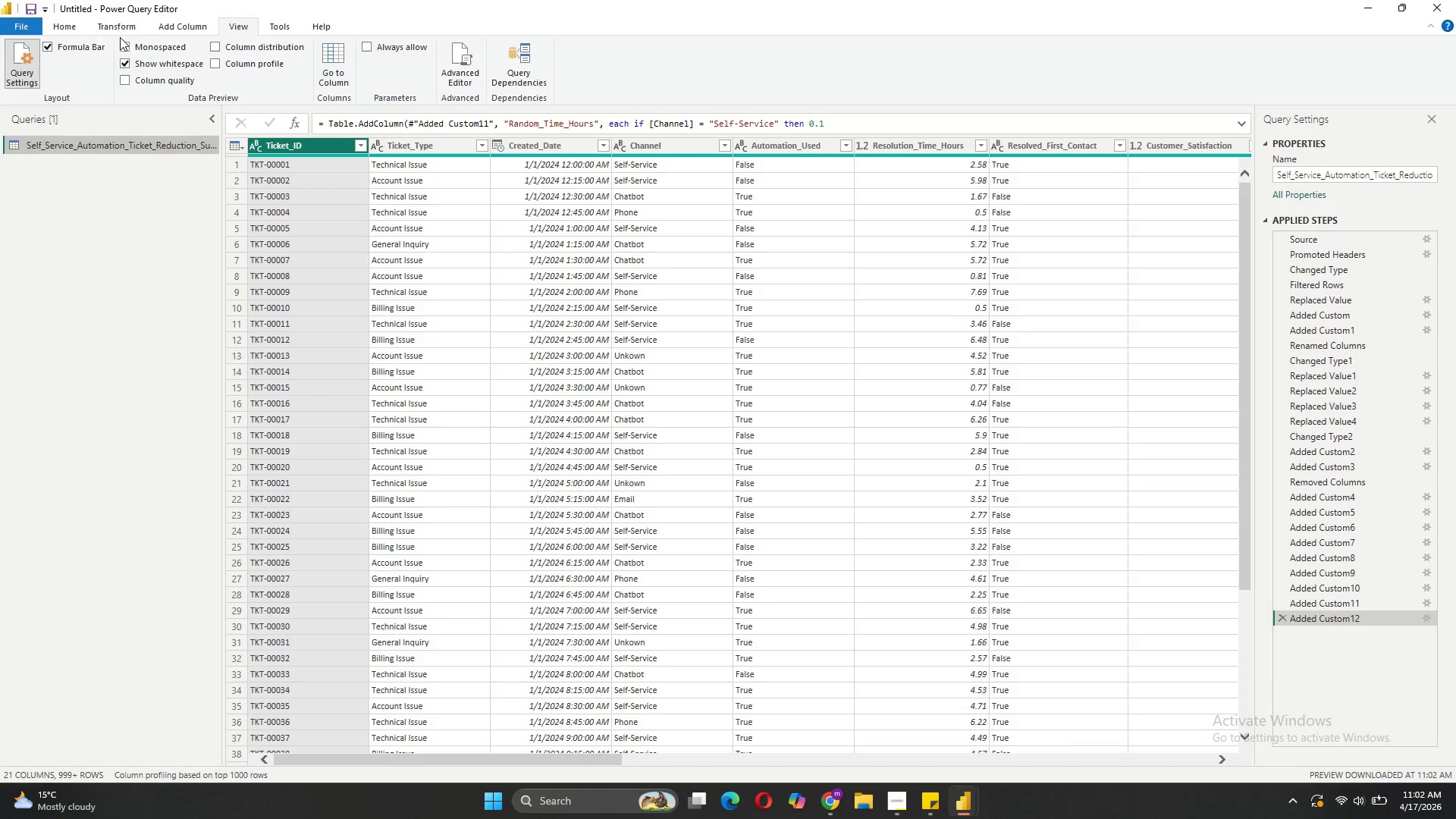 
left_click([71, 33])
 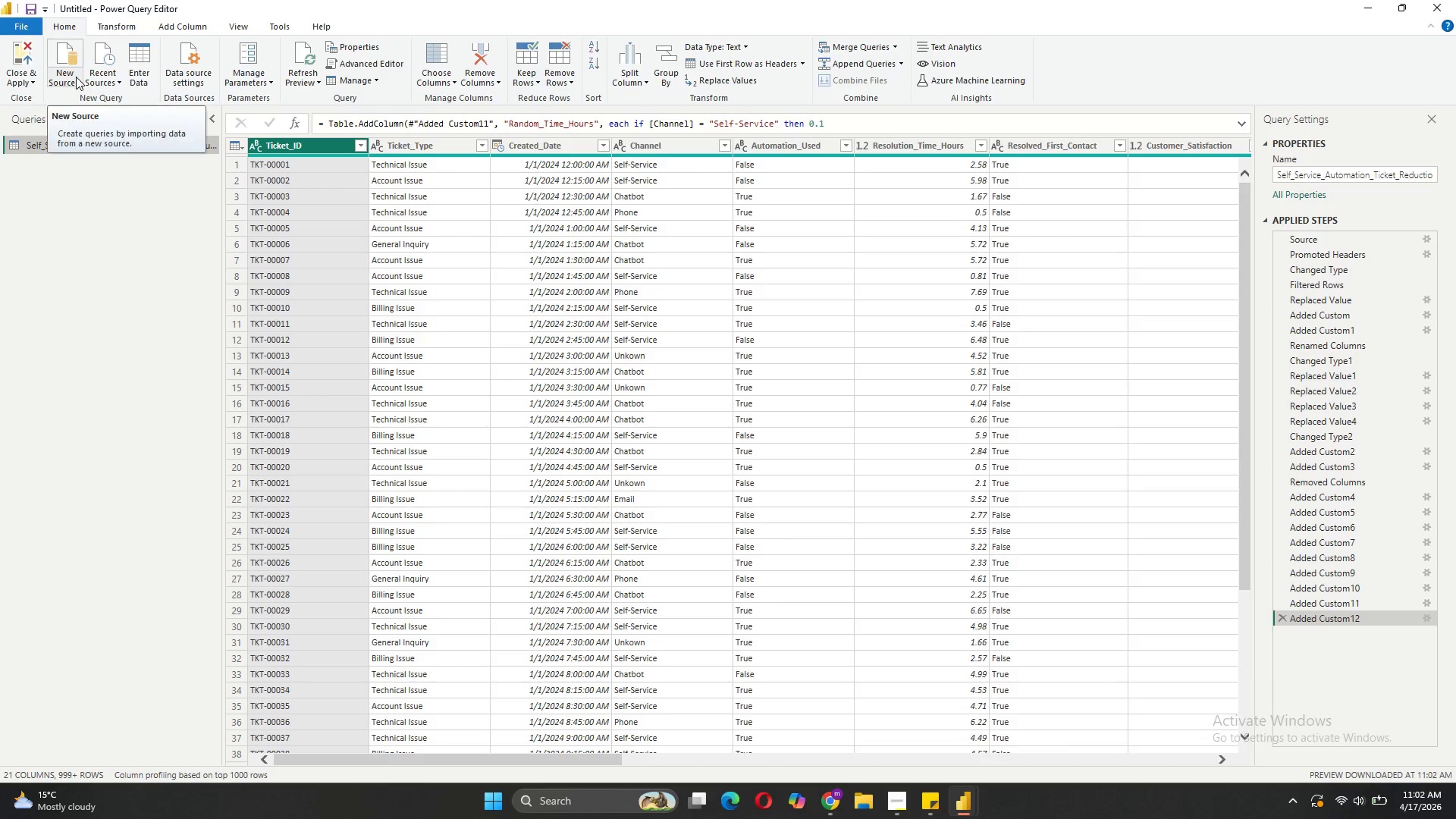 
left_click([76, 77])
 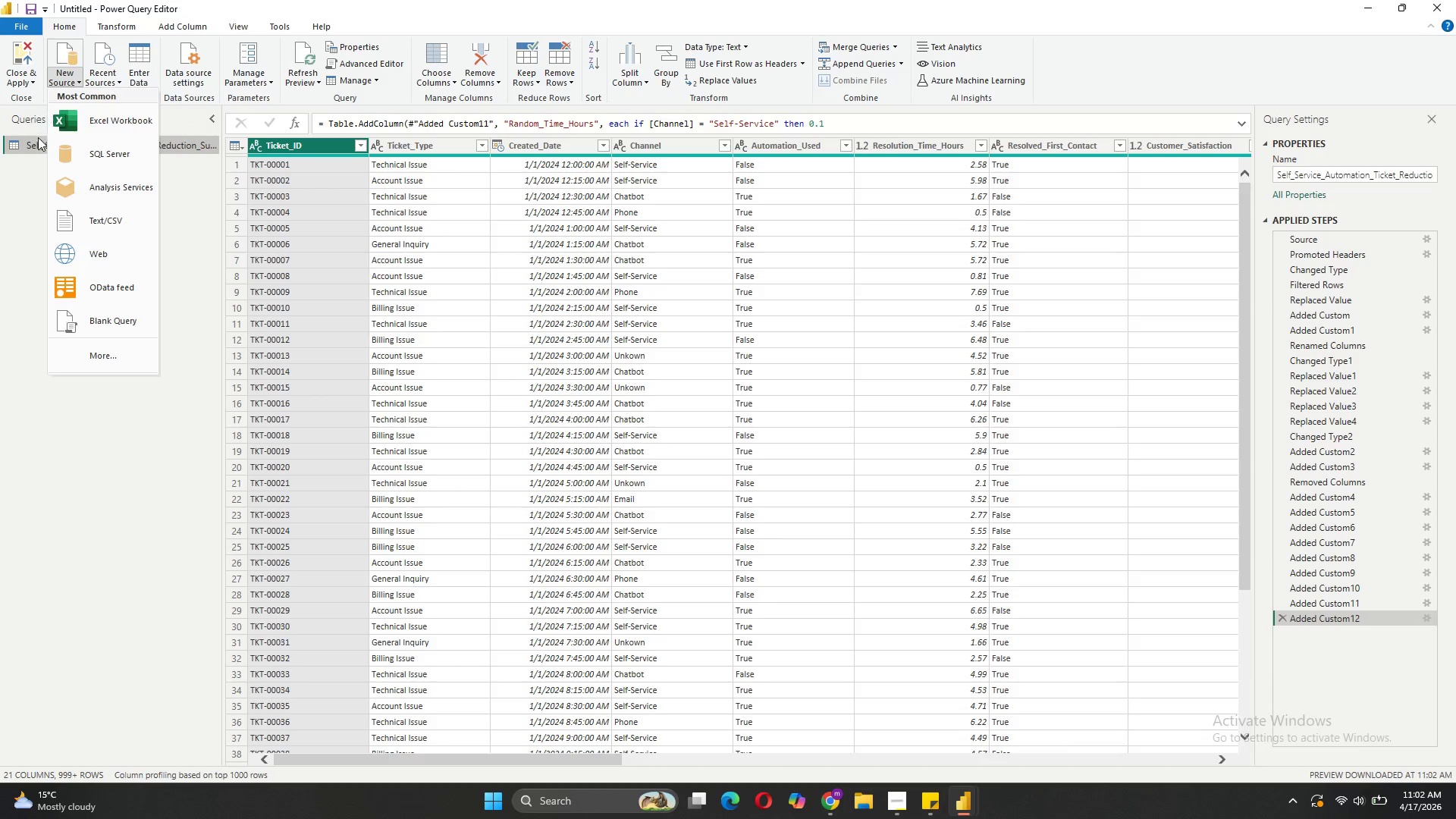 
mouse_move([111, 229])
 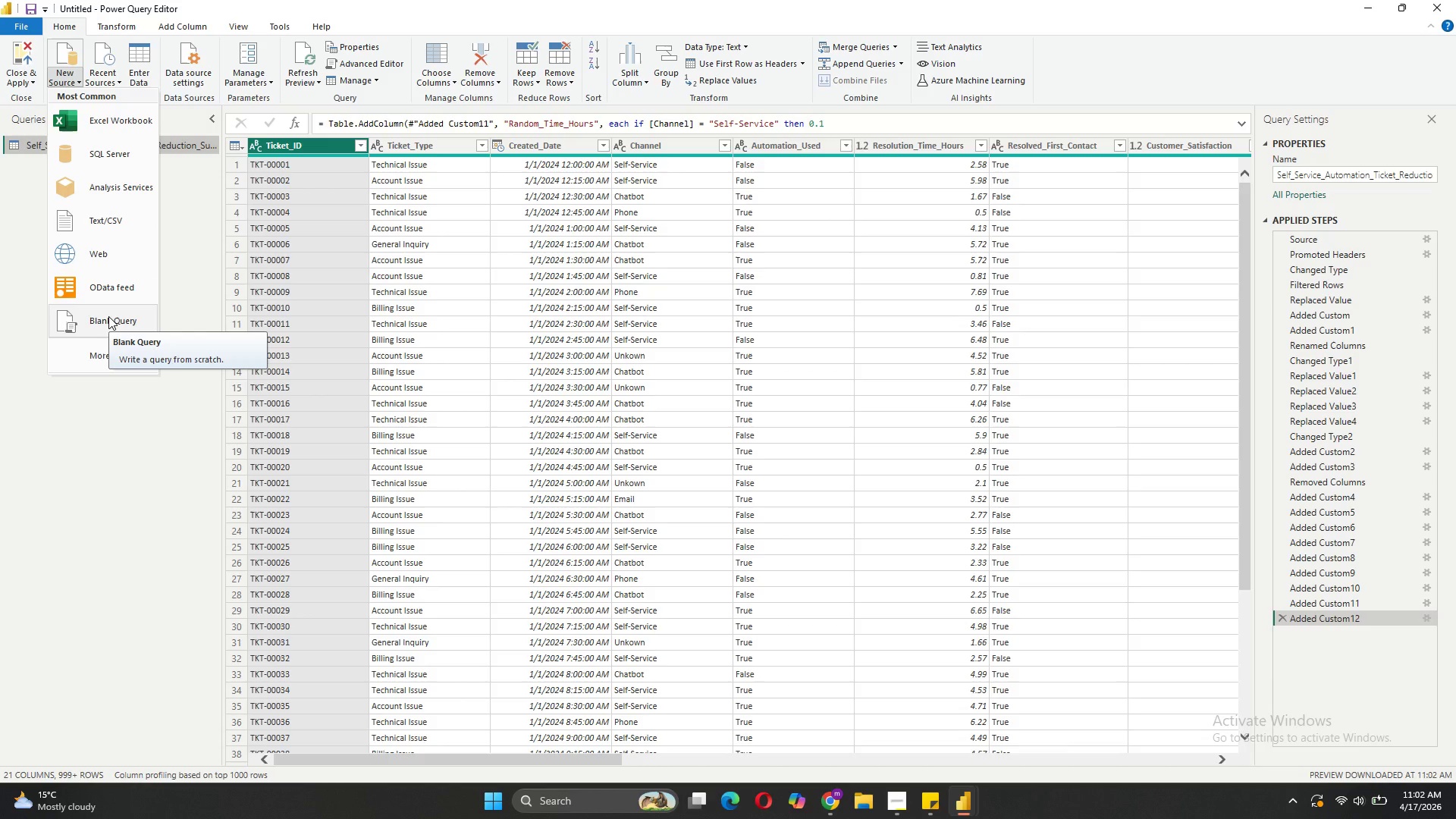 
left_click([108, 316])
 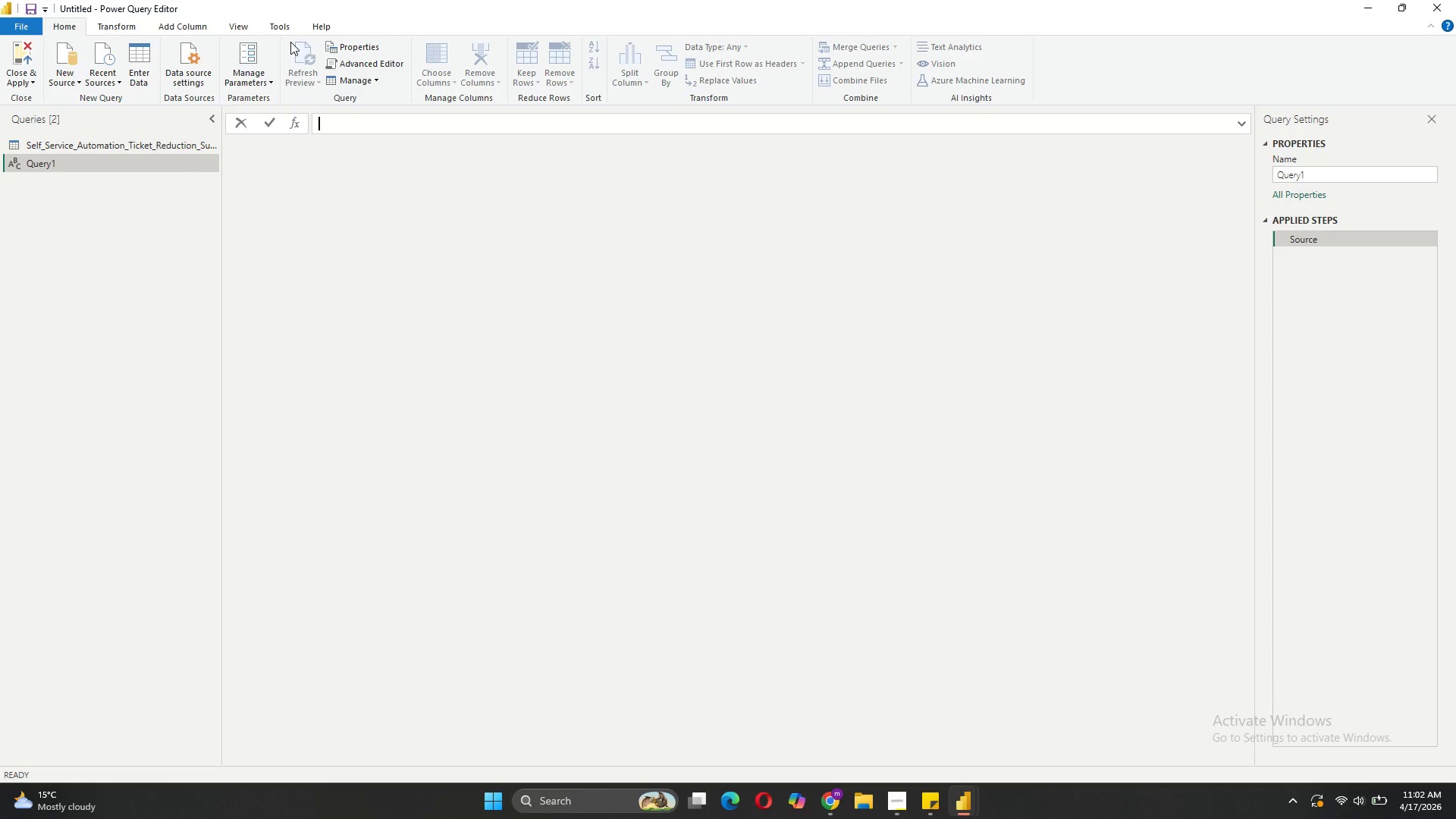 
wait(7.7)
 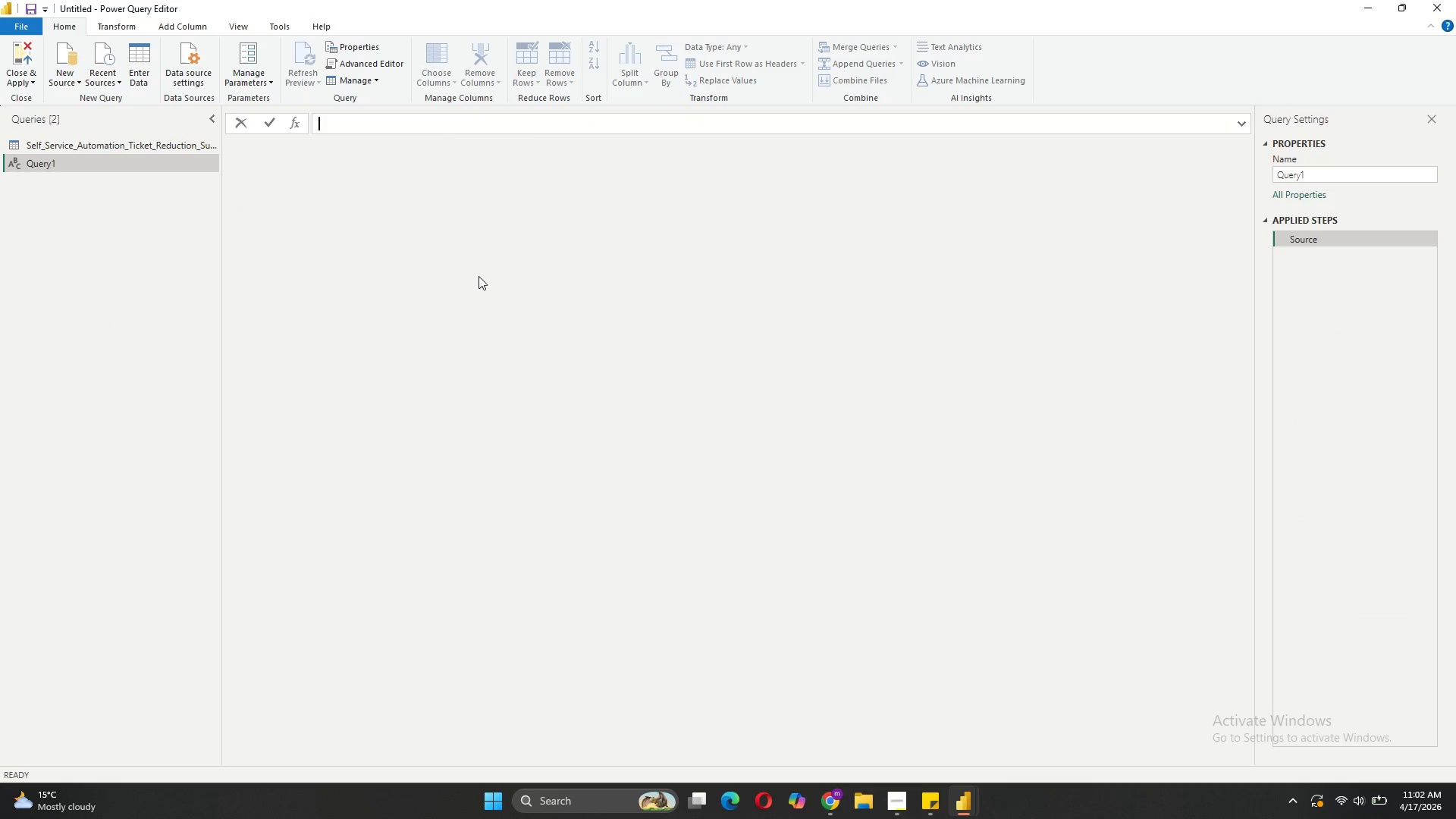 
left_click([237, 24])
 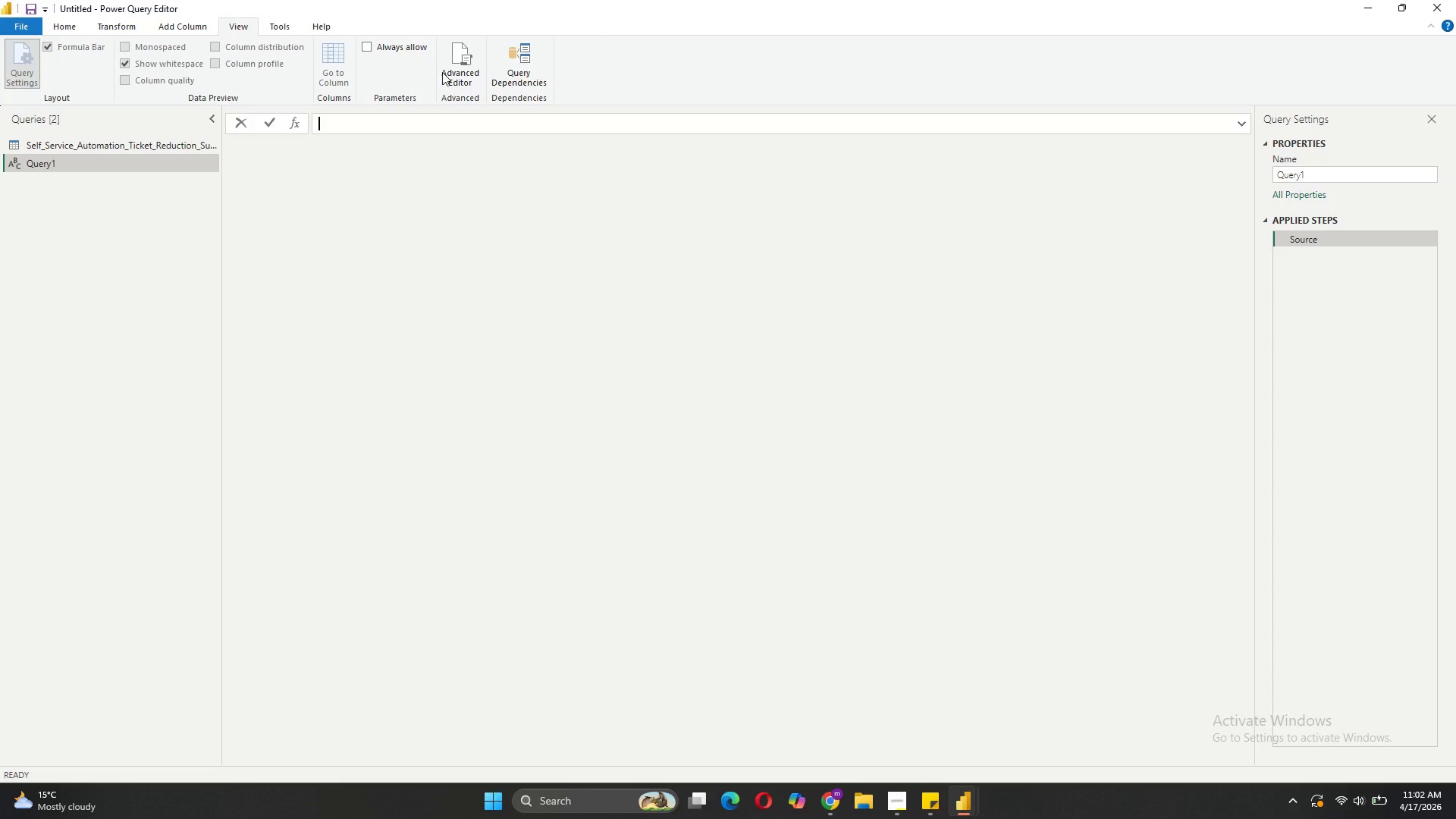 
left_click([455, 73])
 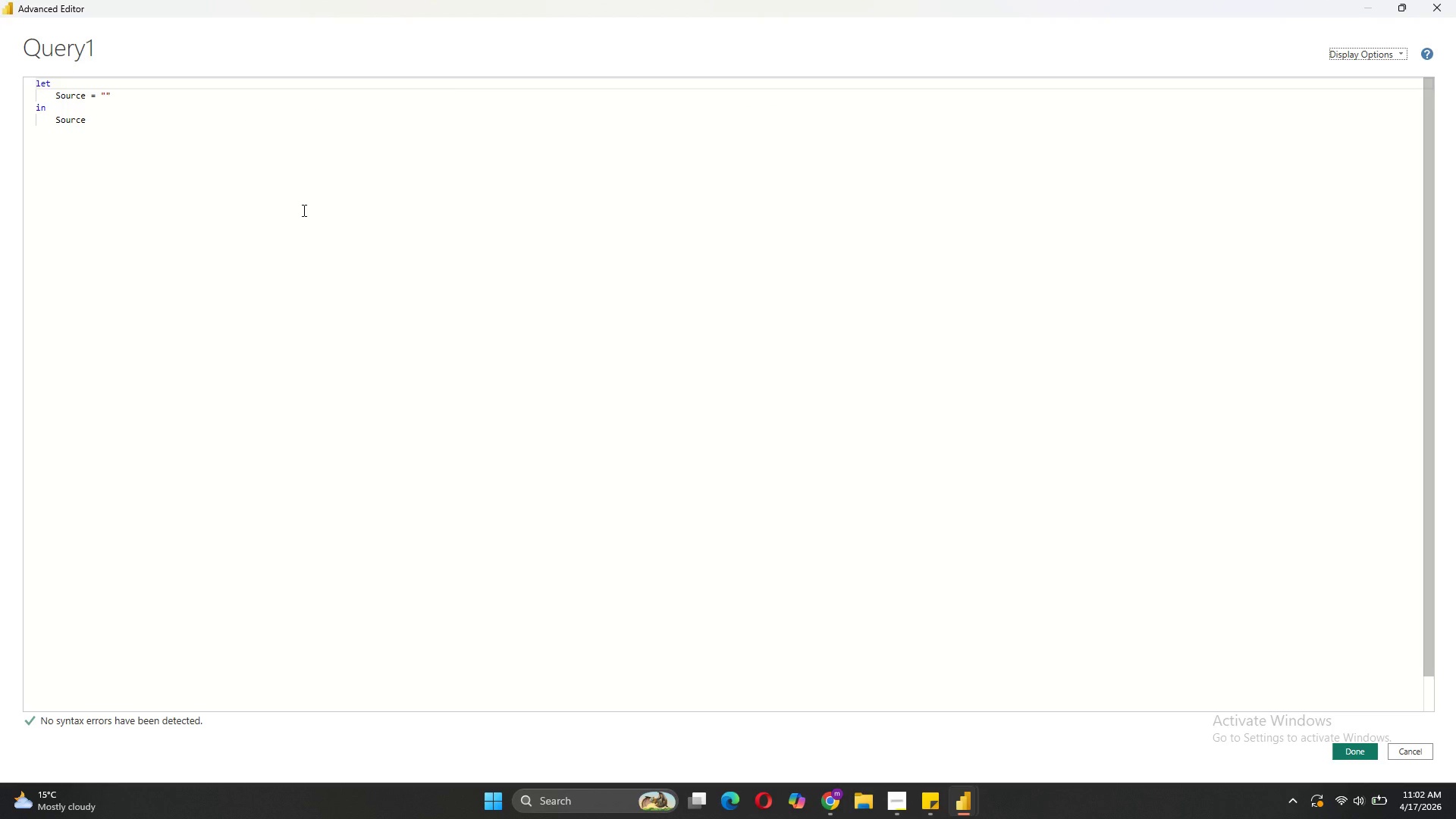 
left_click([189, 152])
 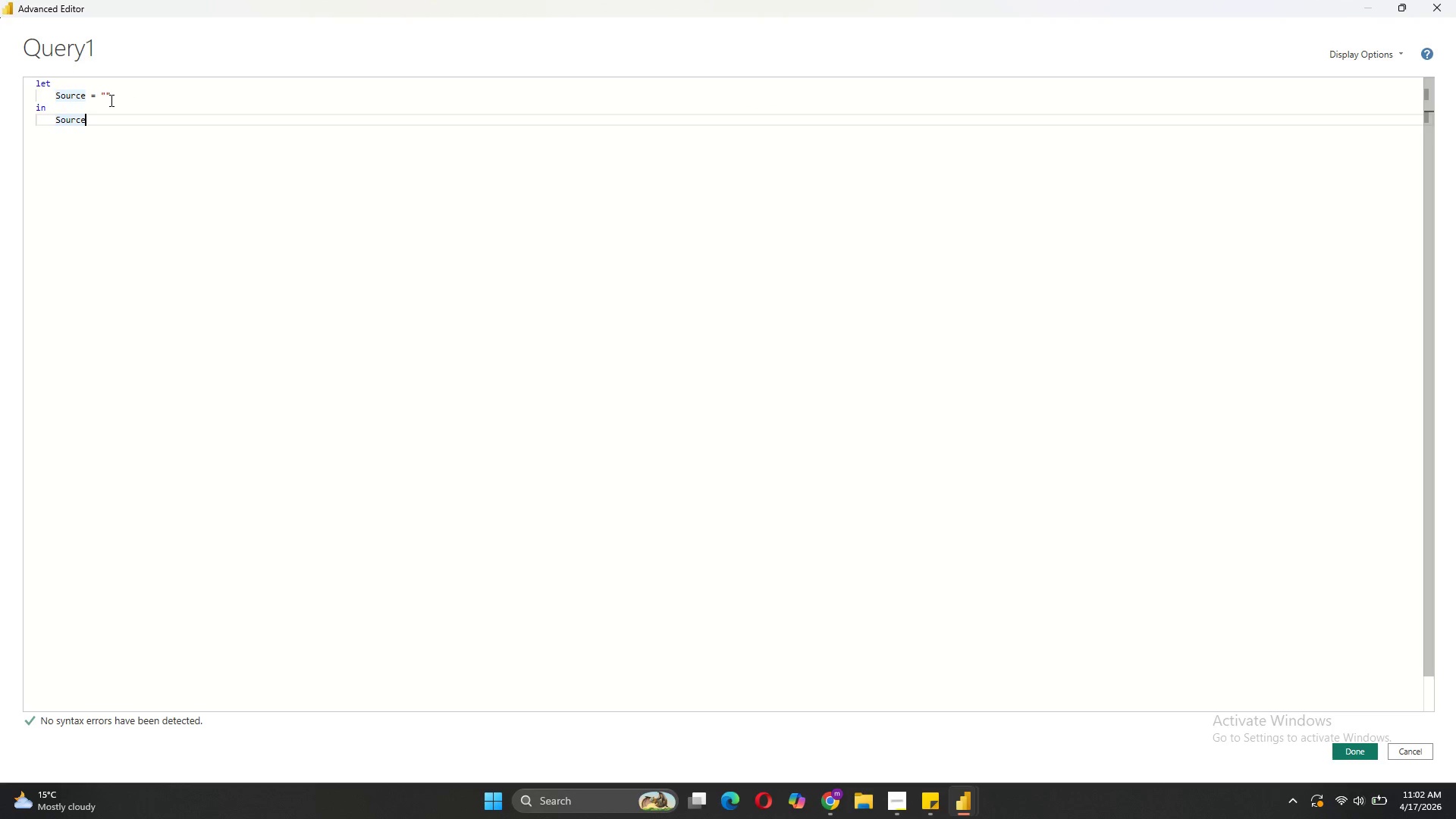 
left_click([112, 100])
 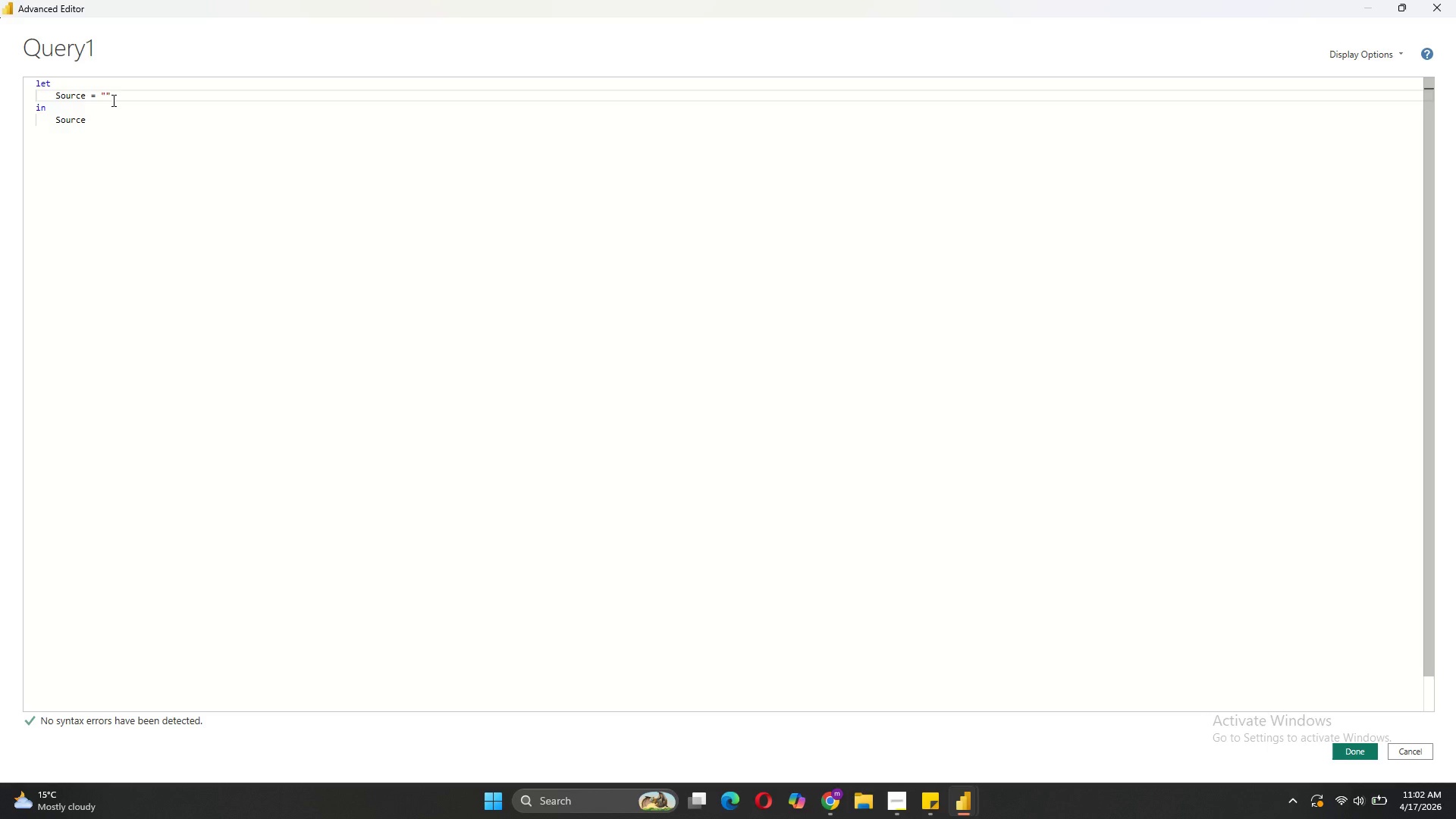 
left_click_drag(start_coordinate=[112, 100], to_coordinate=[56, 97])
 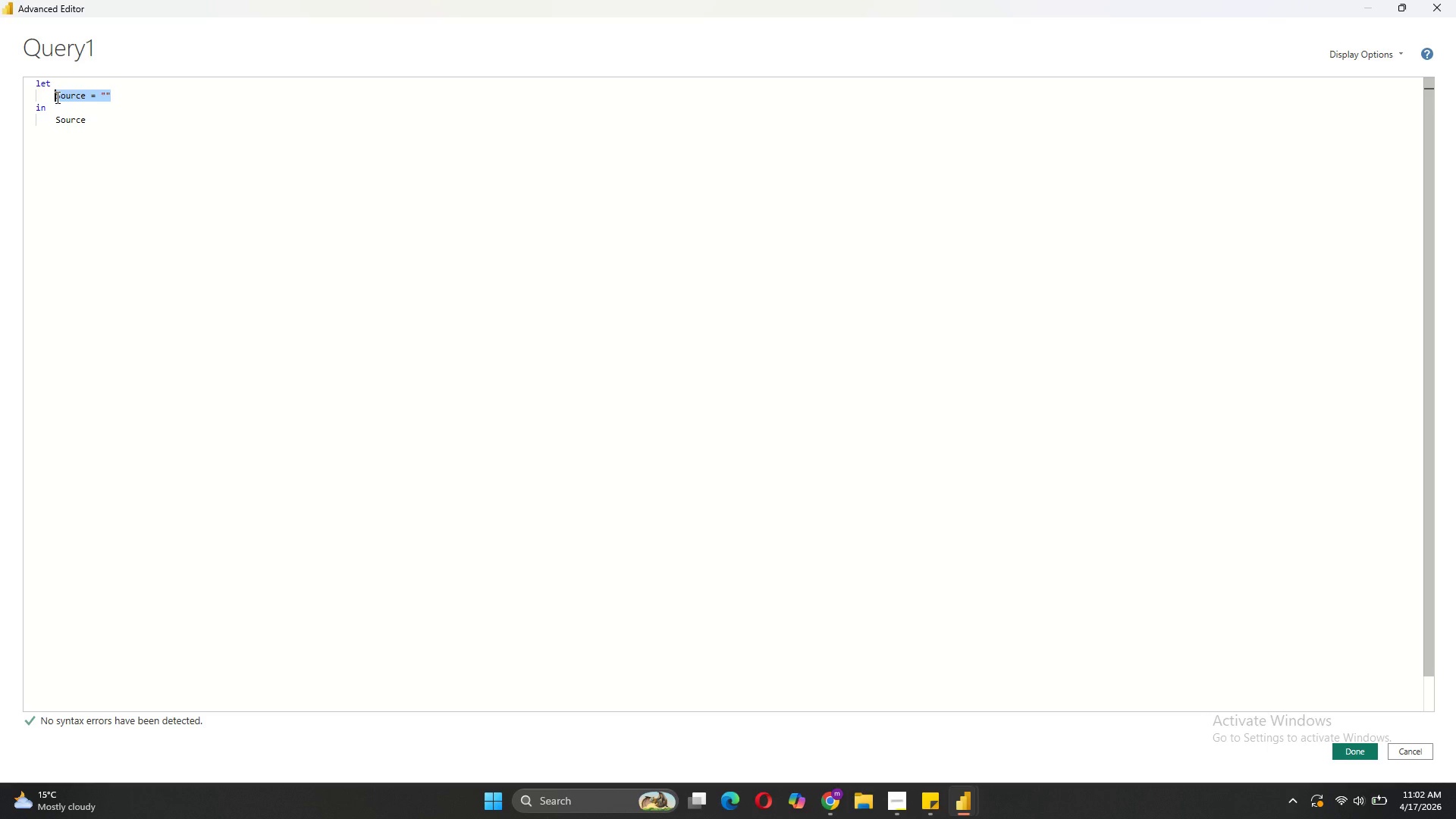 
type(Start)
 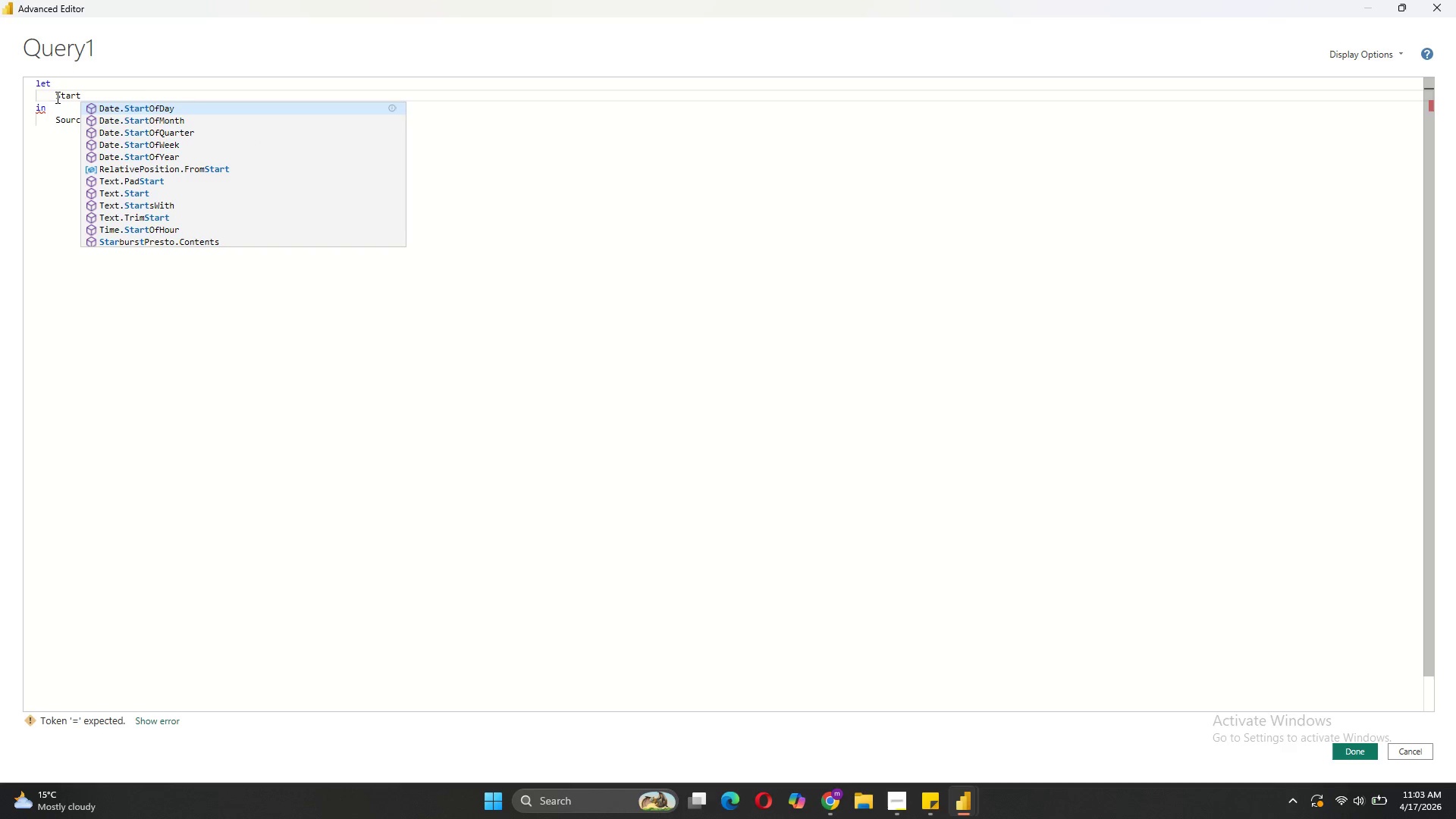 
type(Date = #date(2024, 1,1)
 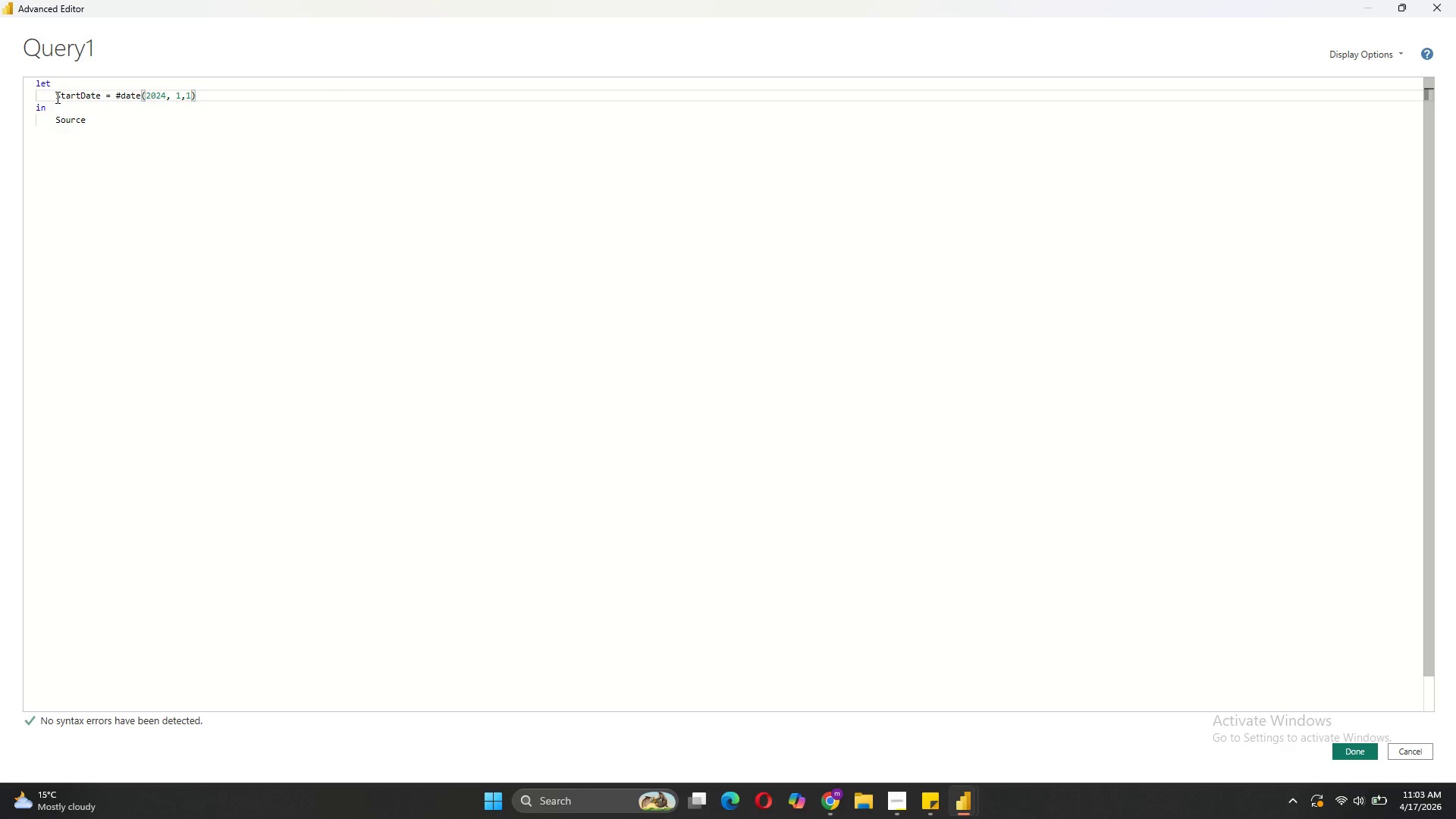 
key(ArrowRight)
 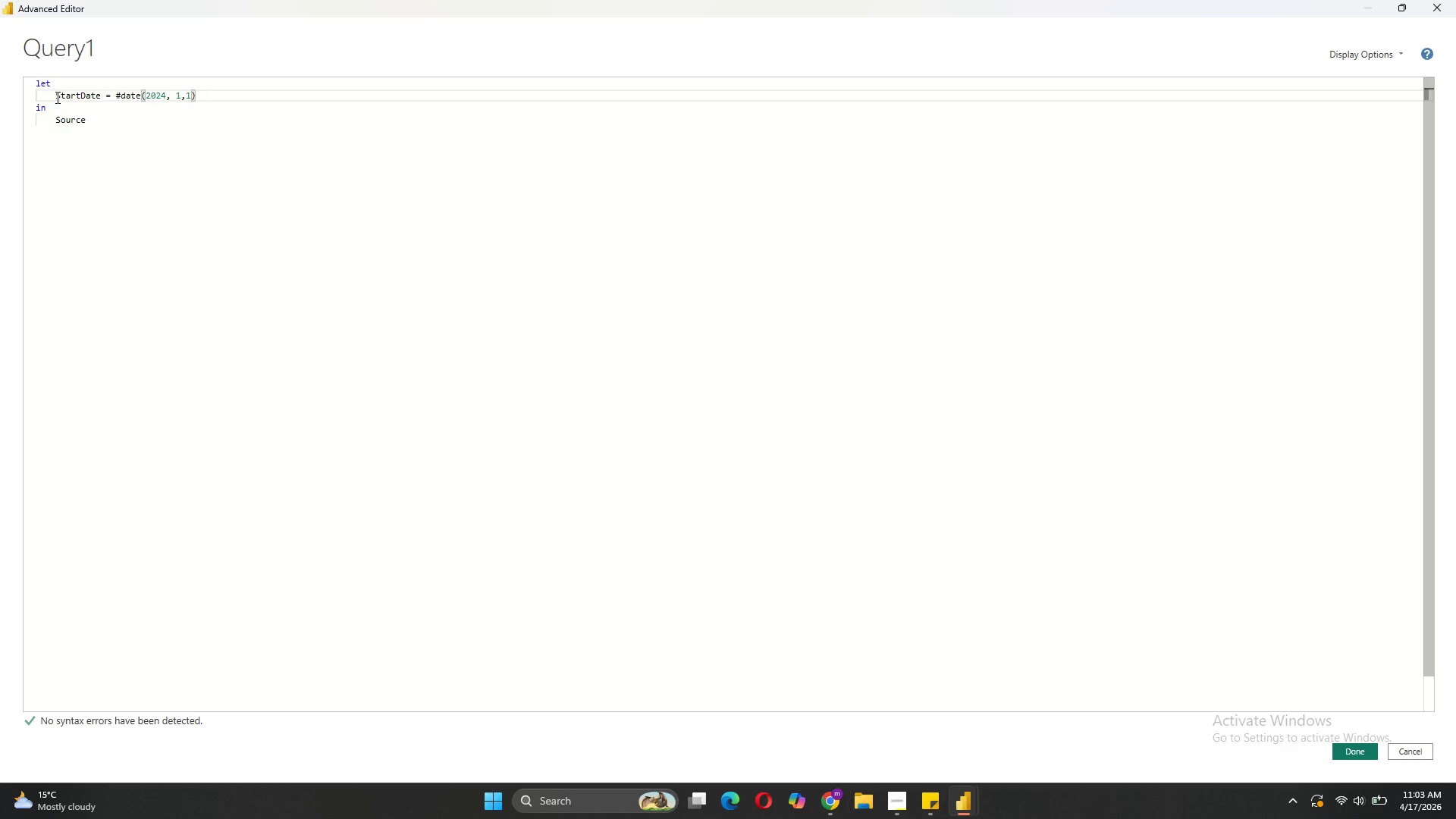 
key(Comma)
 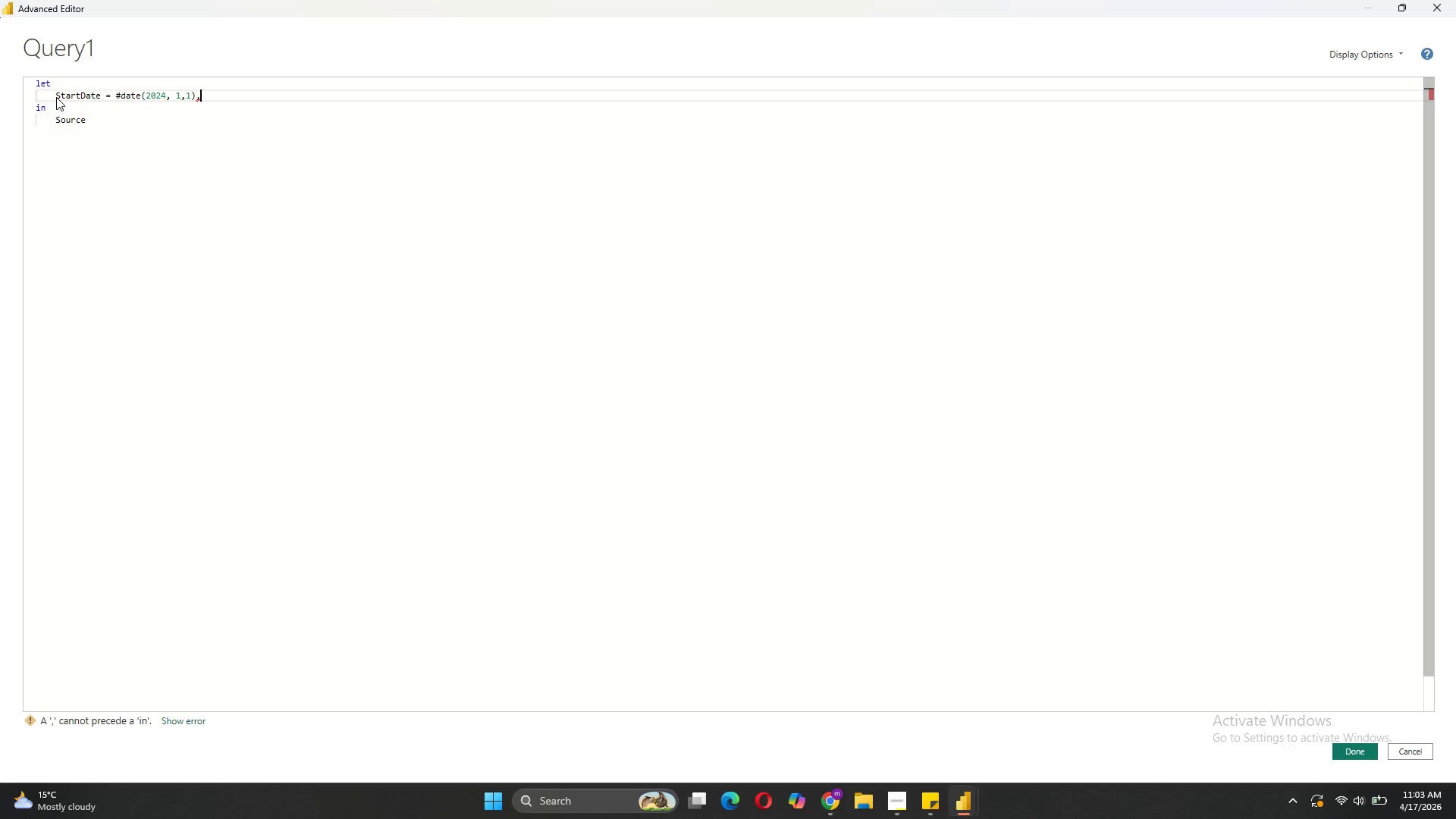 
key(Shift+Enter)
 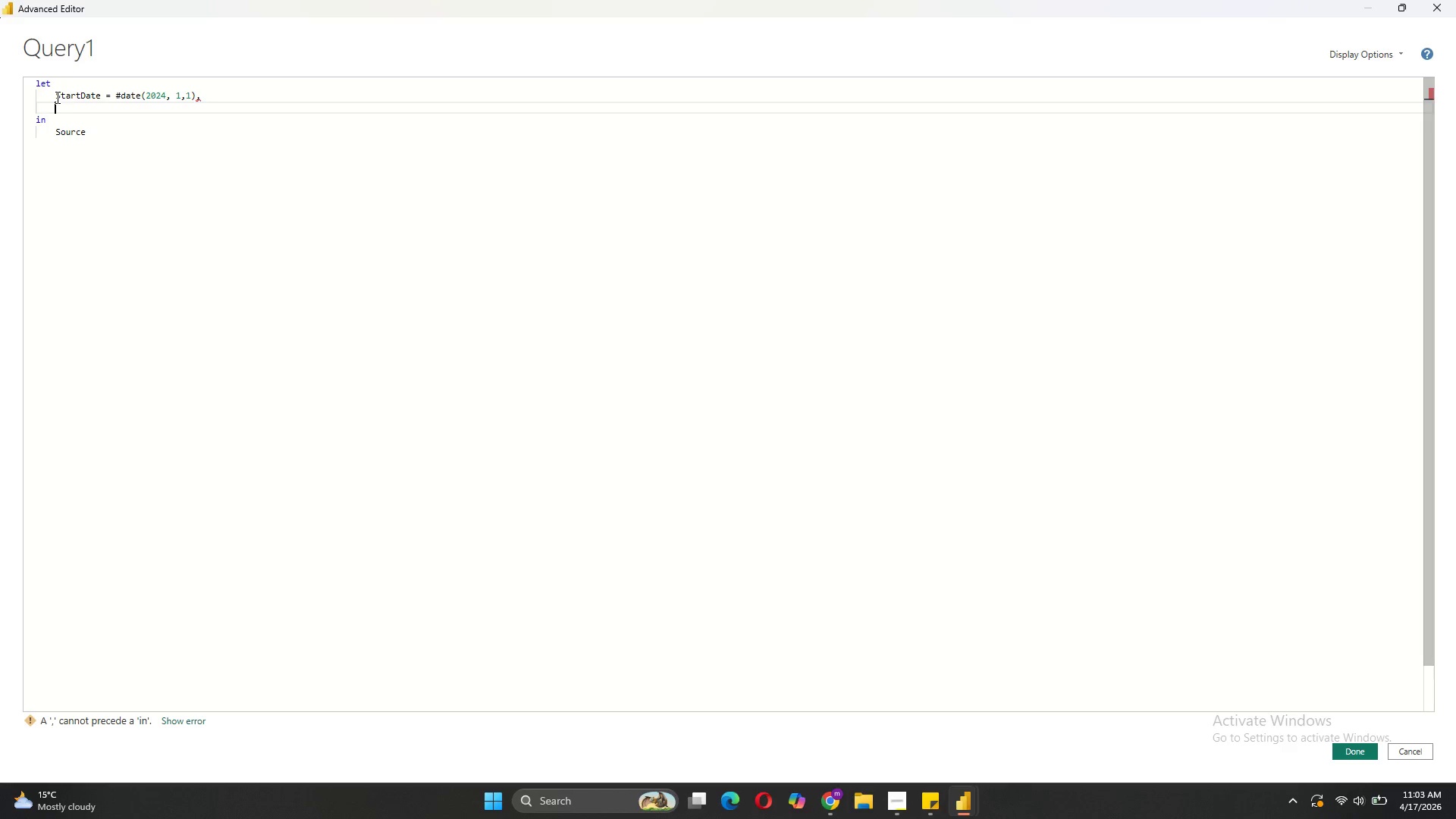 
type(EndDate = #date(2024, 12, 31)
 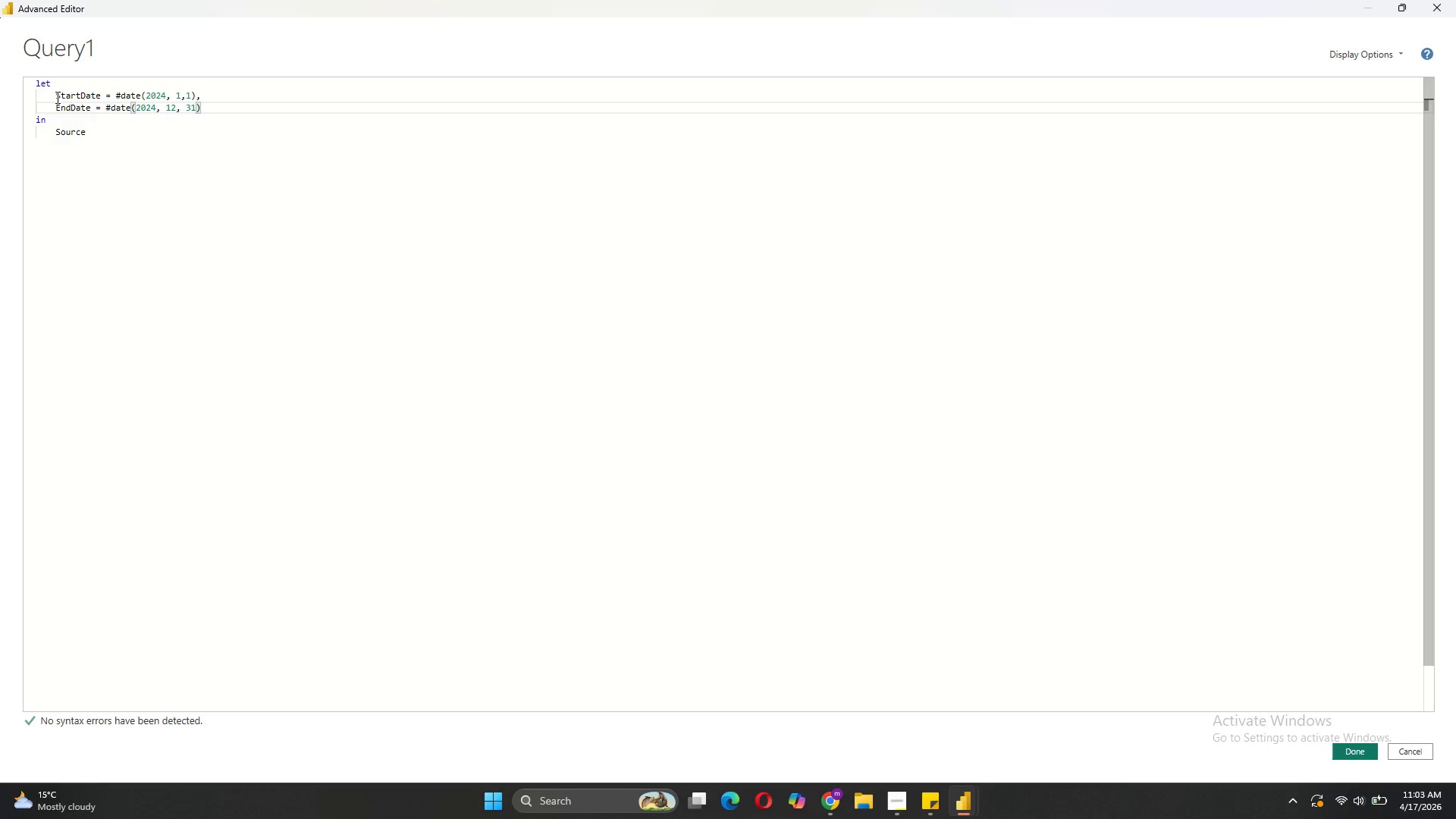 
key(ArrowRight)
 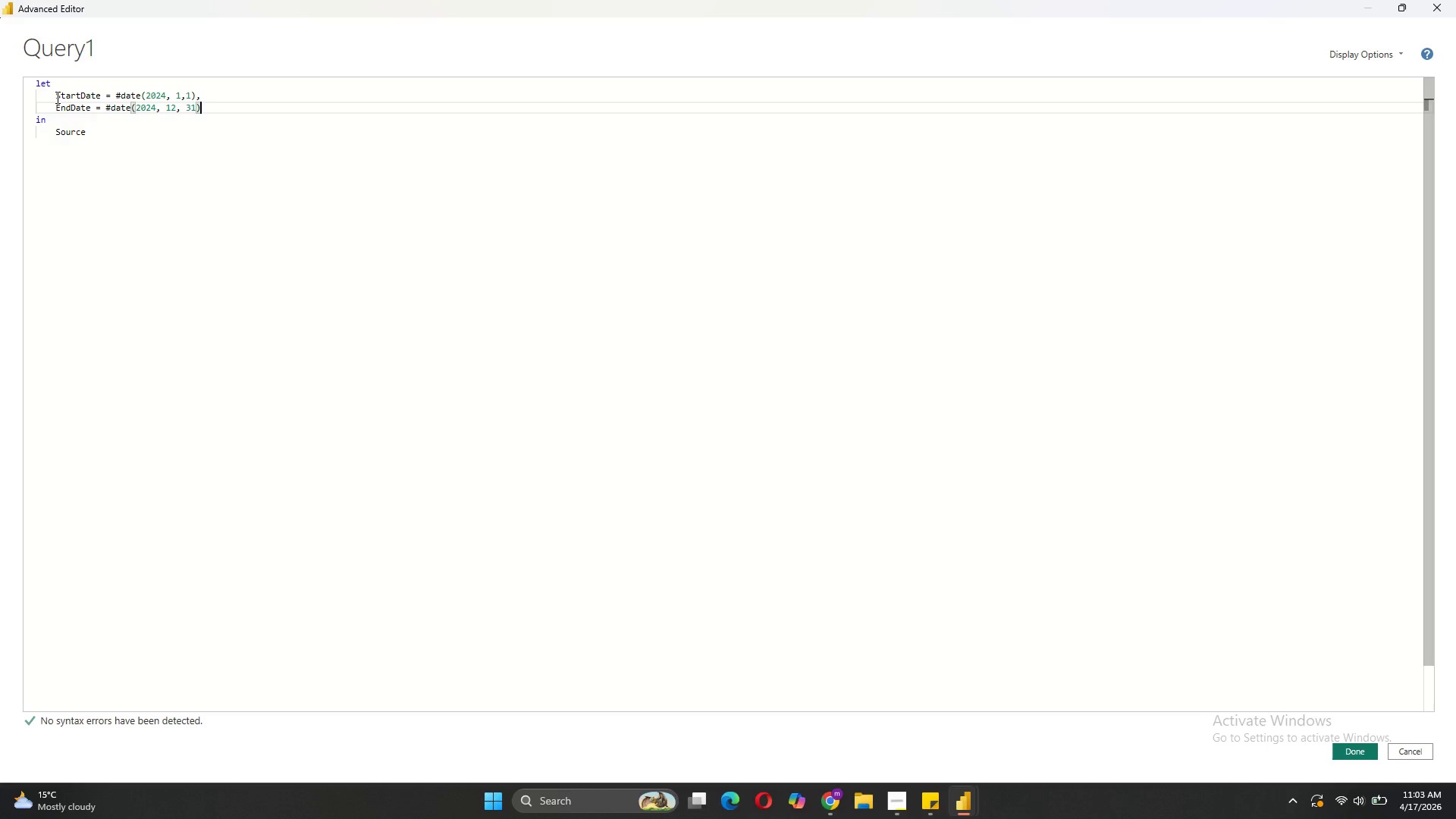 
key(Comma)
 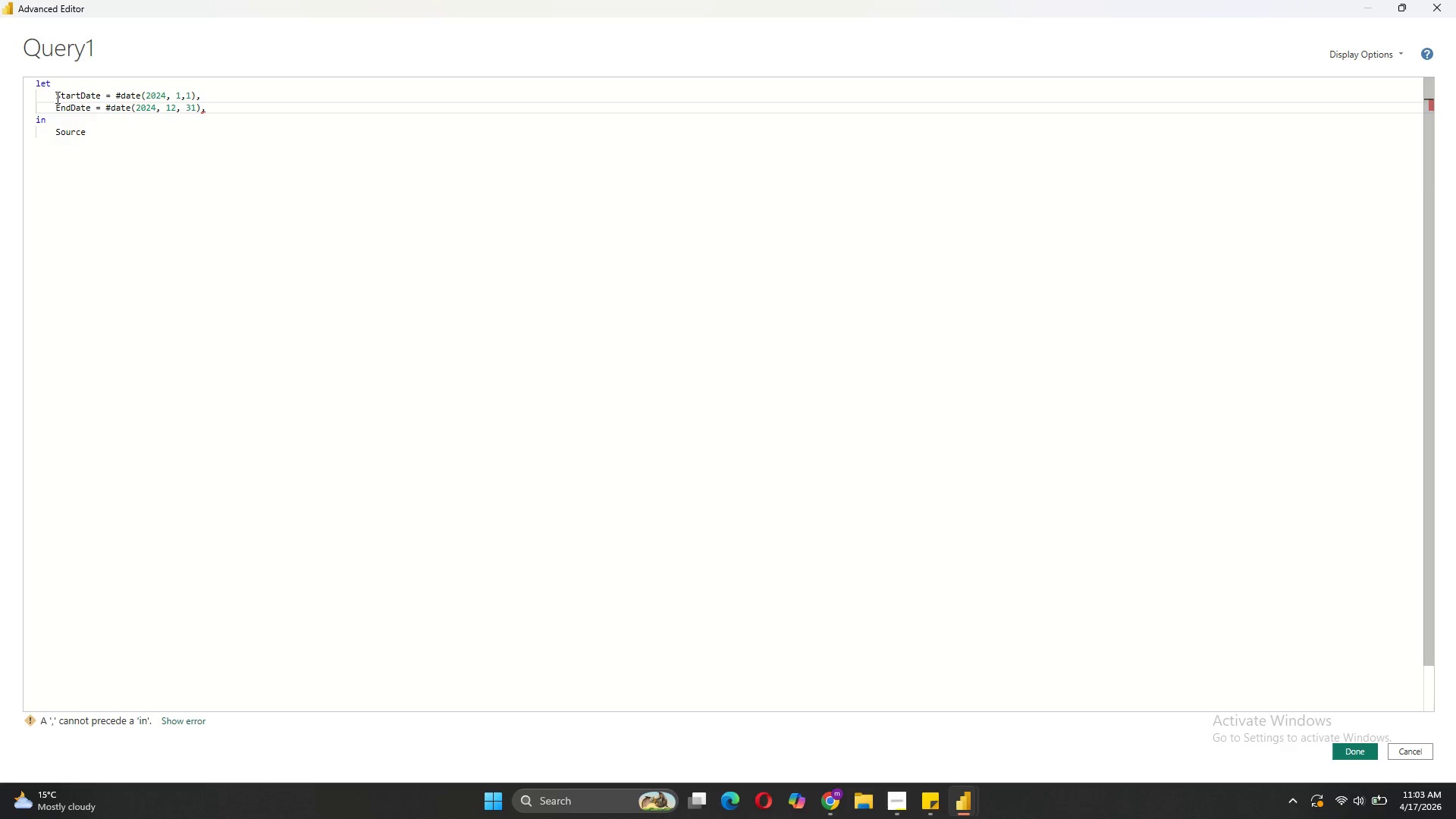 
key(Shift+Enter)
 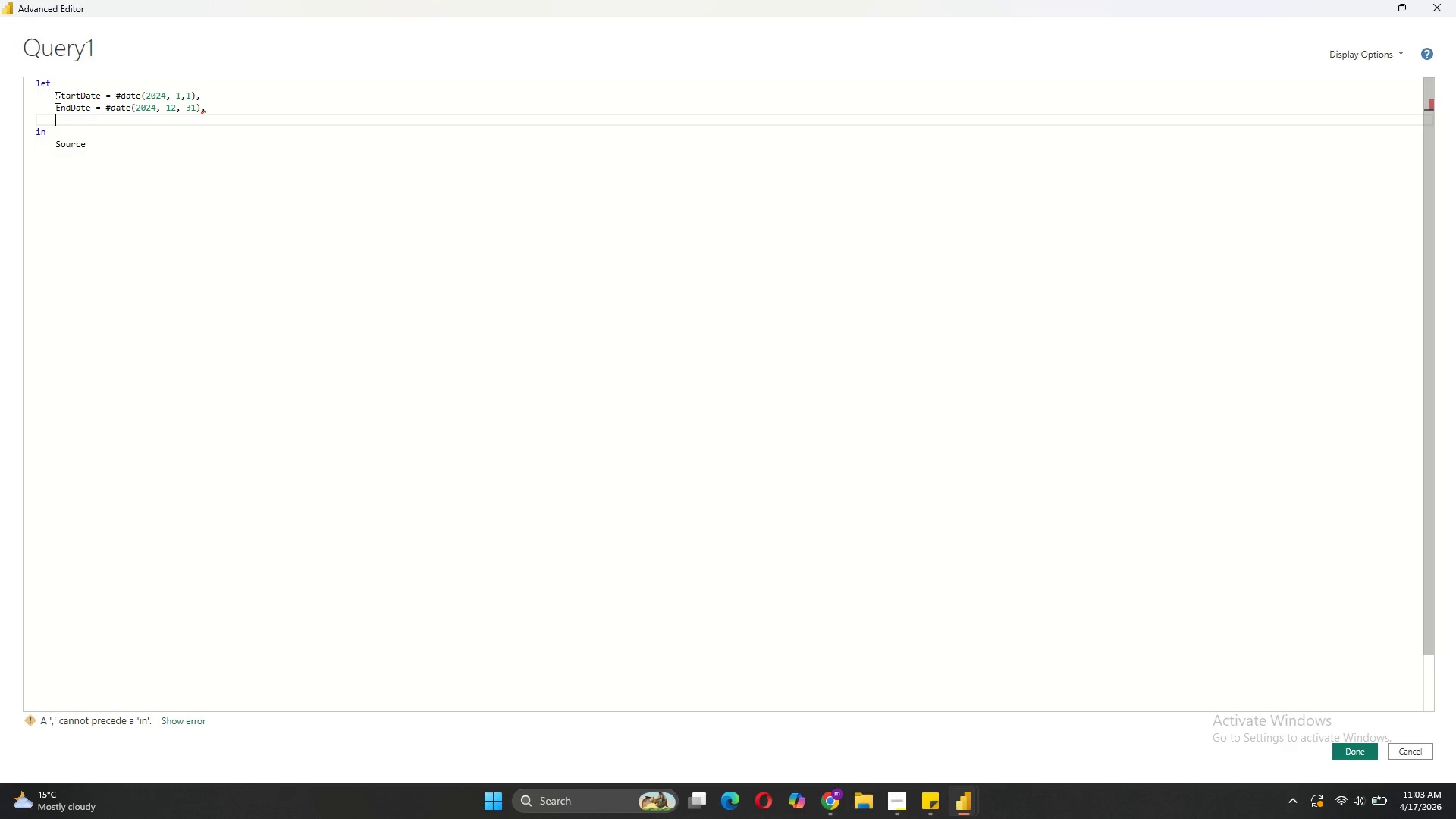 
type(List)
 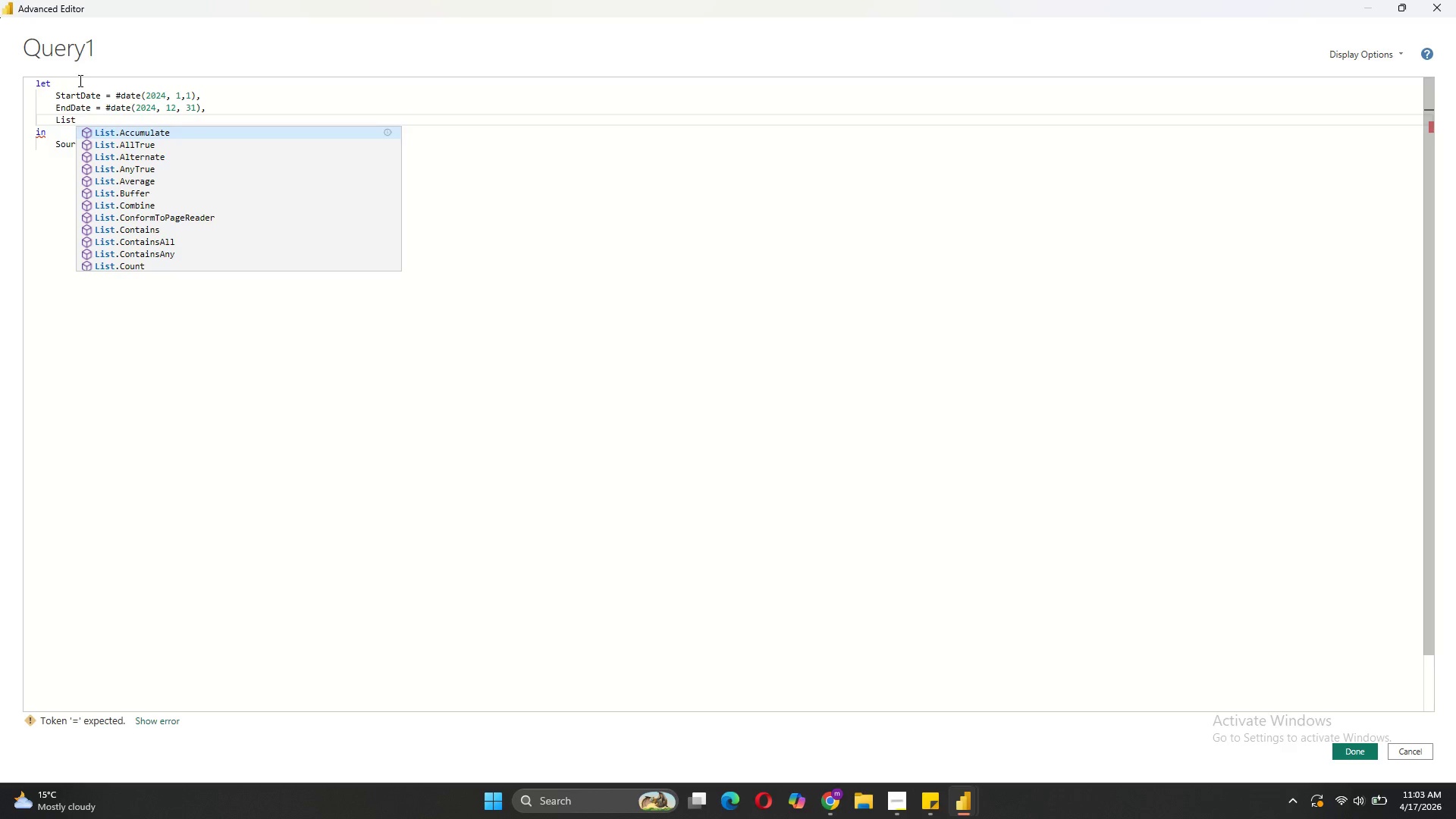 
type(OfDates = List.Dates(StartDate, Duration)
 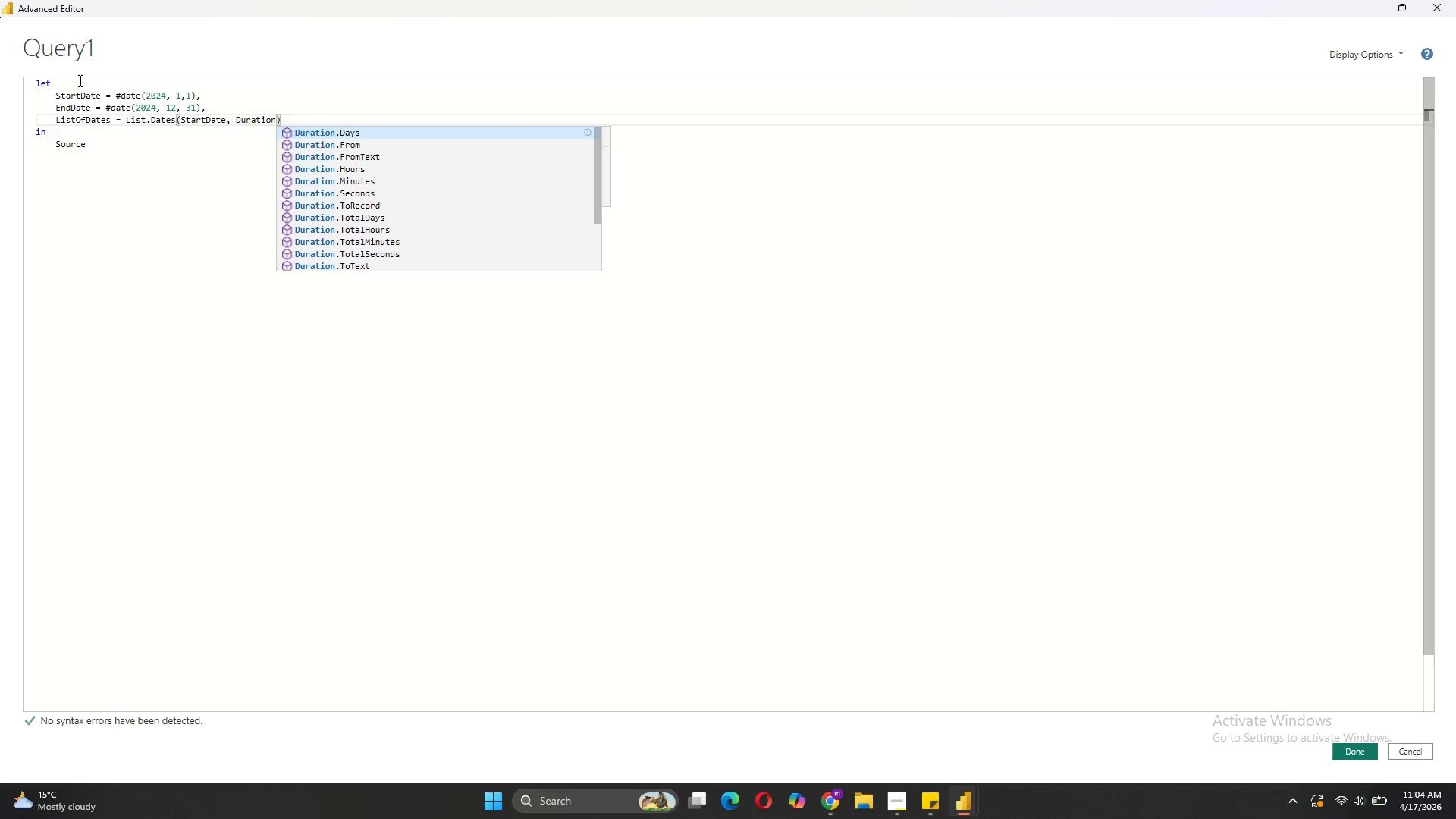 
type(.Days(EndDa)
key(Tab)
type( StartDatw)
key(Backspace)
type(e)
 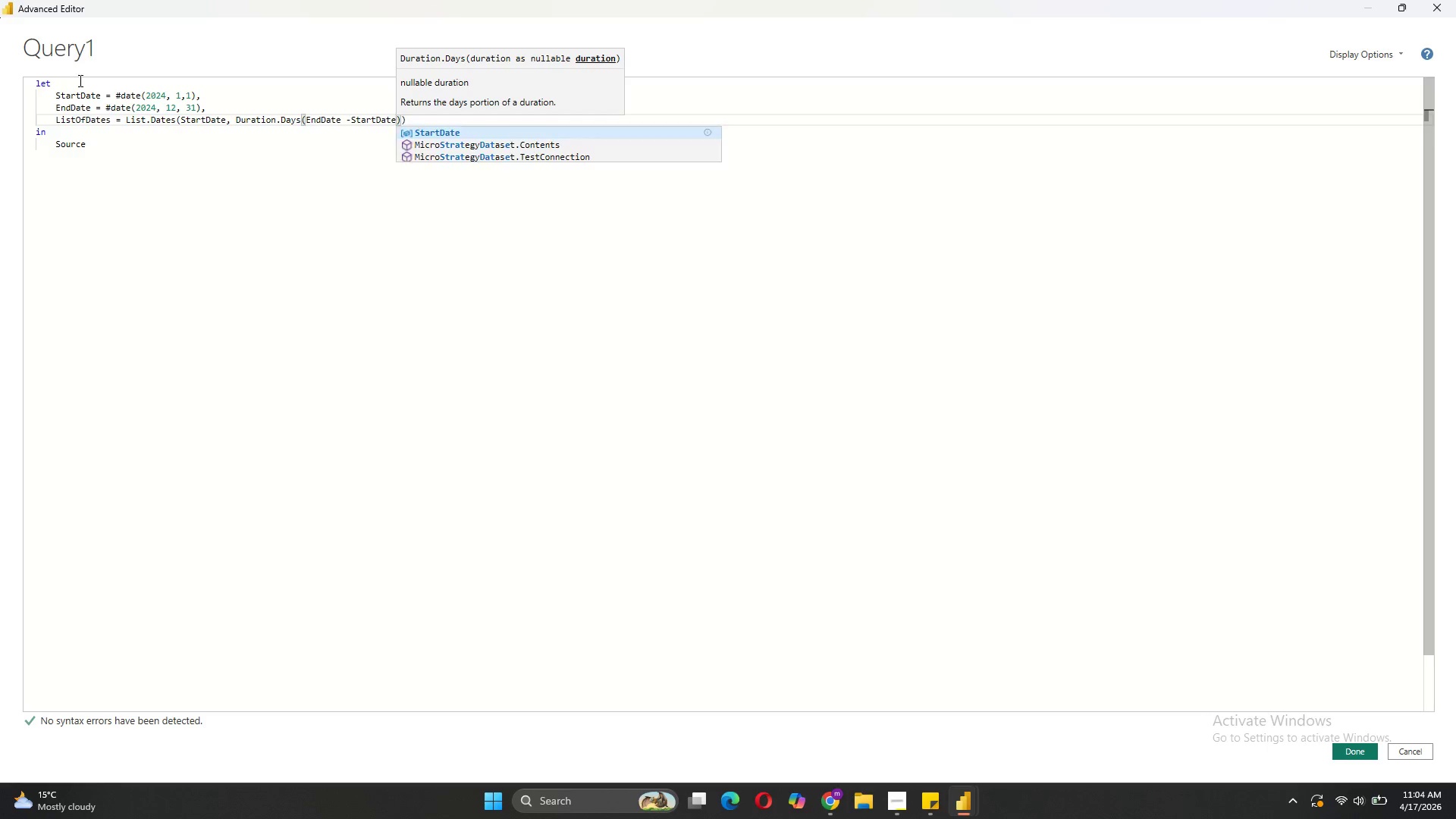 
key(ArrowRight)
 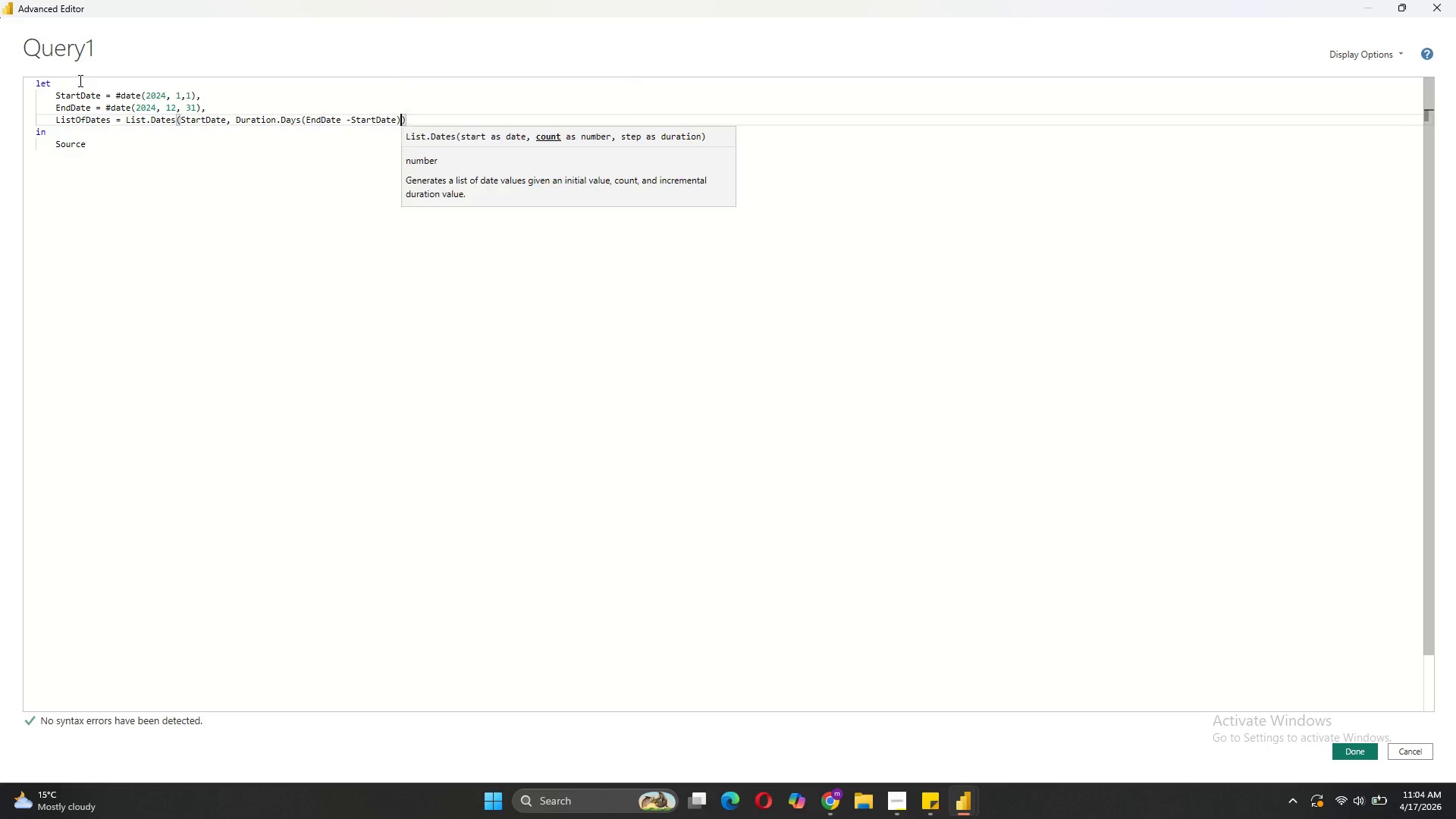 
key(ArrowRight)
 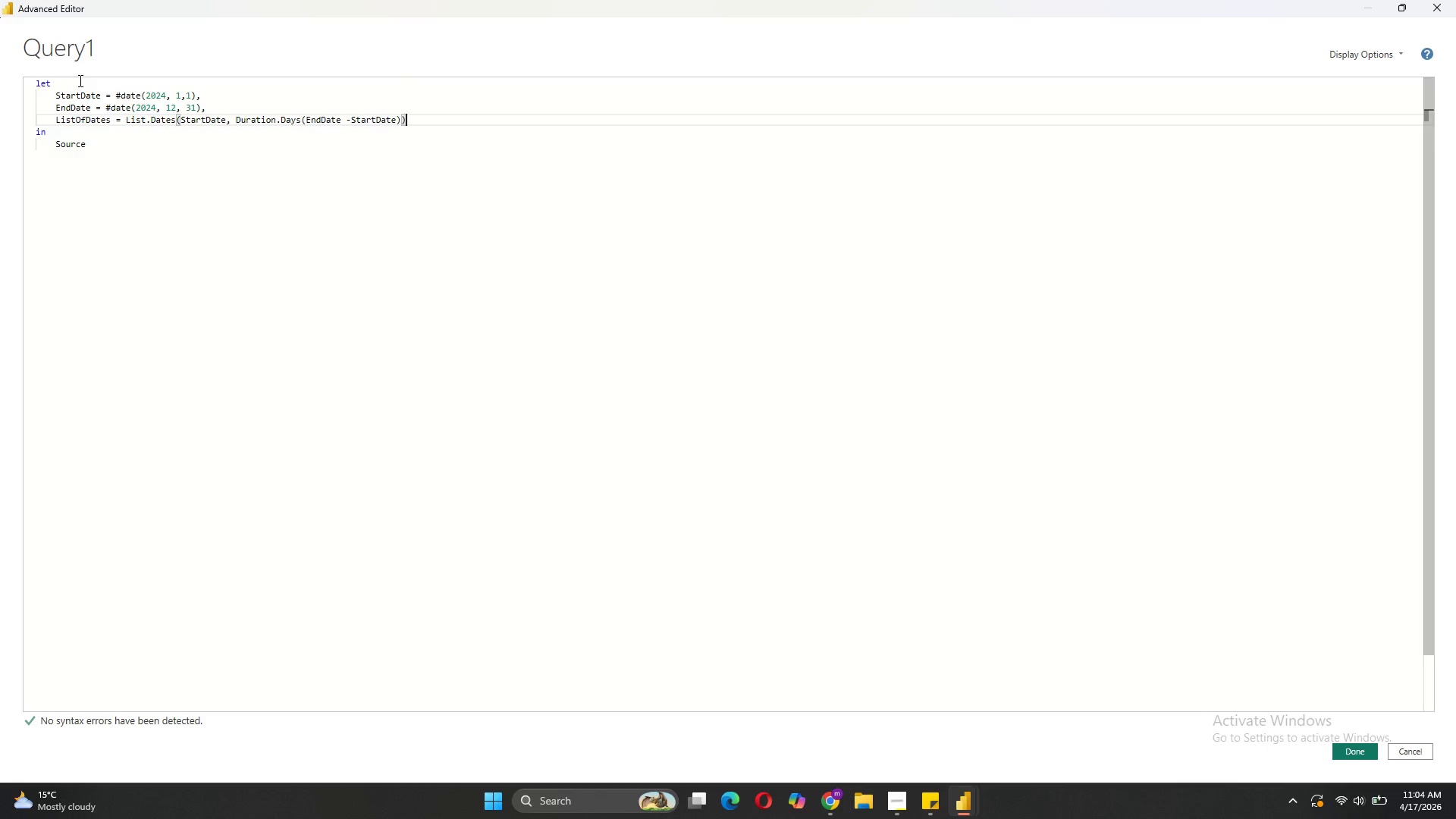 
key(ArrowLeft)
 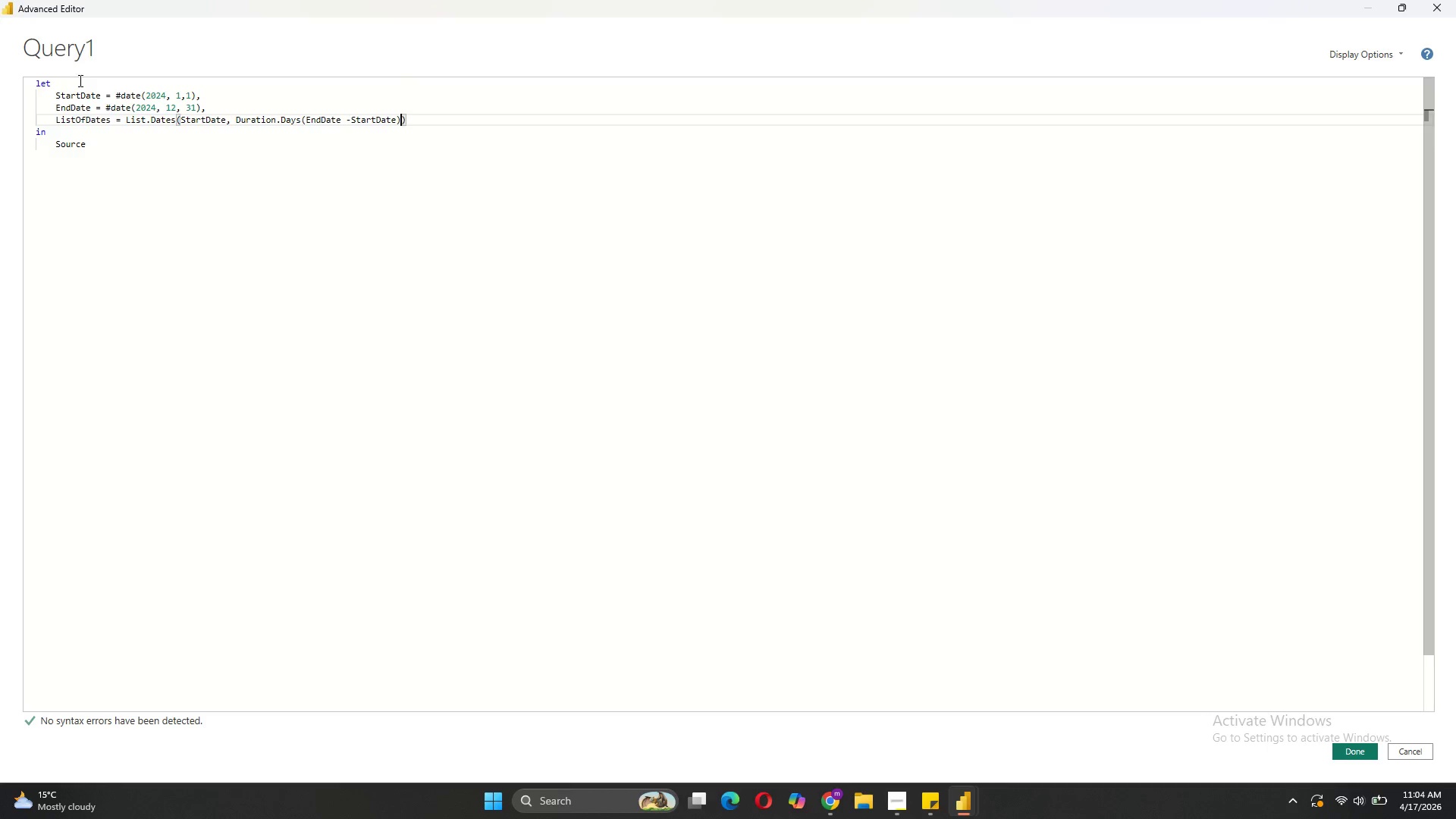 
type(+ 1, #duraton(1,0,0,0)
 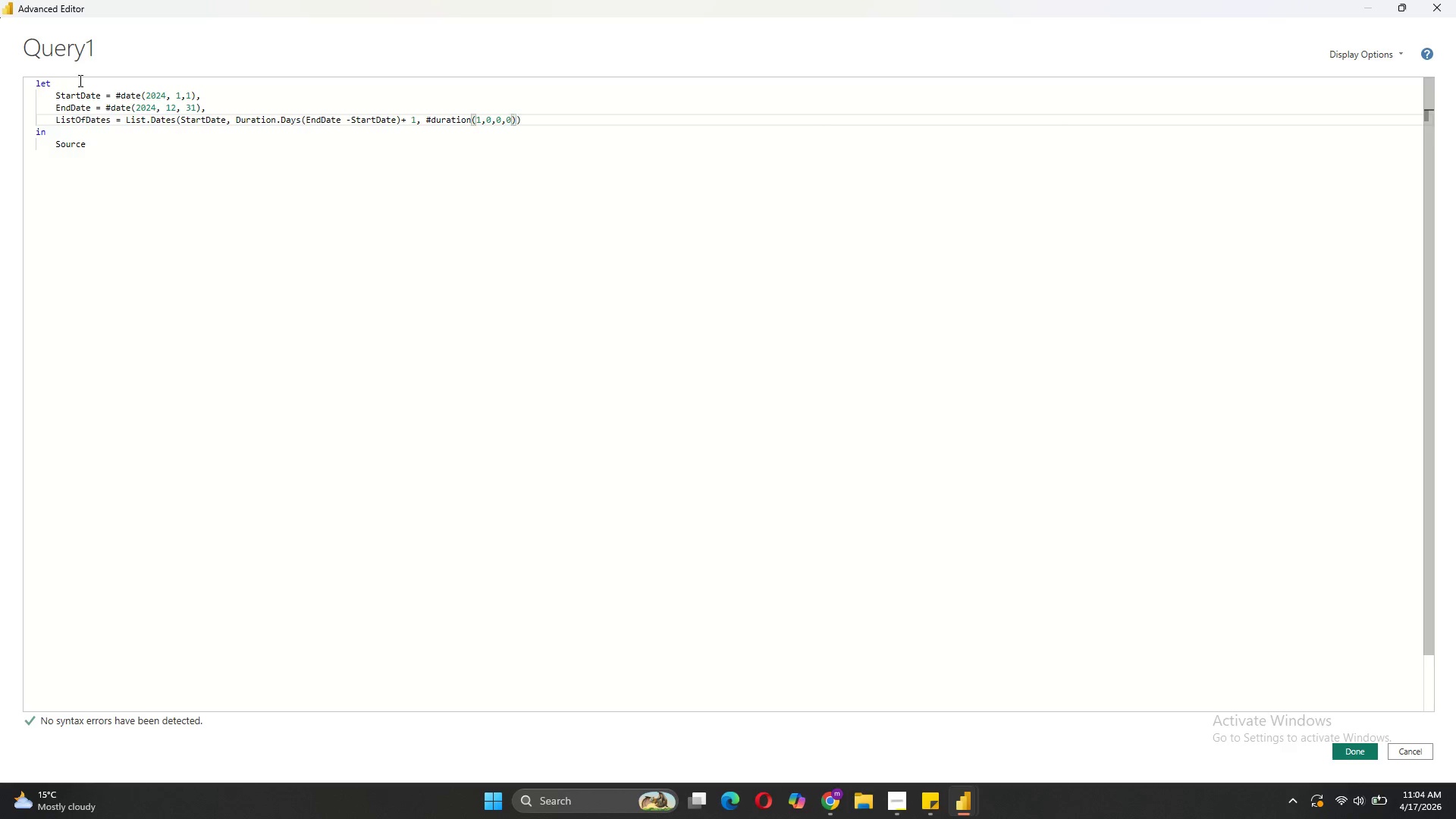 
 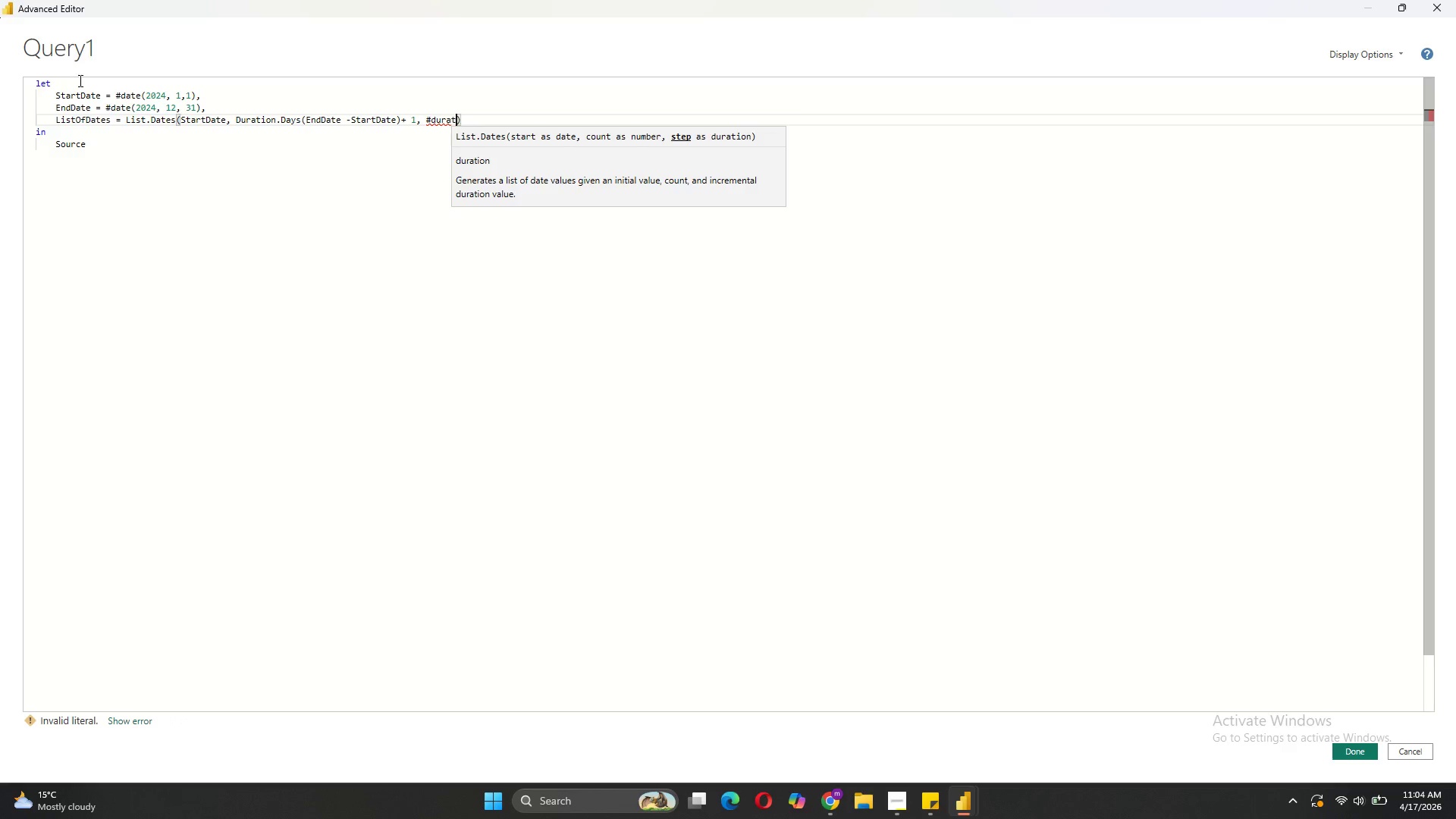 
hold_key(key=I, duration=0.34)
 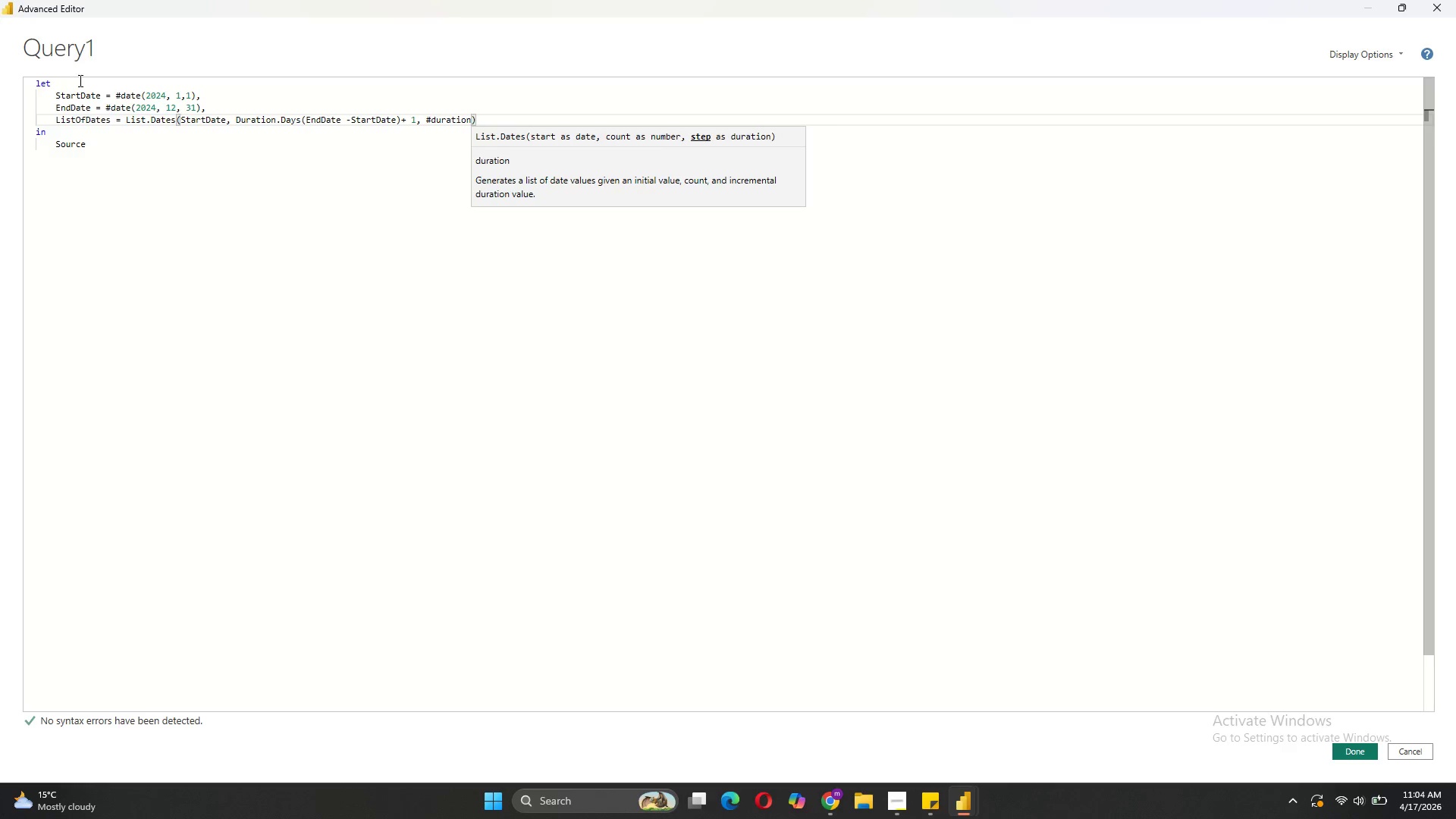 
key(ArrowRight)
 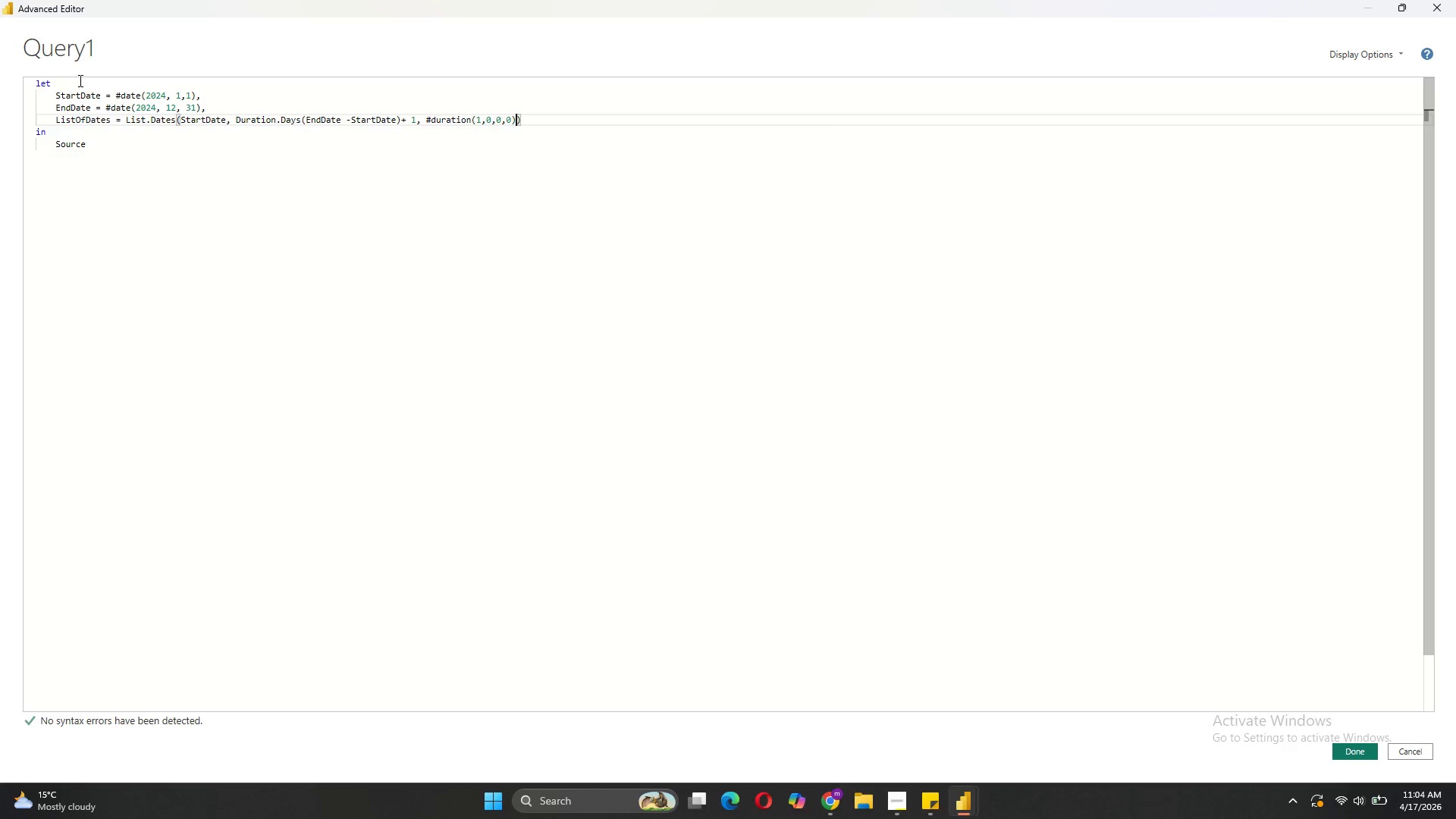 
key(ArrowRight)
 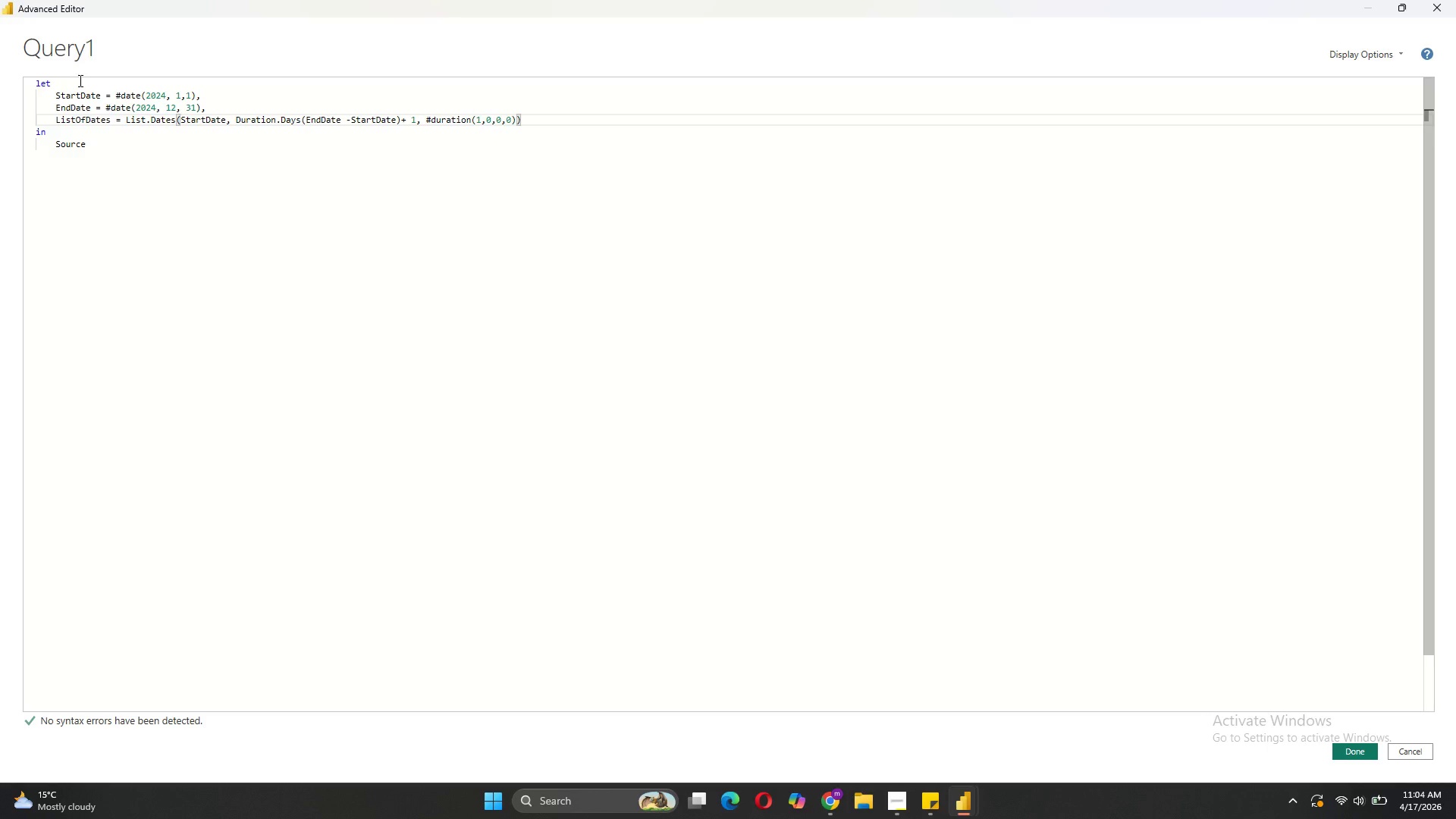 
key(Period)
 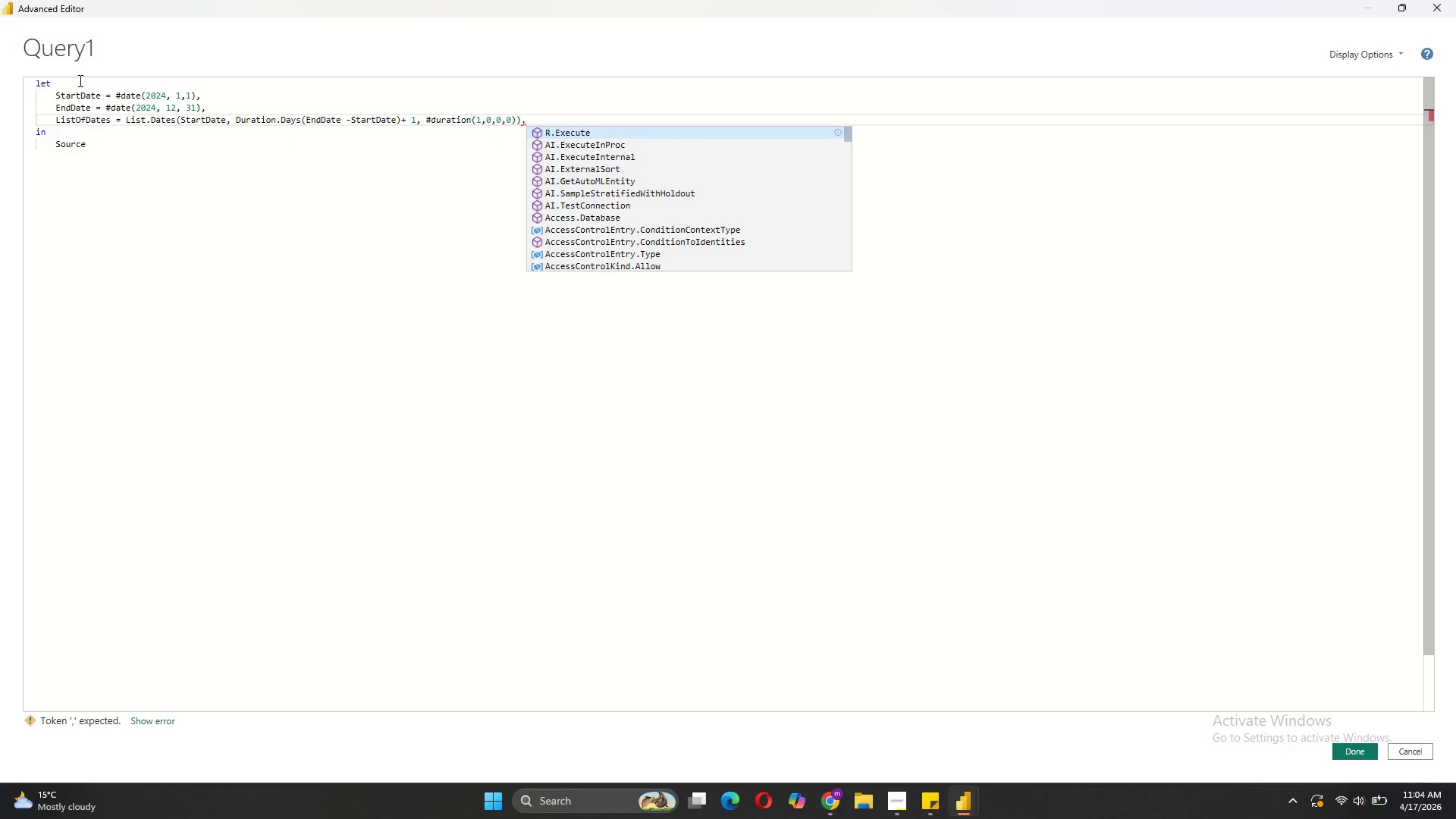 
key(Backspace)
 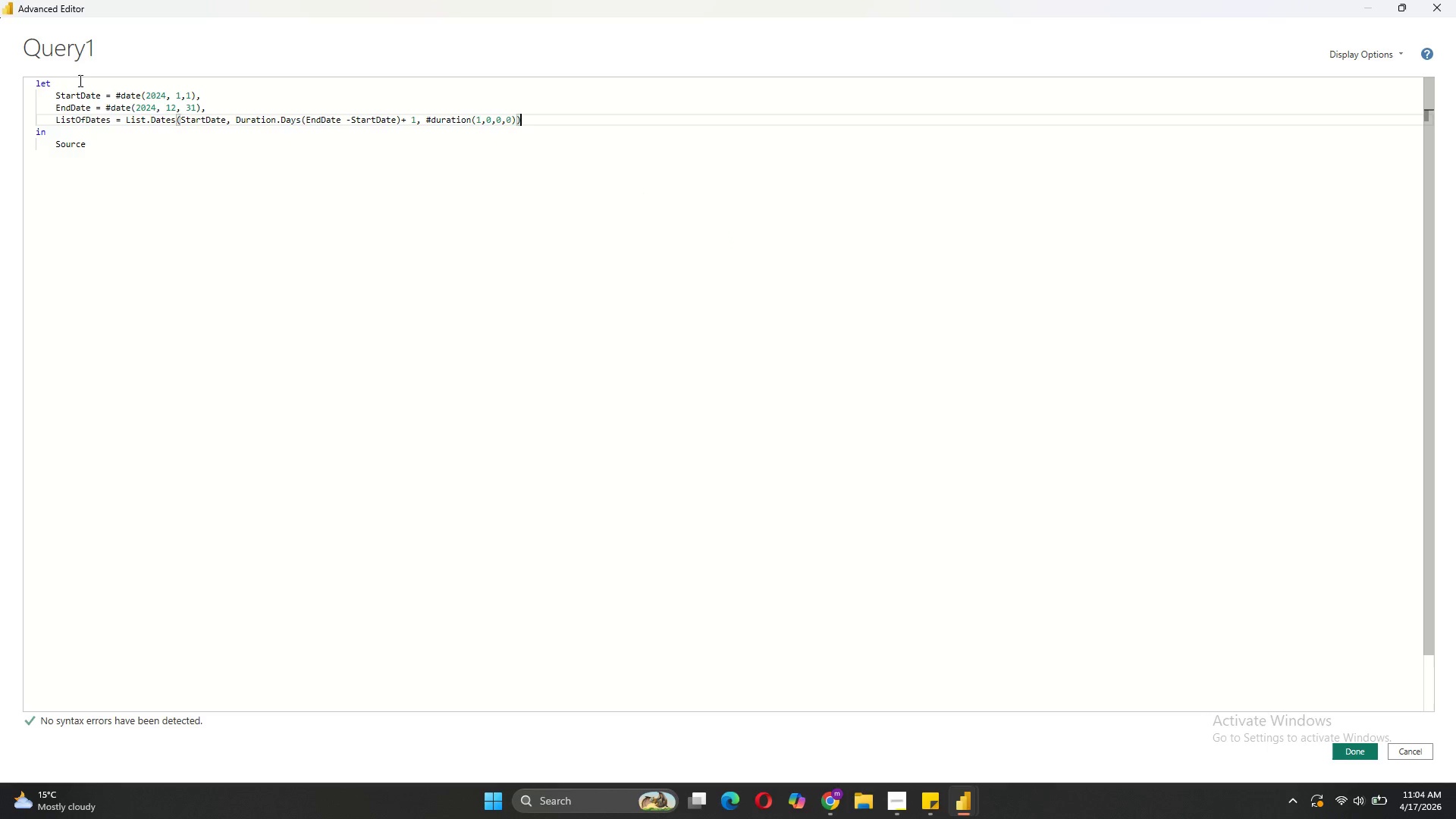 
key(Comma)
 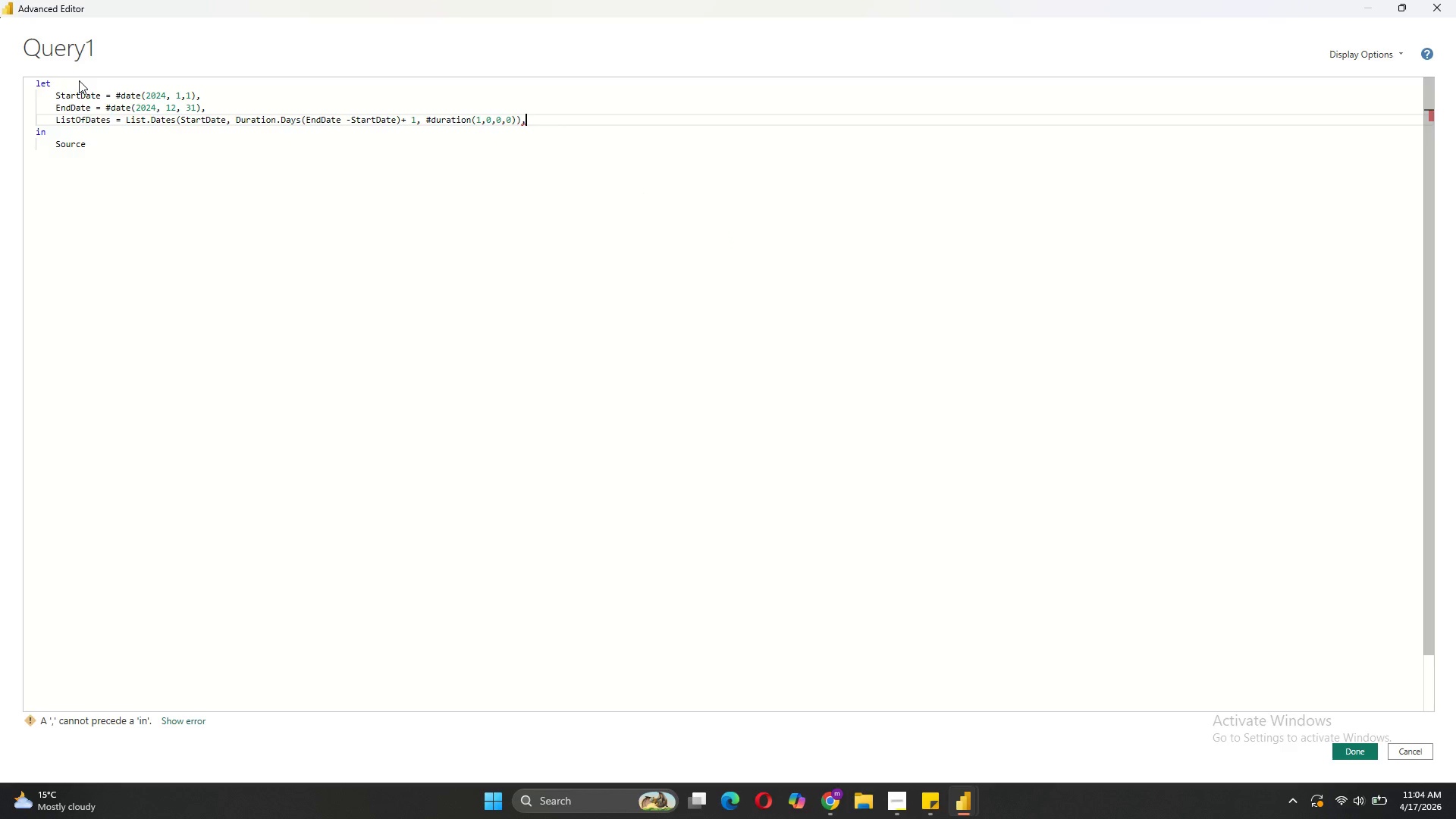 
key(Shift+Enter)
 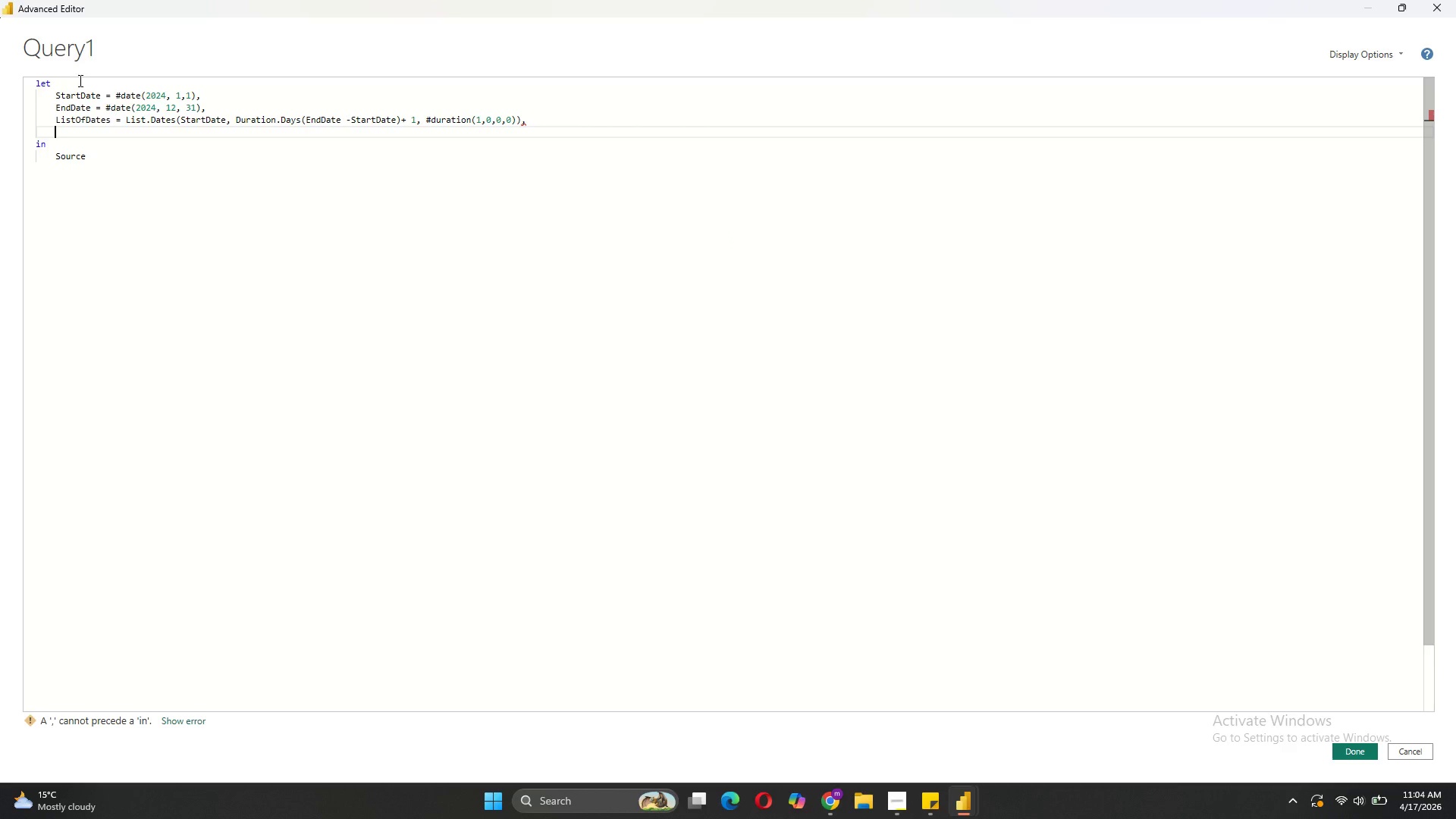 
type(TableFromList = Table.FromList(List)
 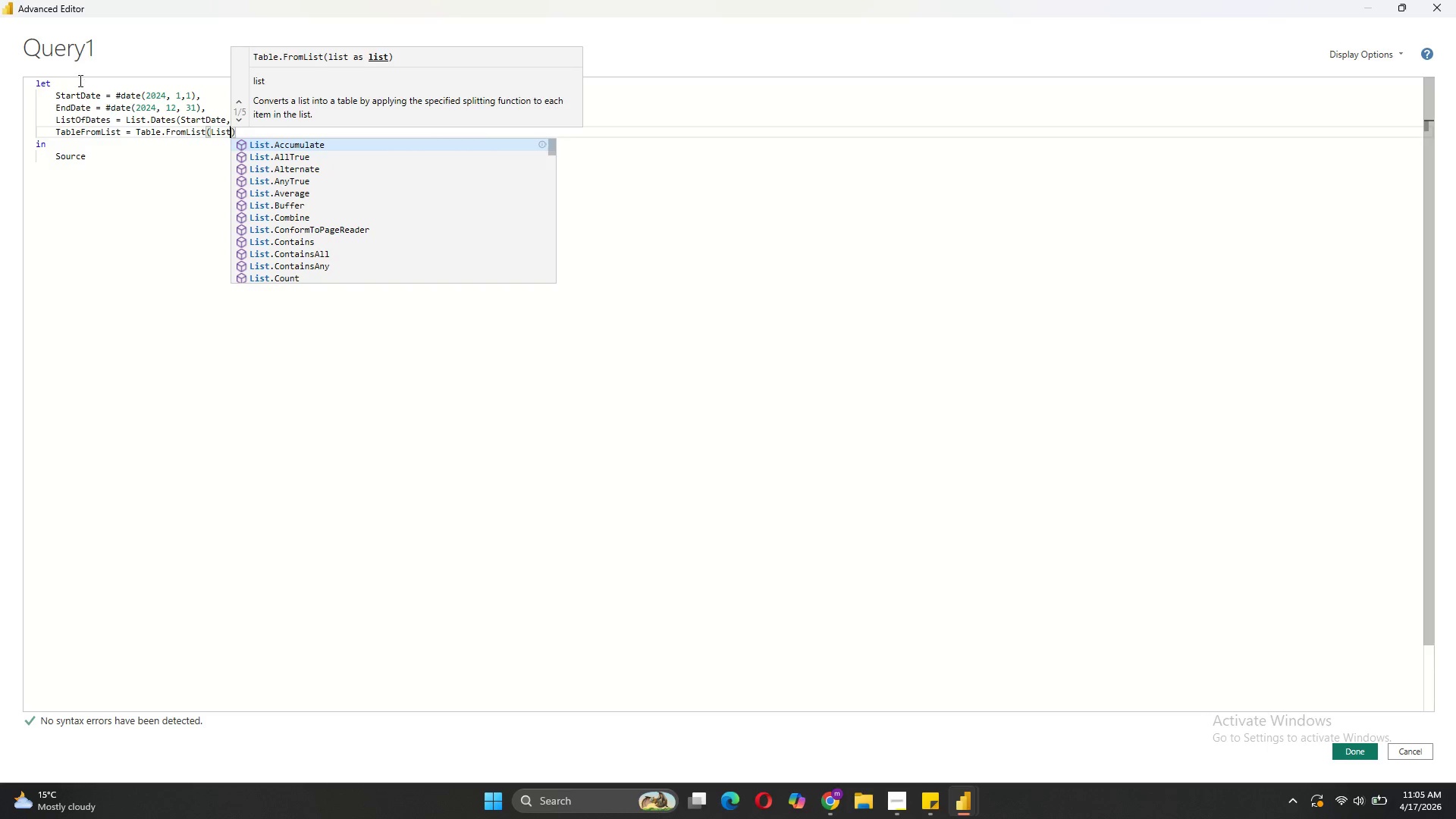 
key(CapsLock)
 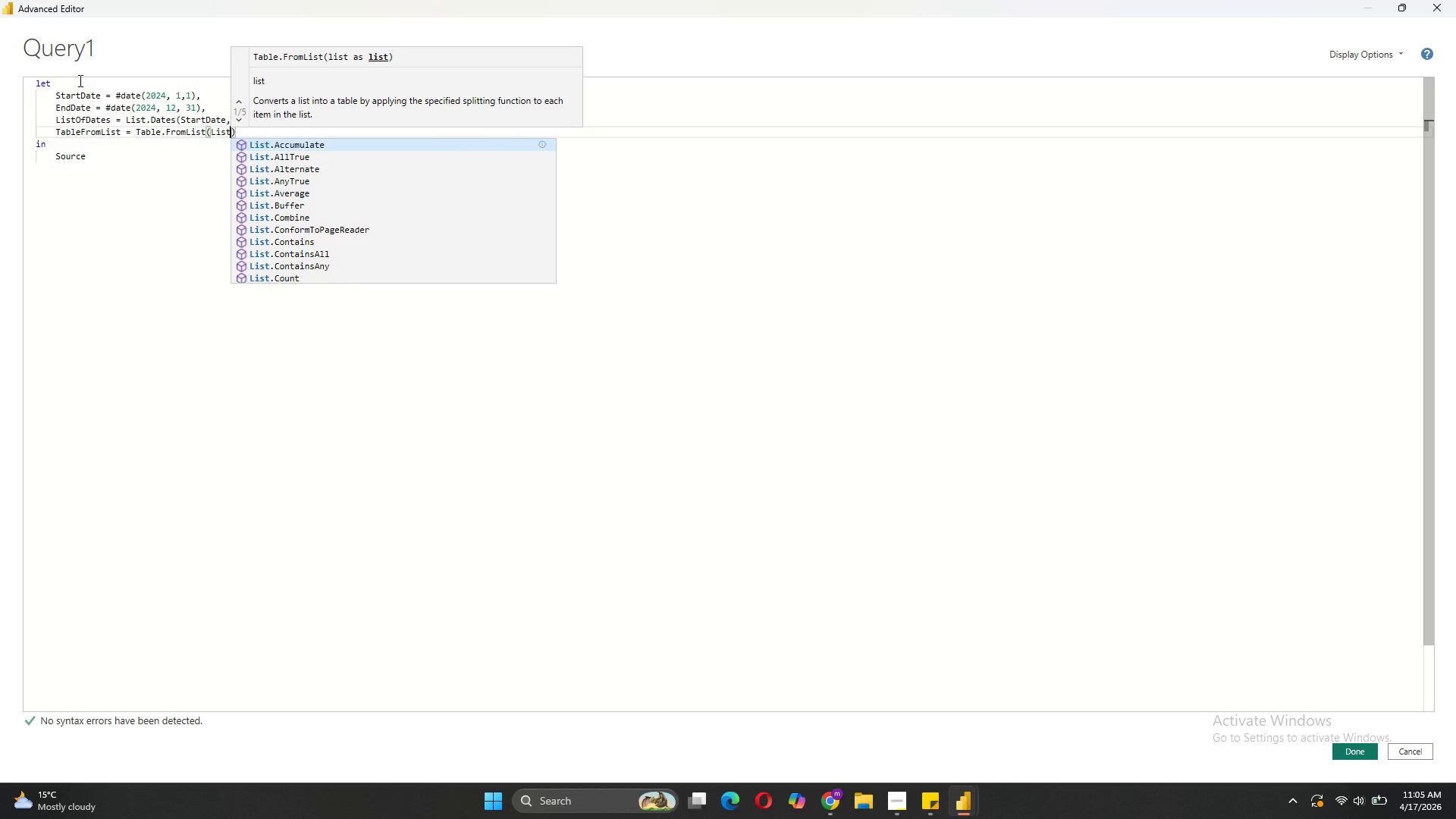 
key(O)
 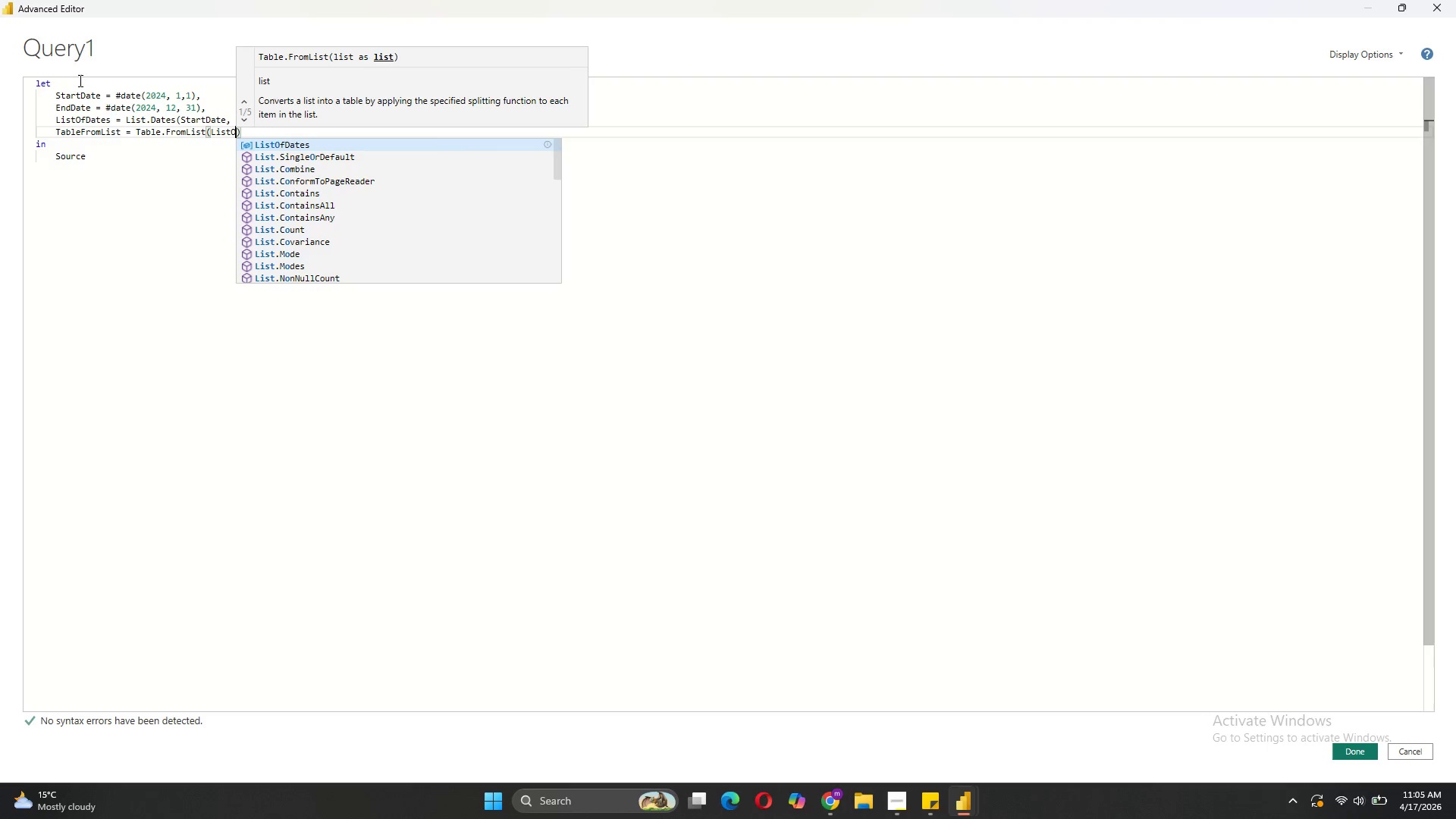 
key(CapsLock)
 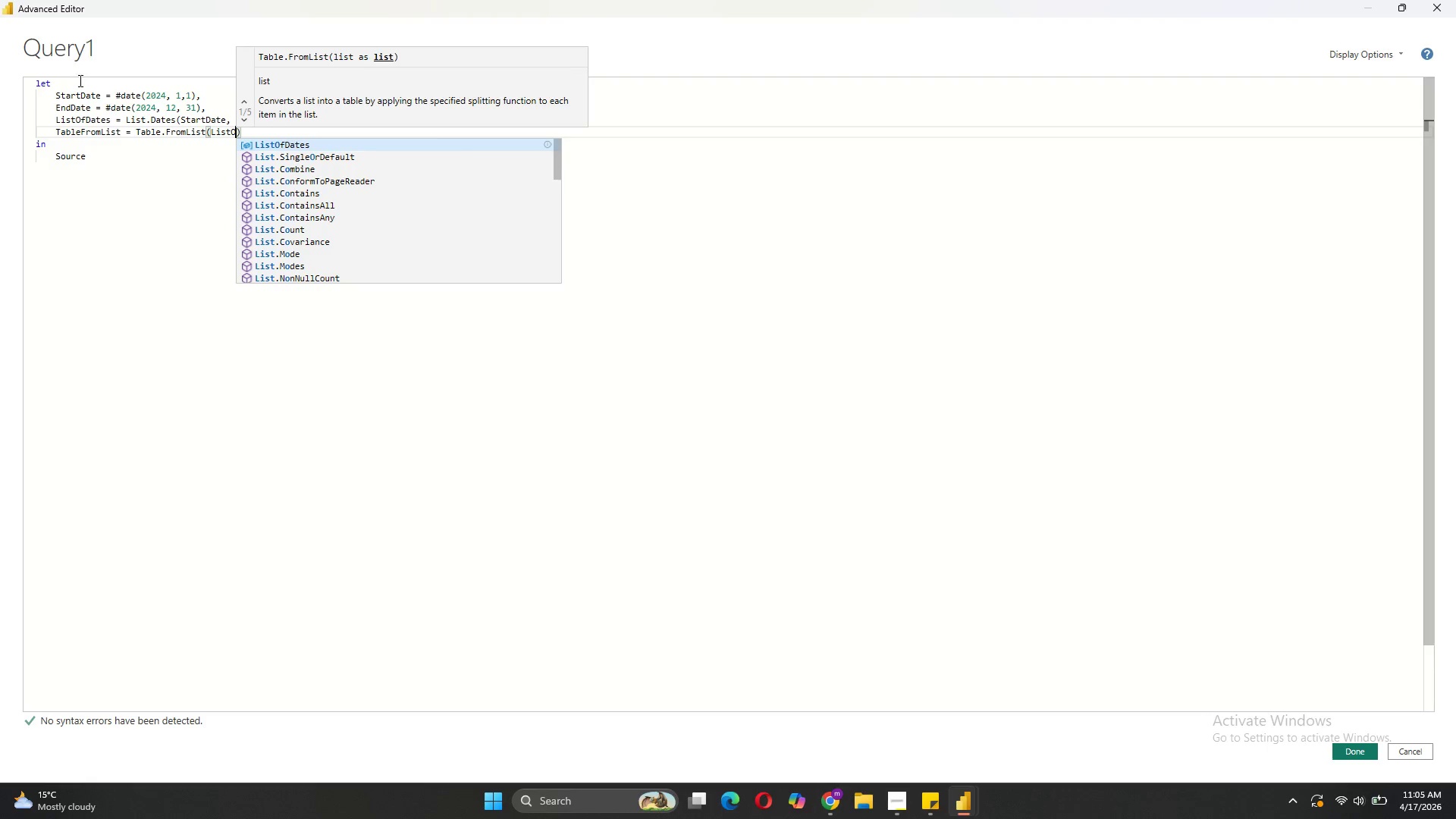 
key(F)
 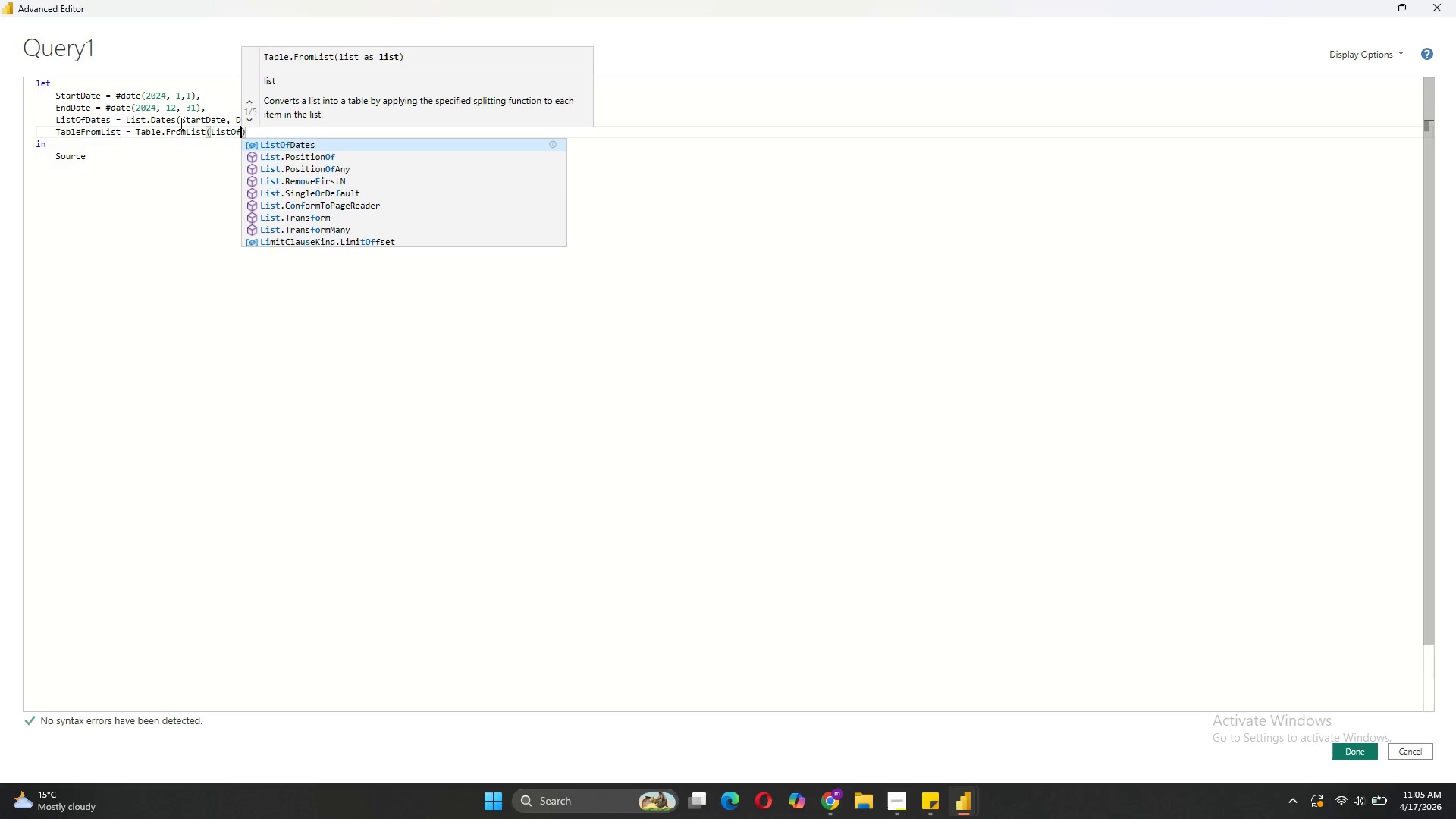 
left_click([303, 149])
 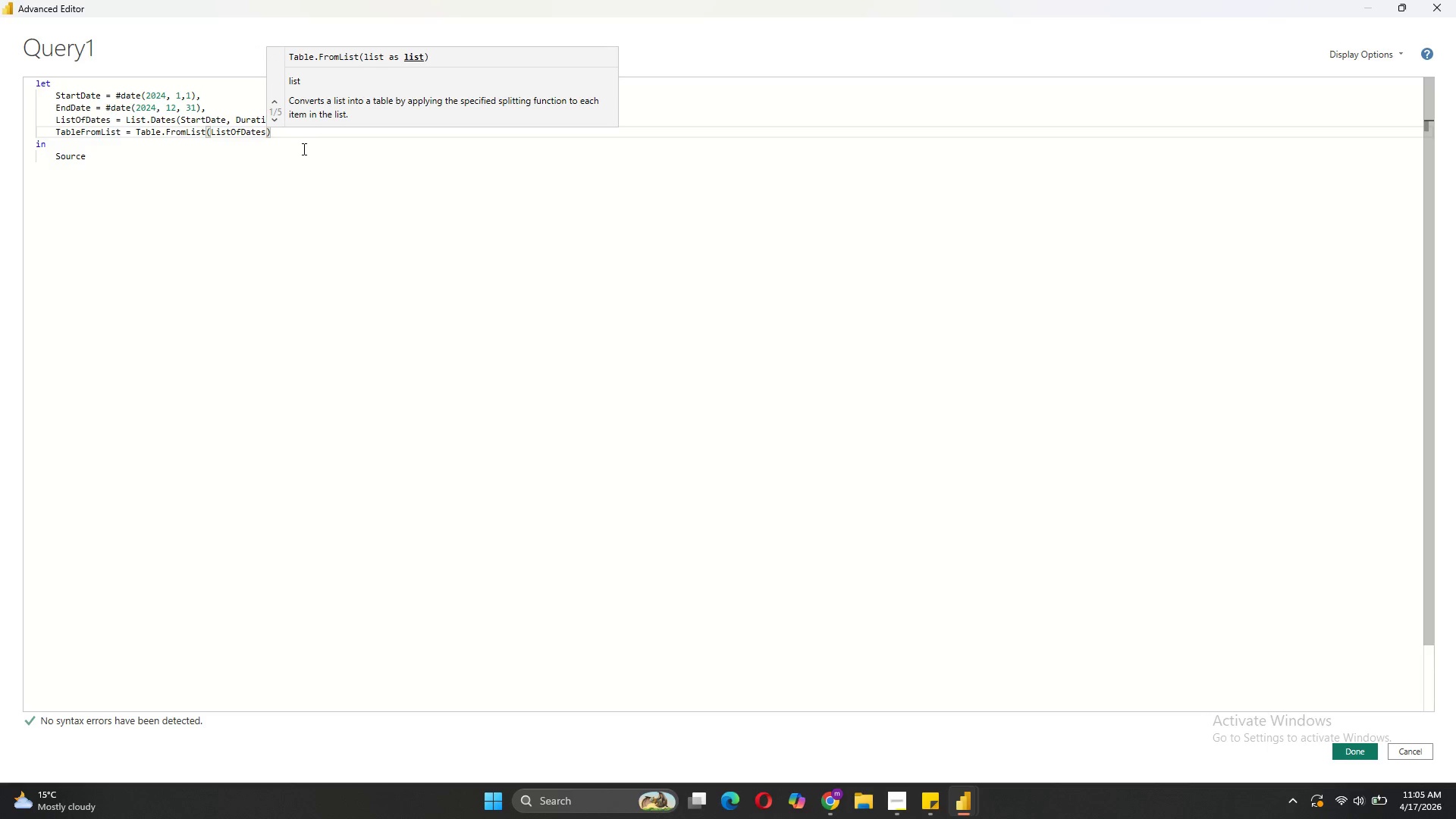 
type(, Splitter.SplitByNothing()
 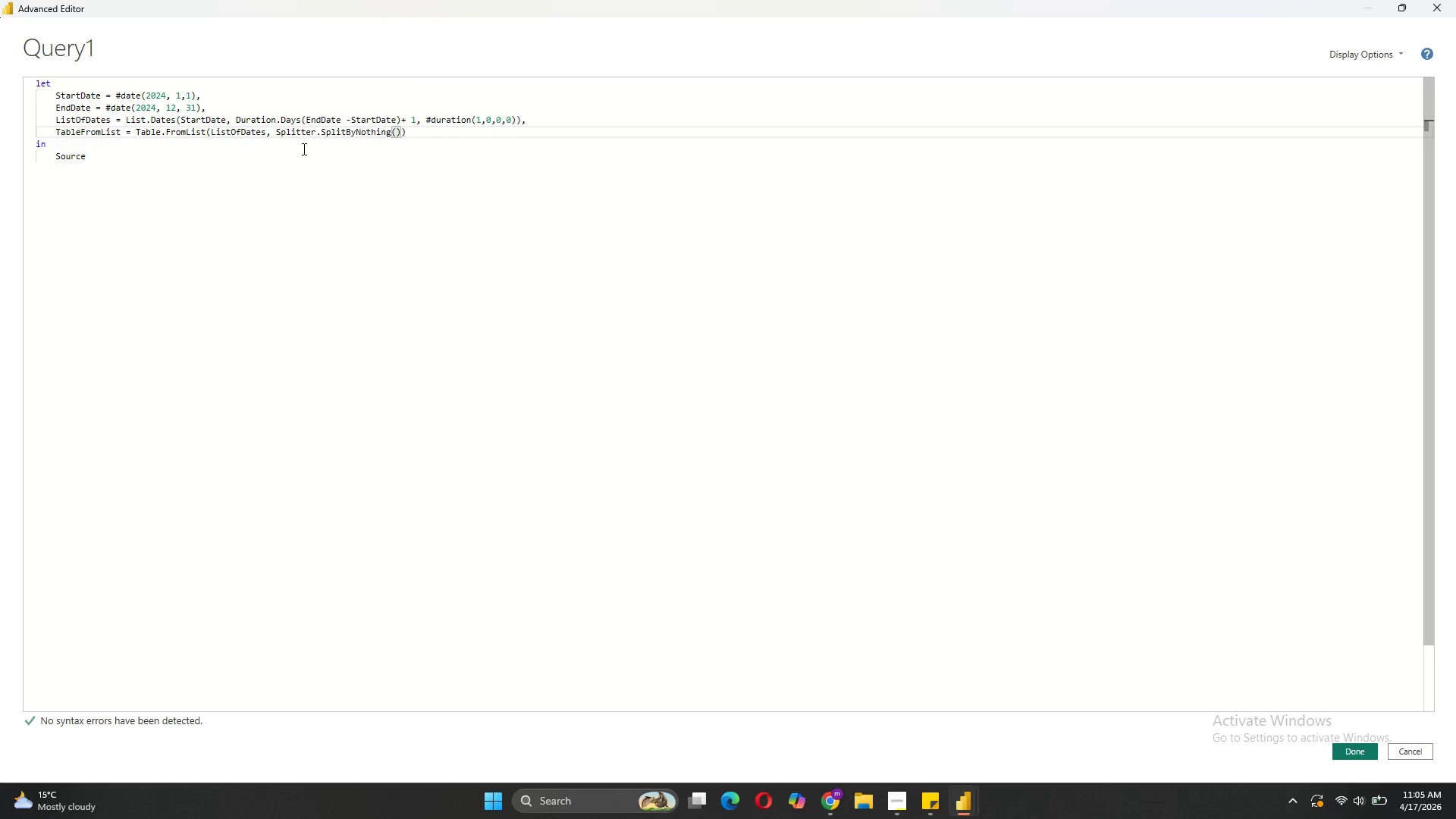 
key(ArrowRight)
 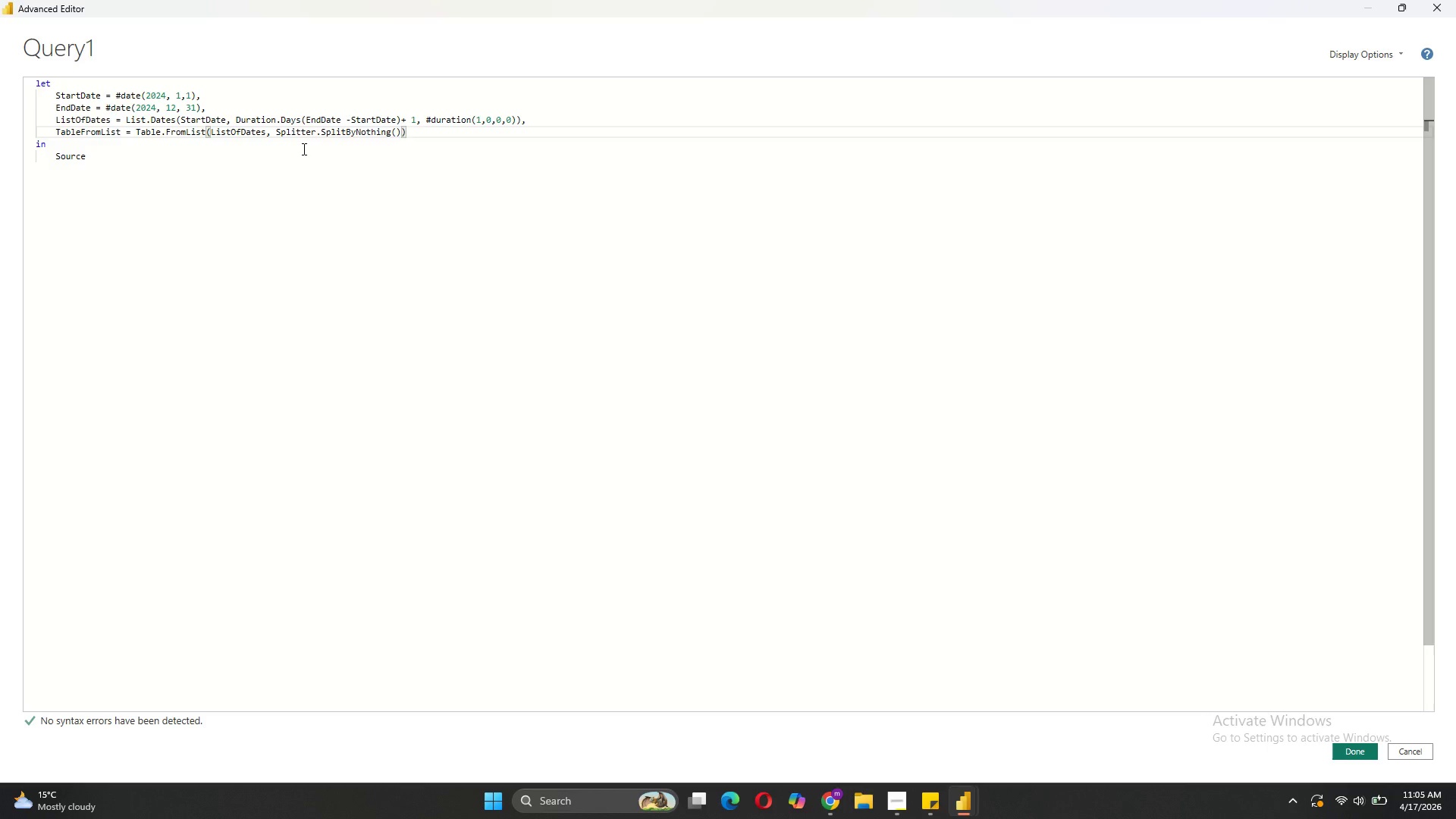 
type(, {')
key(Backspace)
type("Date)
 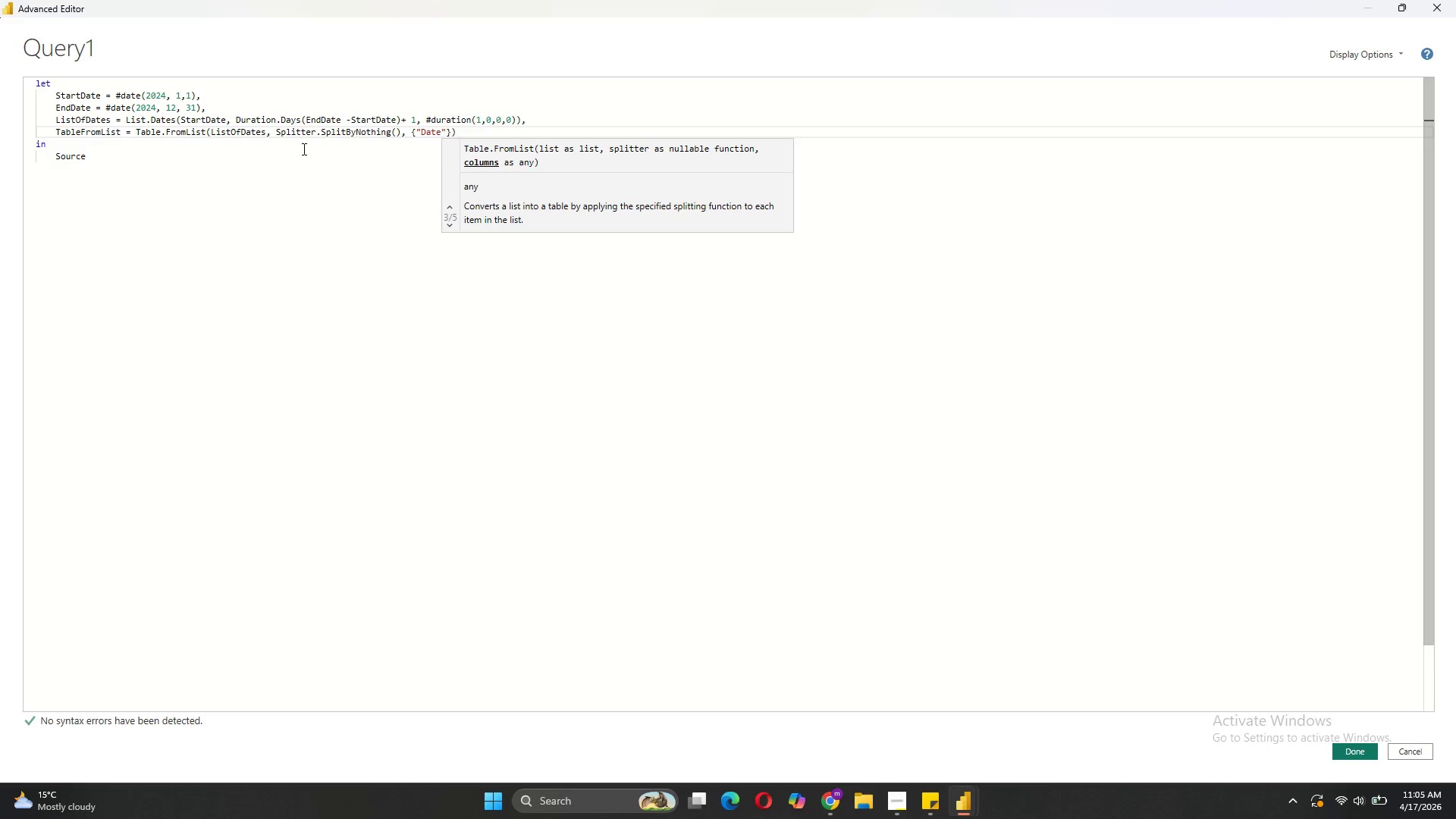 
 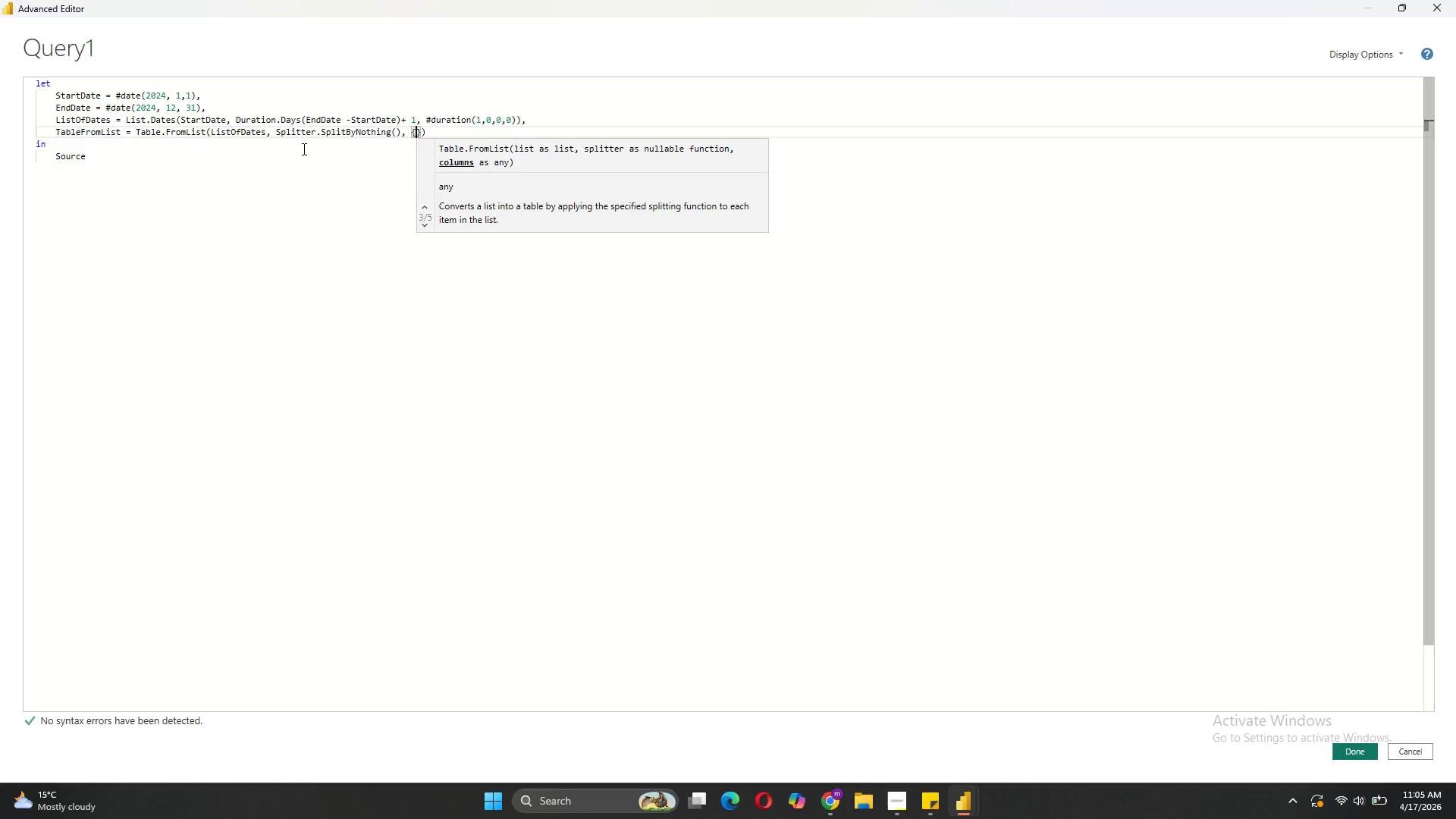 
hold_key(key=CapsLock, duration=0.48)
 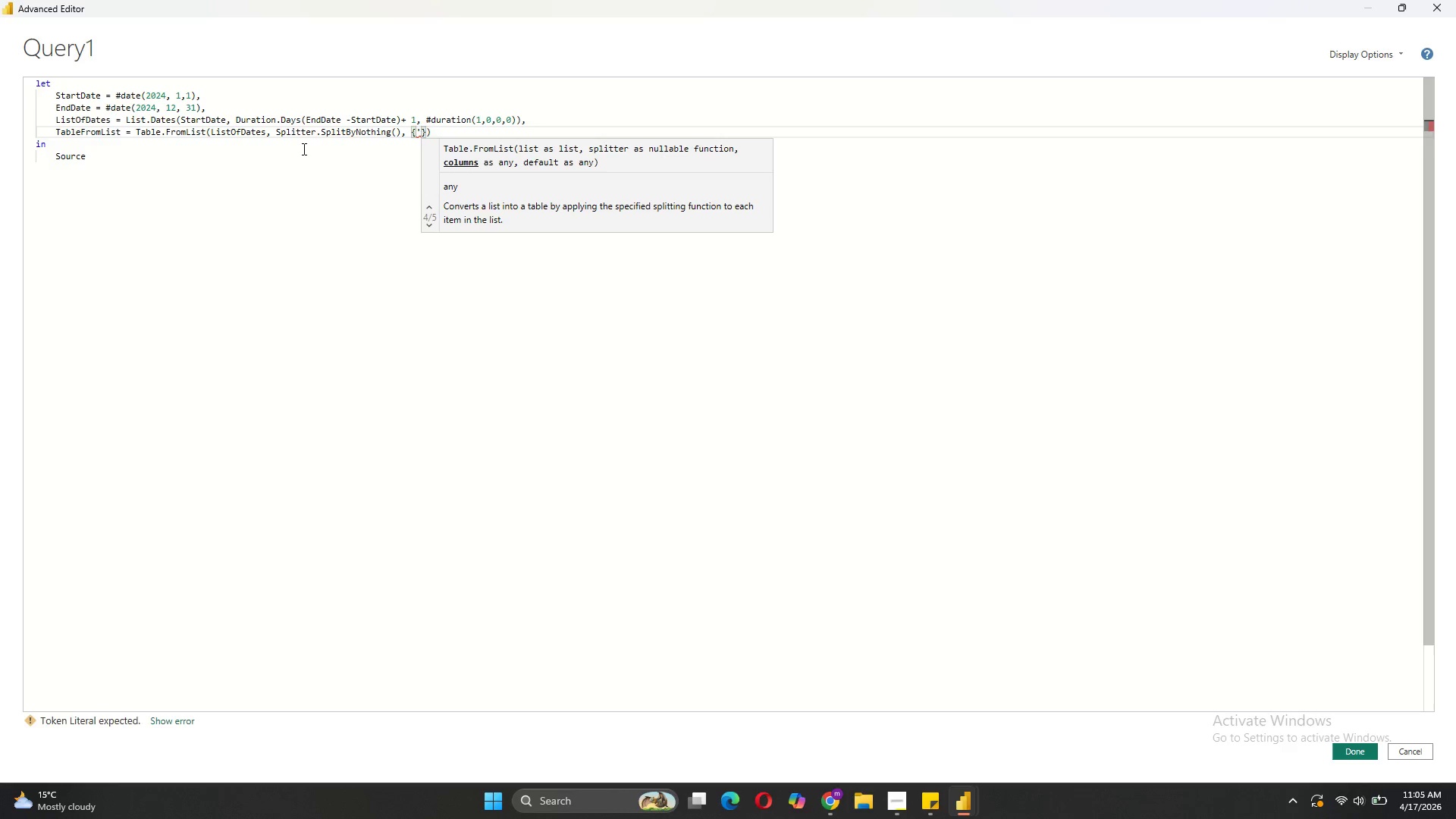 
key(ArrowRight)
 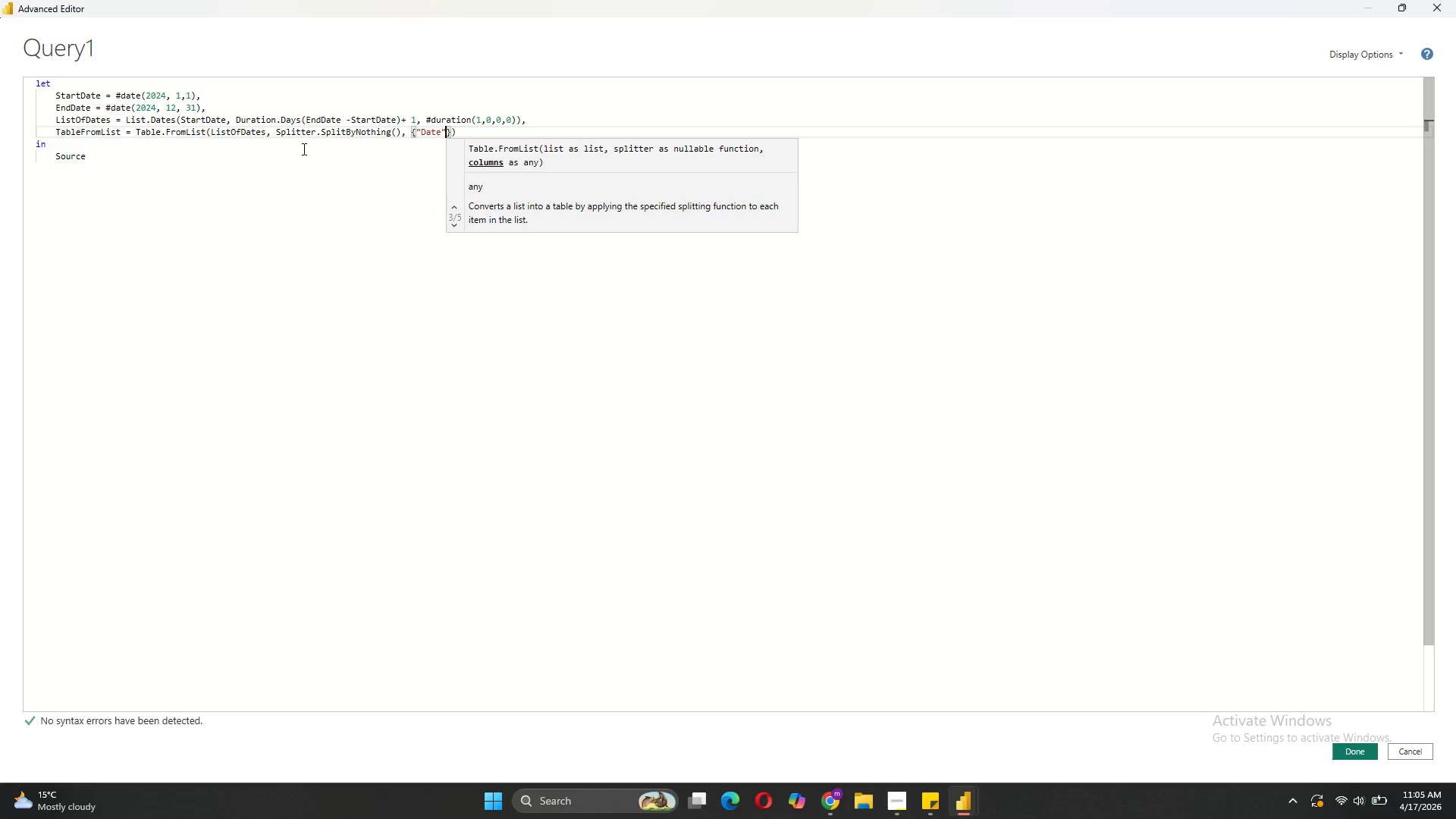 
key(ArrowRight)
 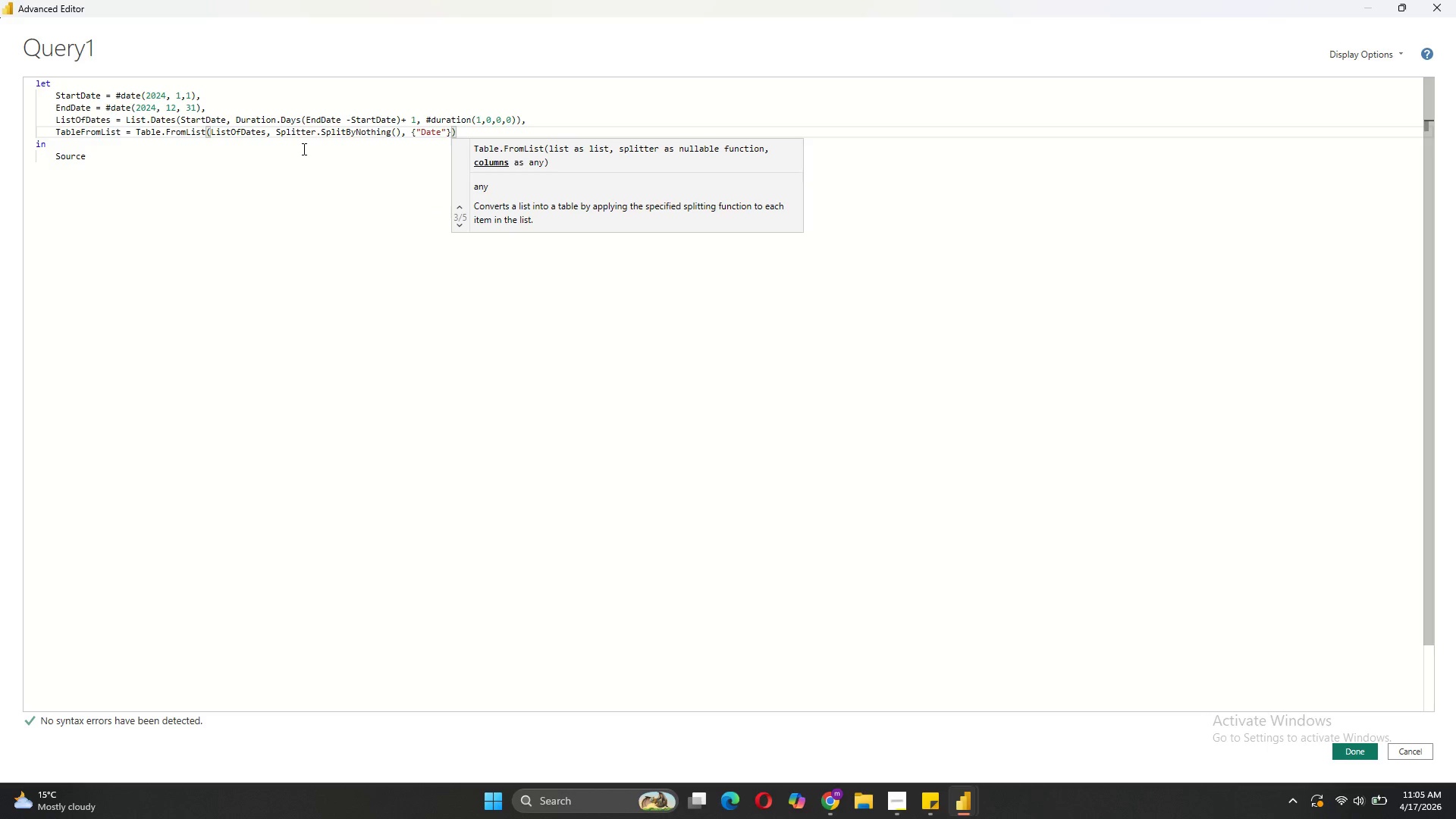 
type(, null )
key(Backspace)
type(, ExtraValues)
 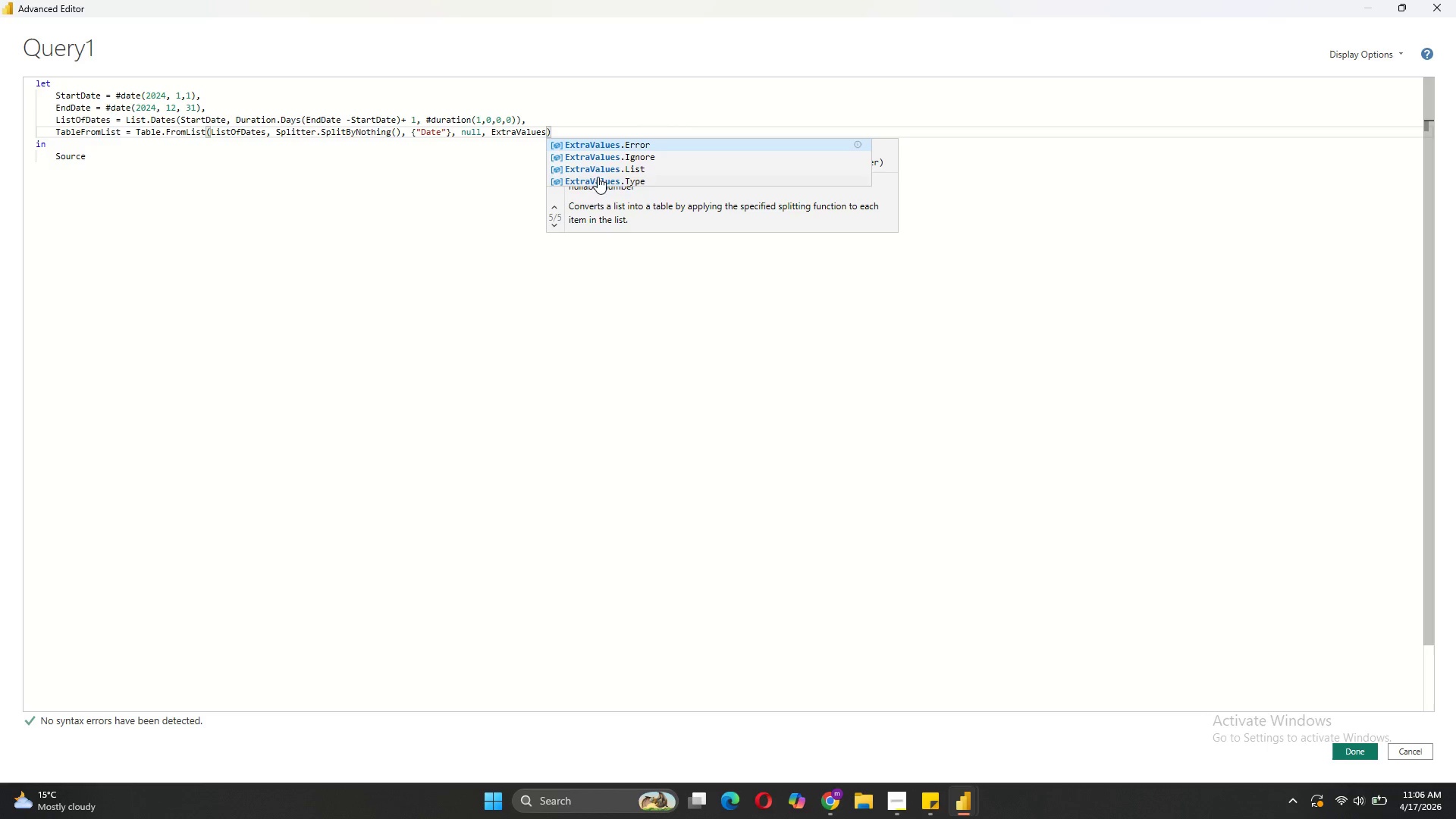 
left_click([606, 147])
 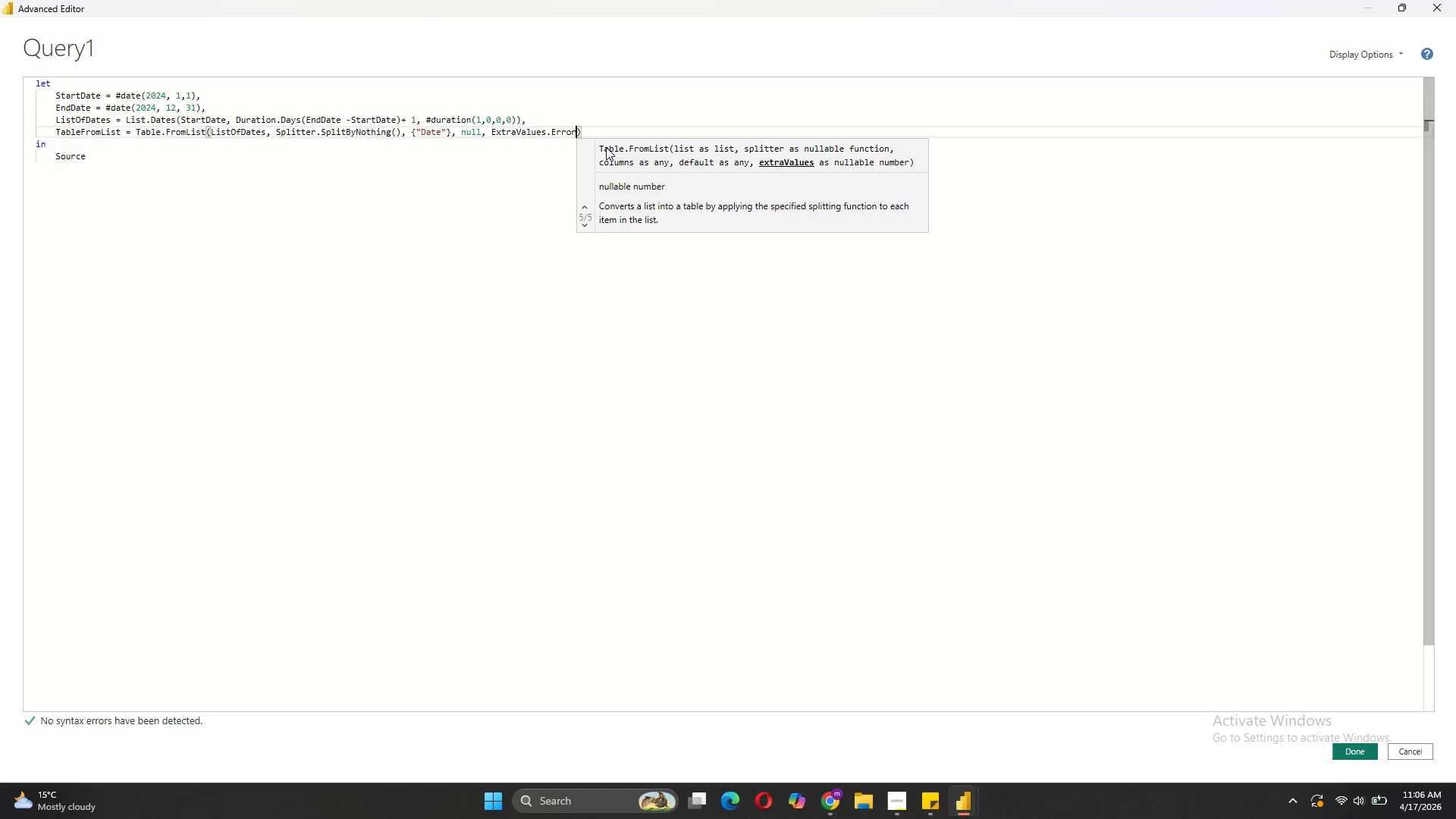 
key(ArrowRight)
 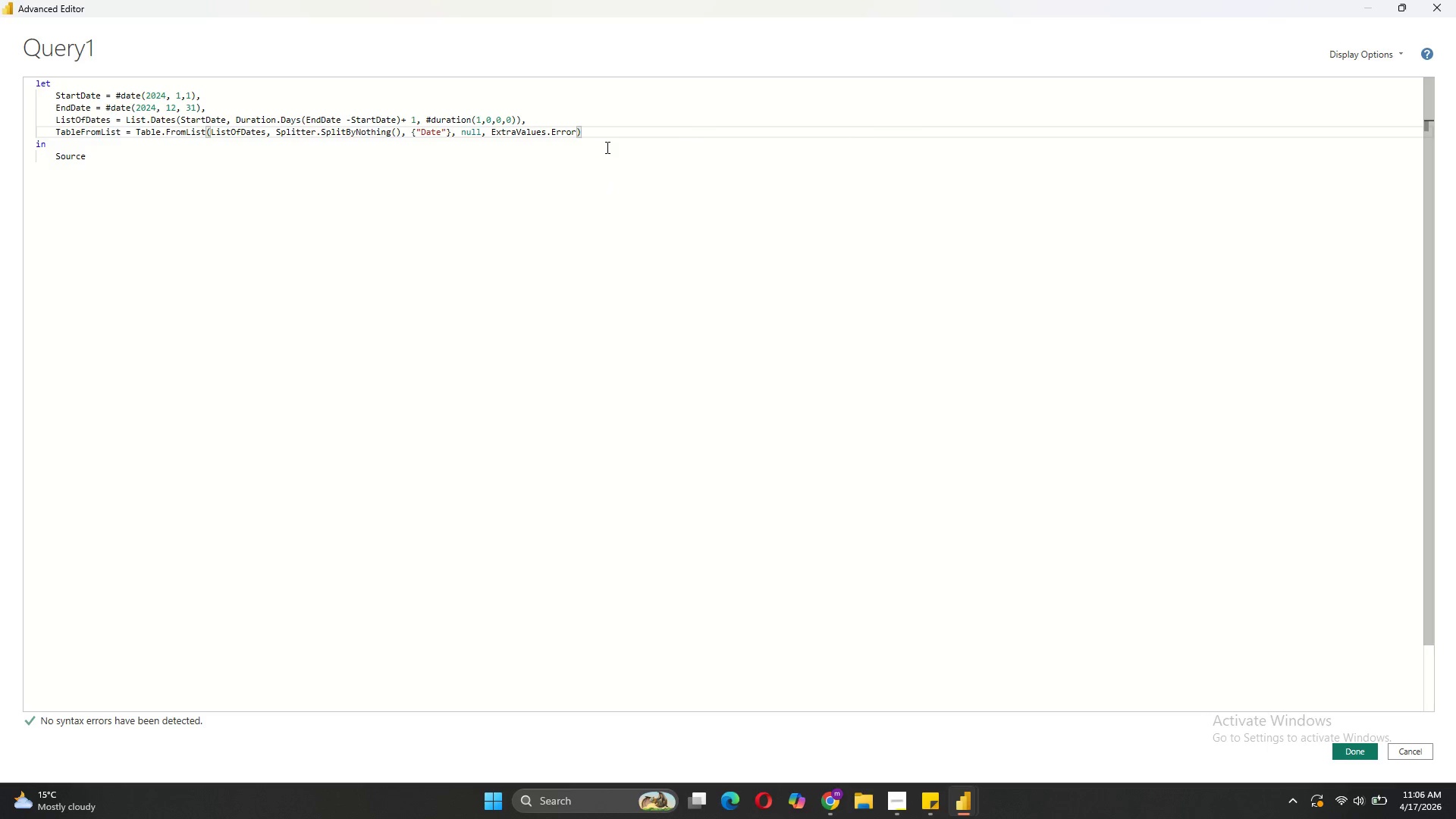 
key(Comma)
 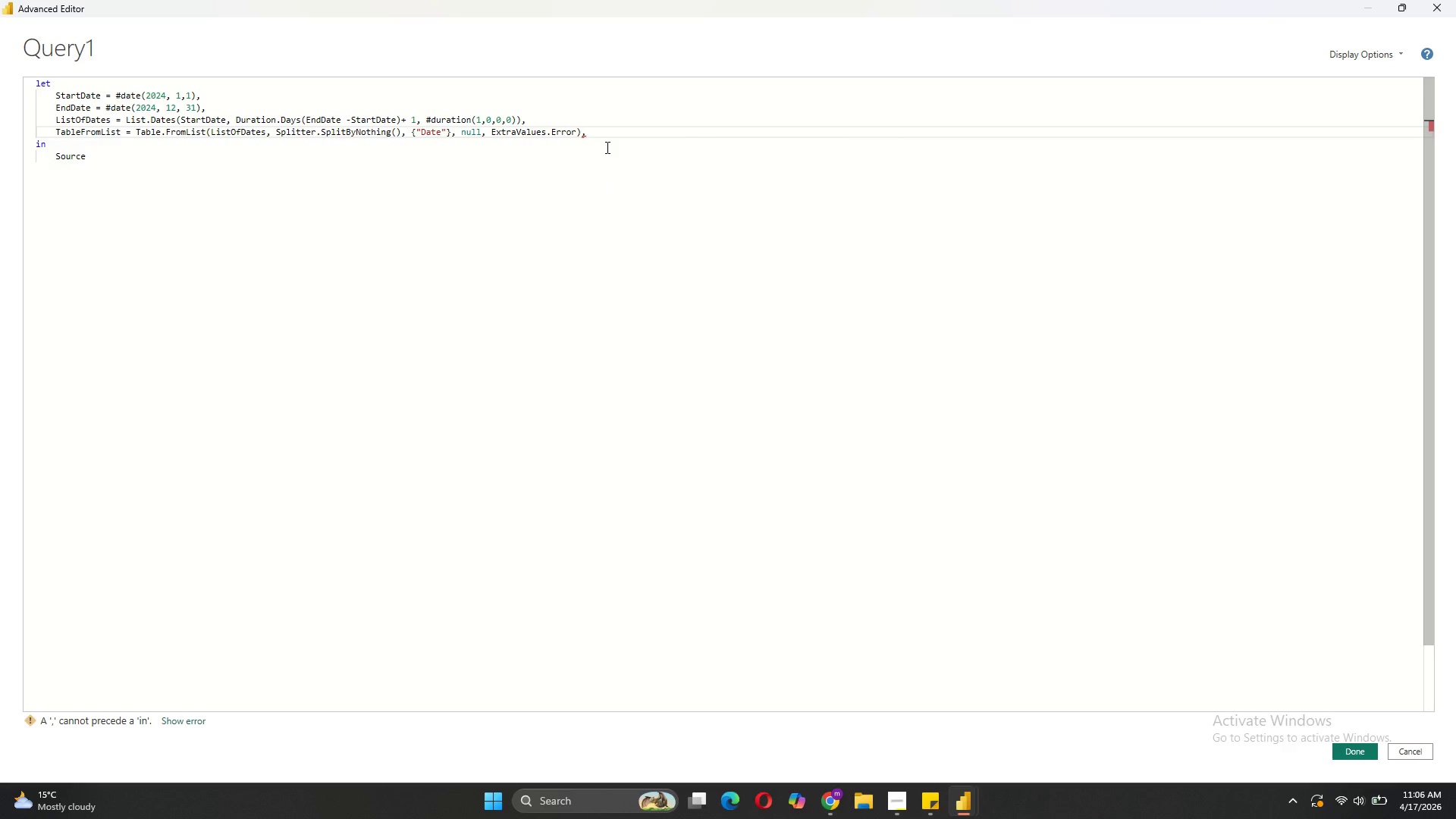 
key(Shift+ShiftRight)
 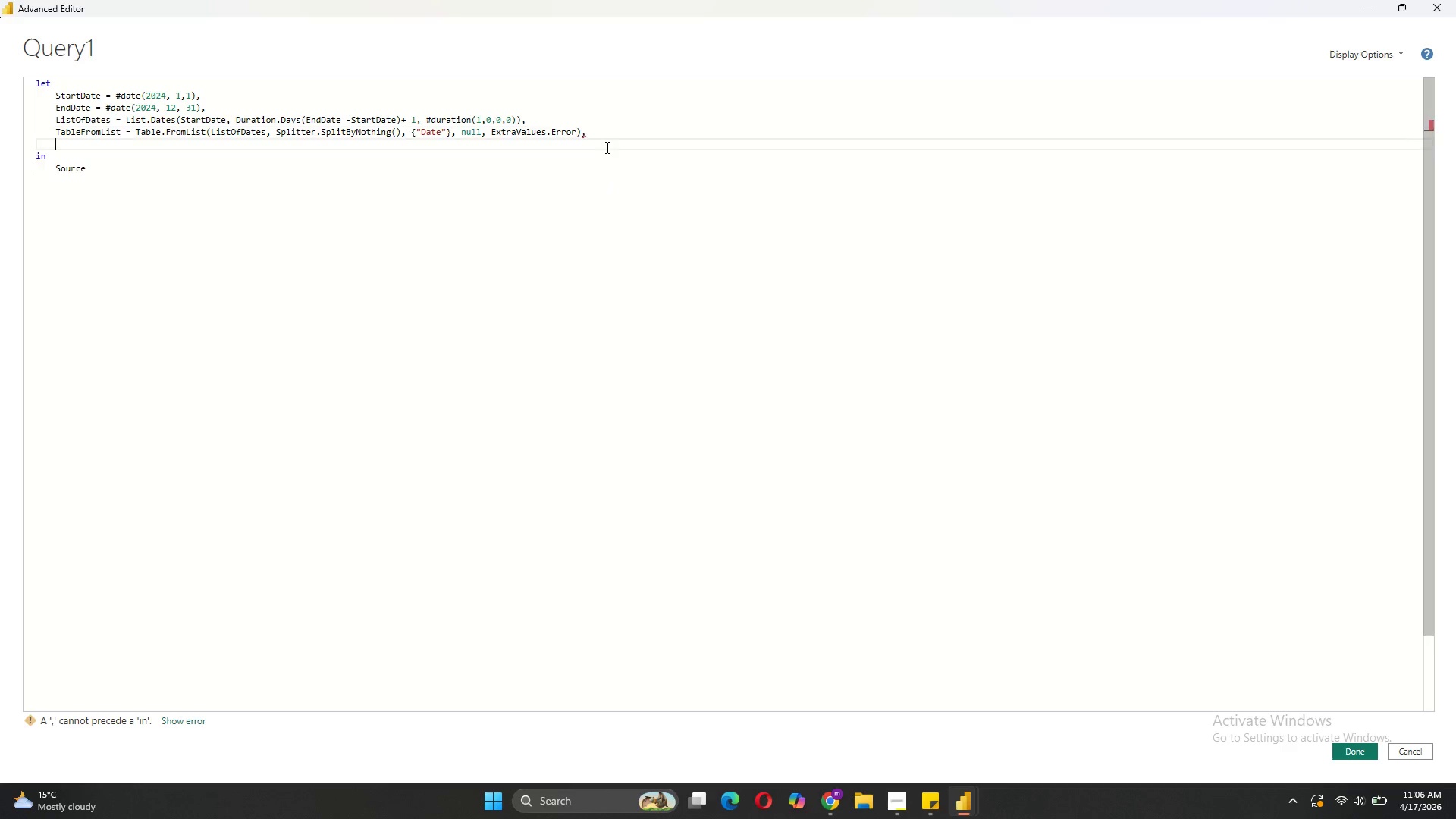 
key(Shift+Enter)
 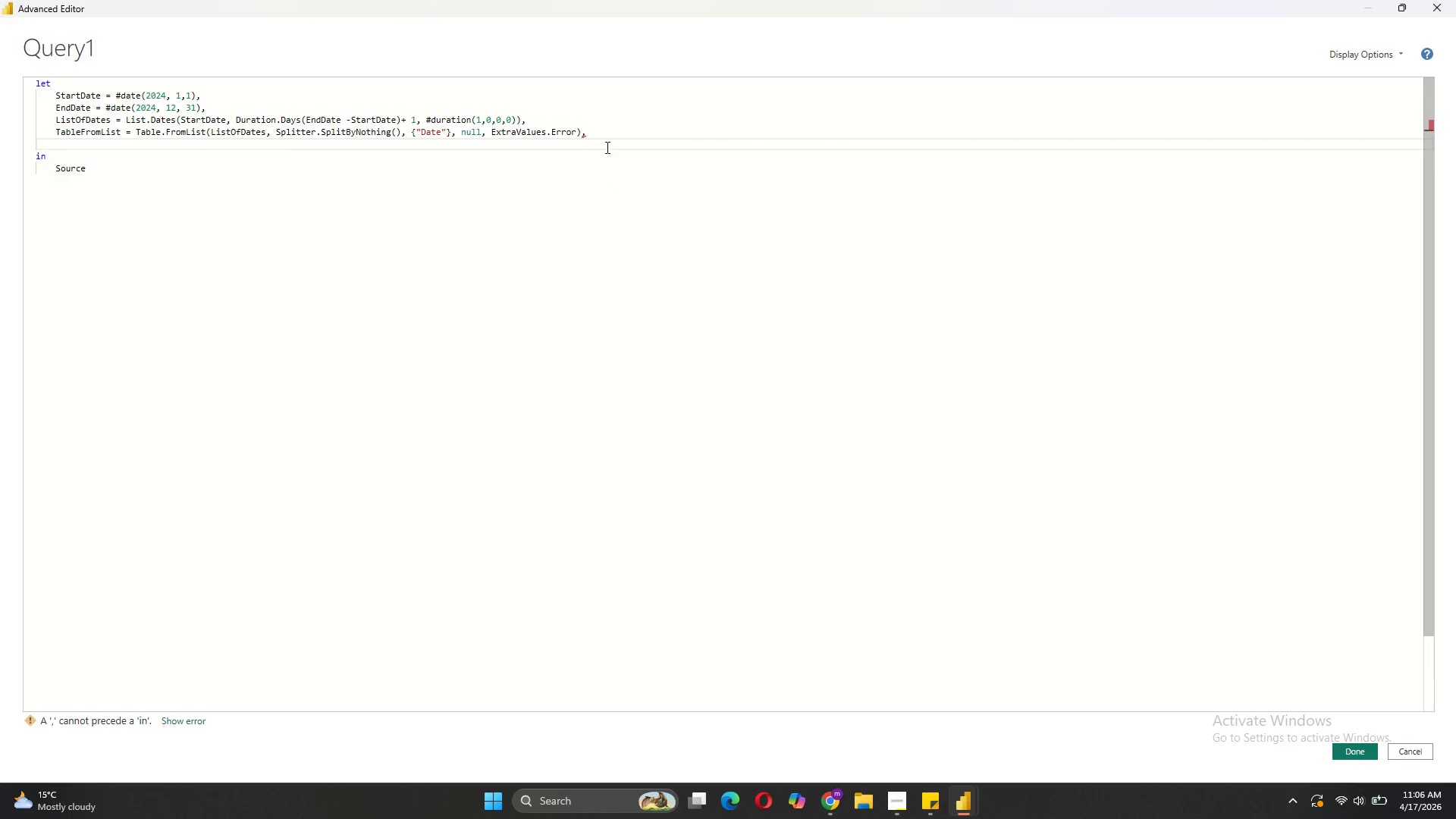 
type(AddYear = Table.Add)
 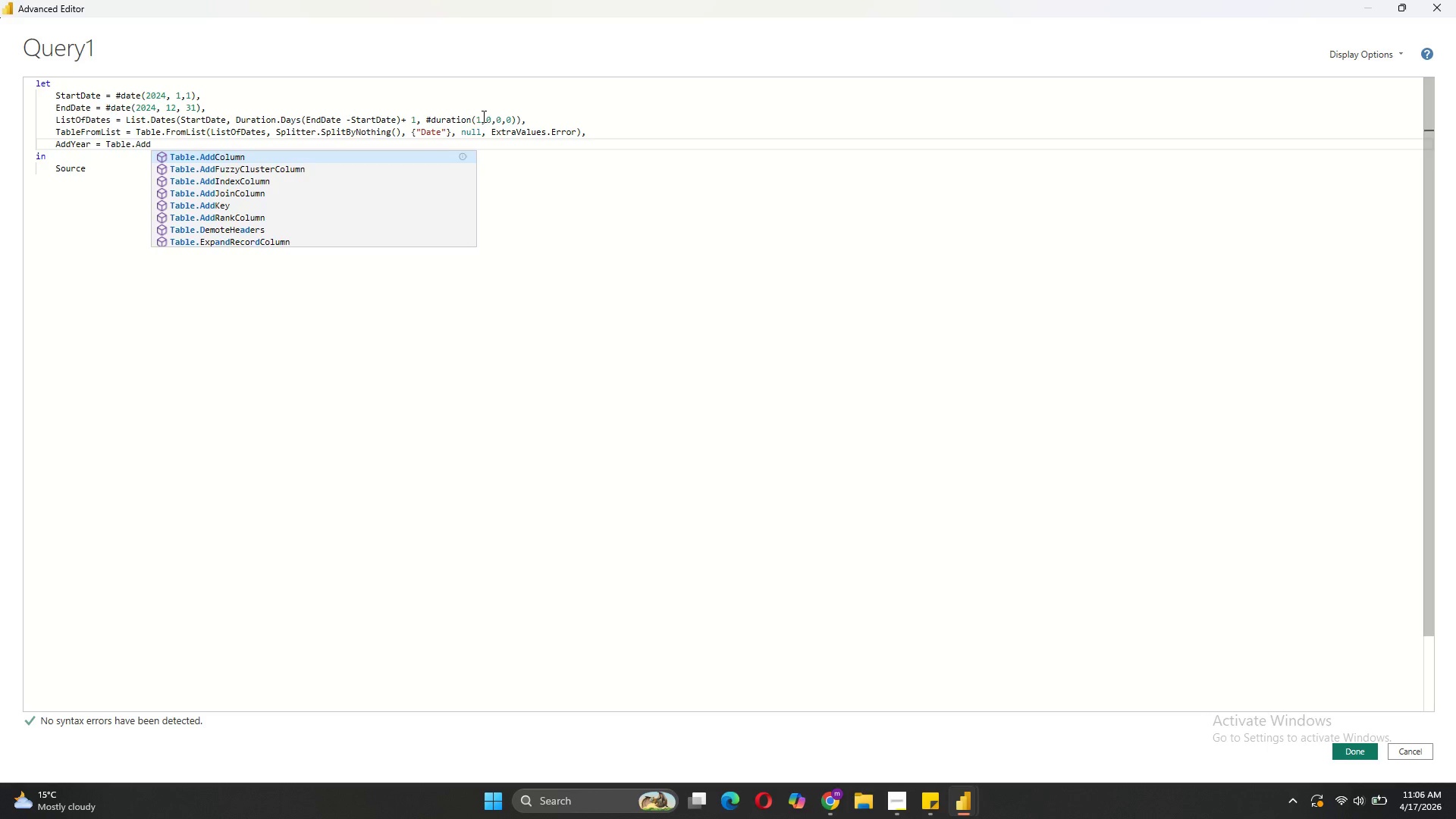 
left_click([420, 163])
 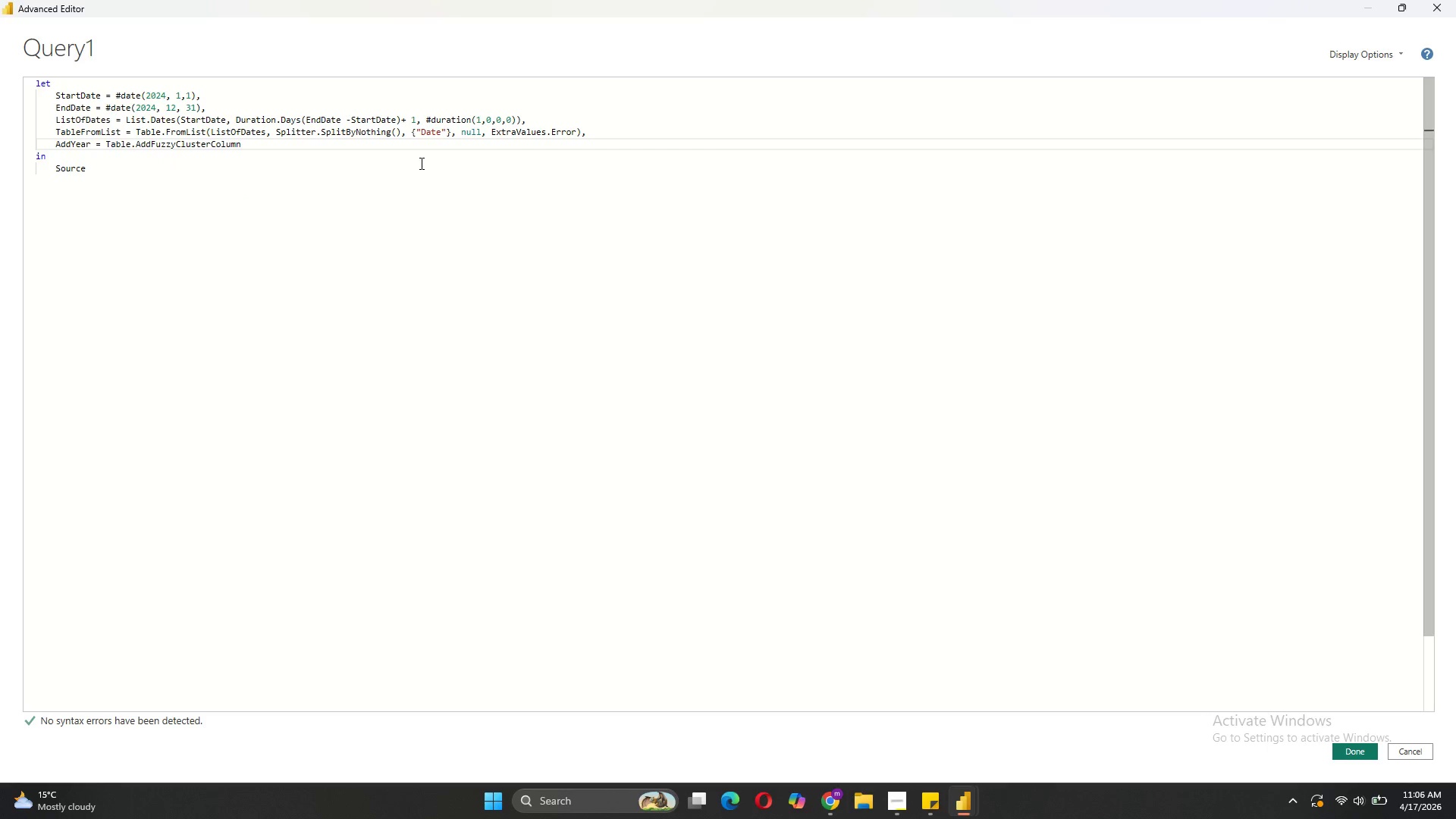 
hold_key(key=Backspace, duration=0.95)
 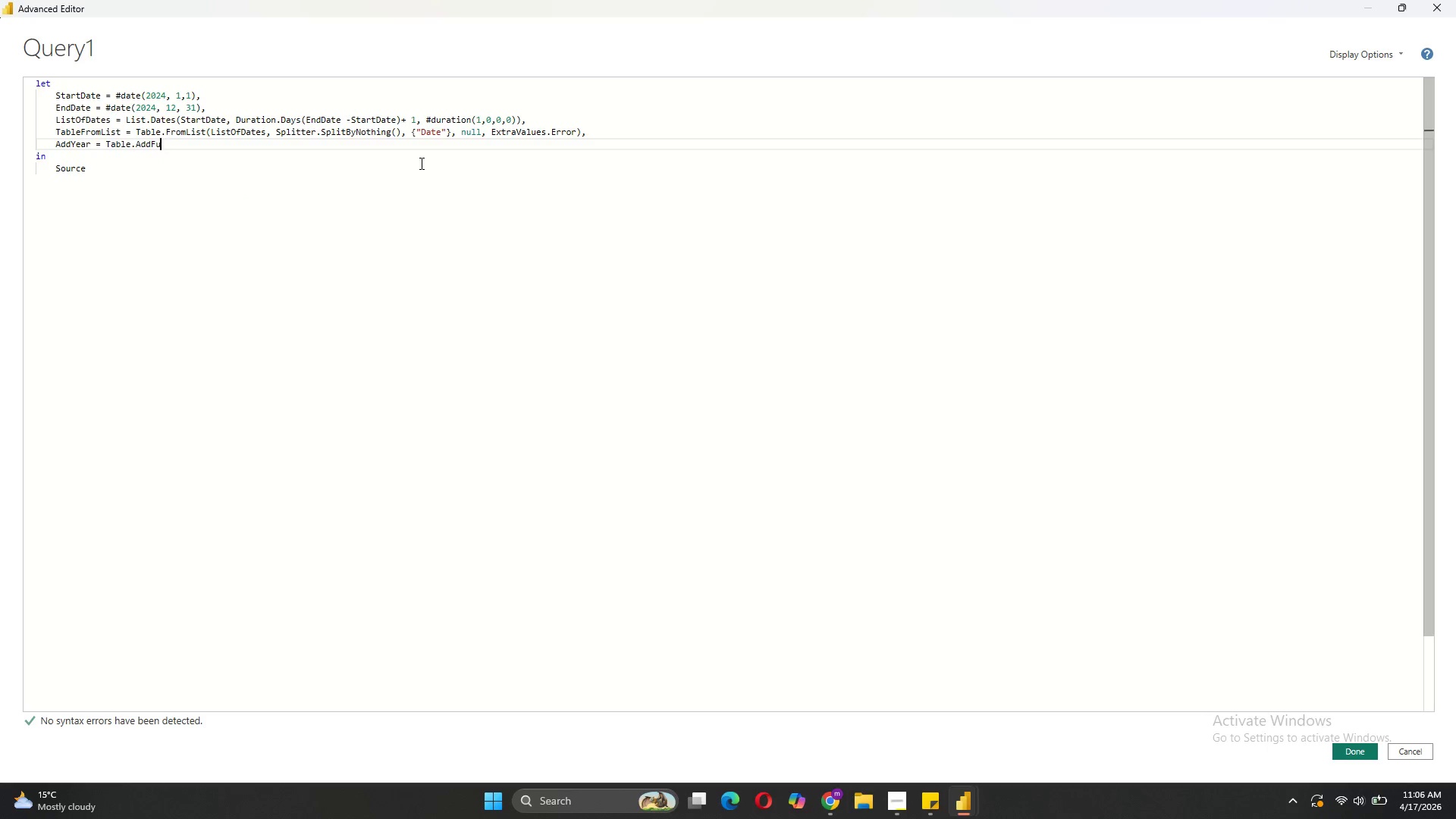 
key(Backspace)
key(Backspace)
key(Backspace)
type(Column(TableFrom)
 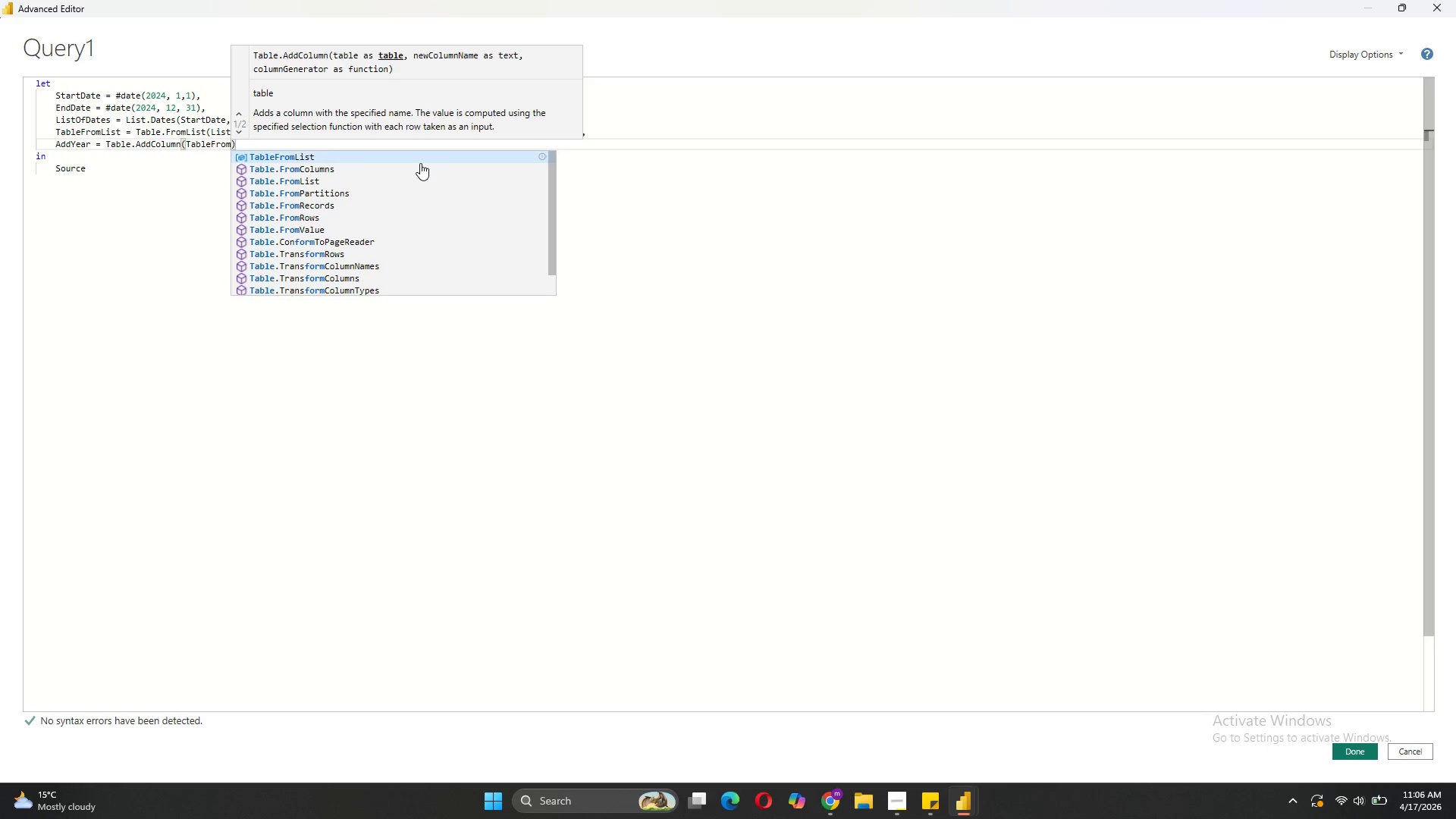 
left_click([420, 163])
 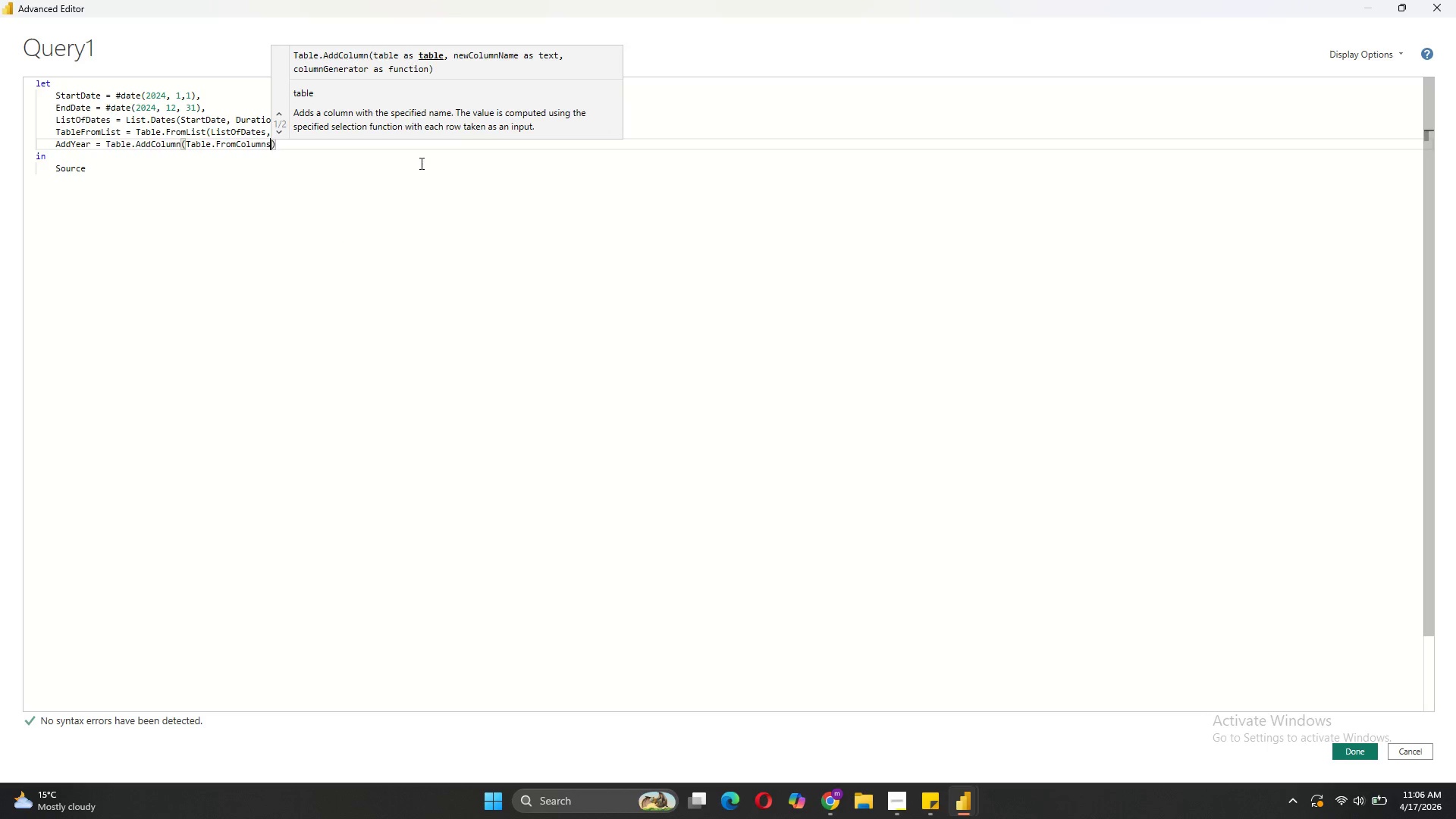 
key(Control+Z)
 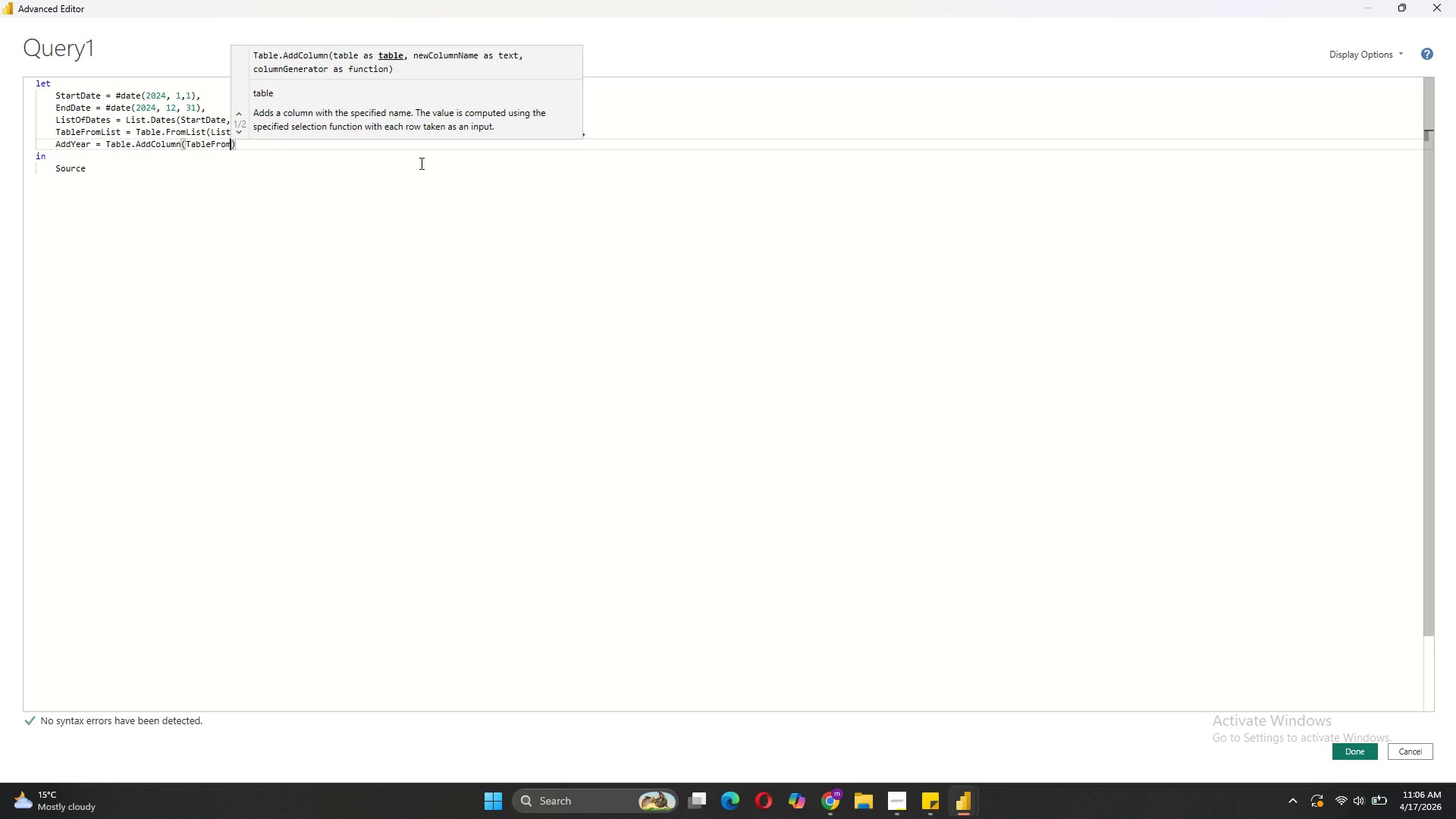 
type(List, "Year)
 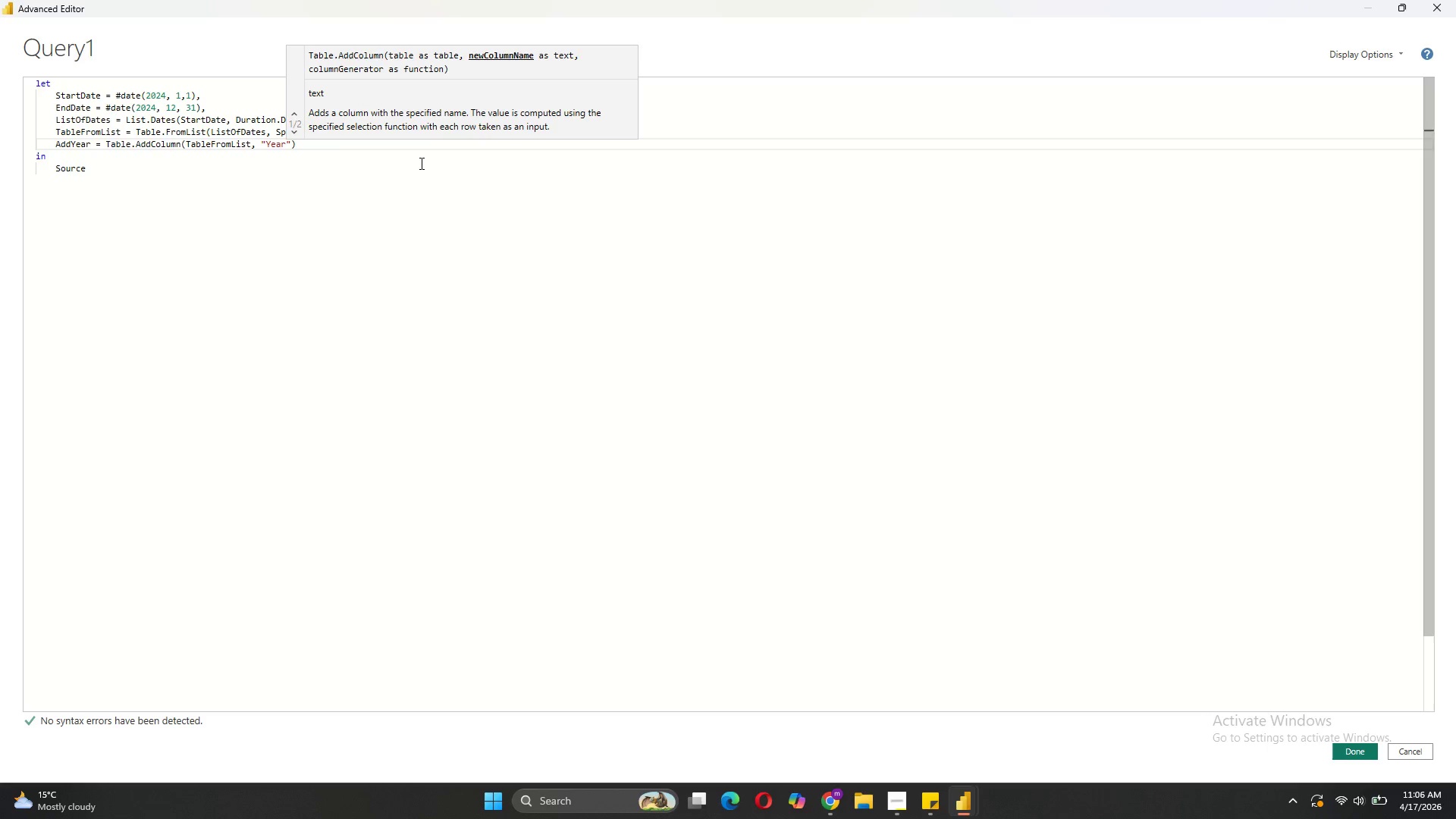 
key(ArrowRight)
 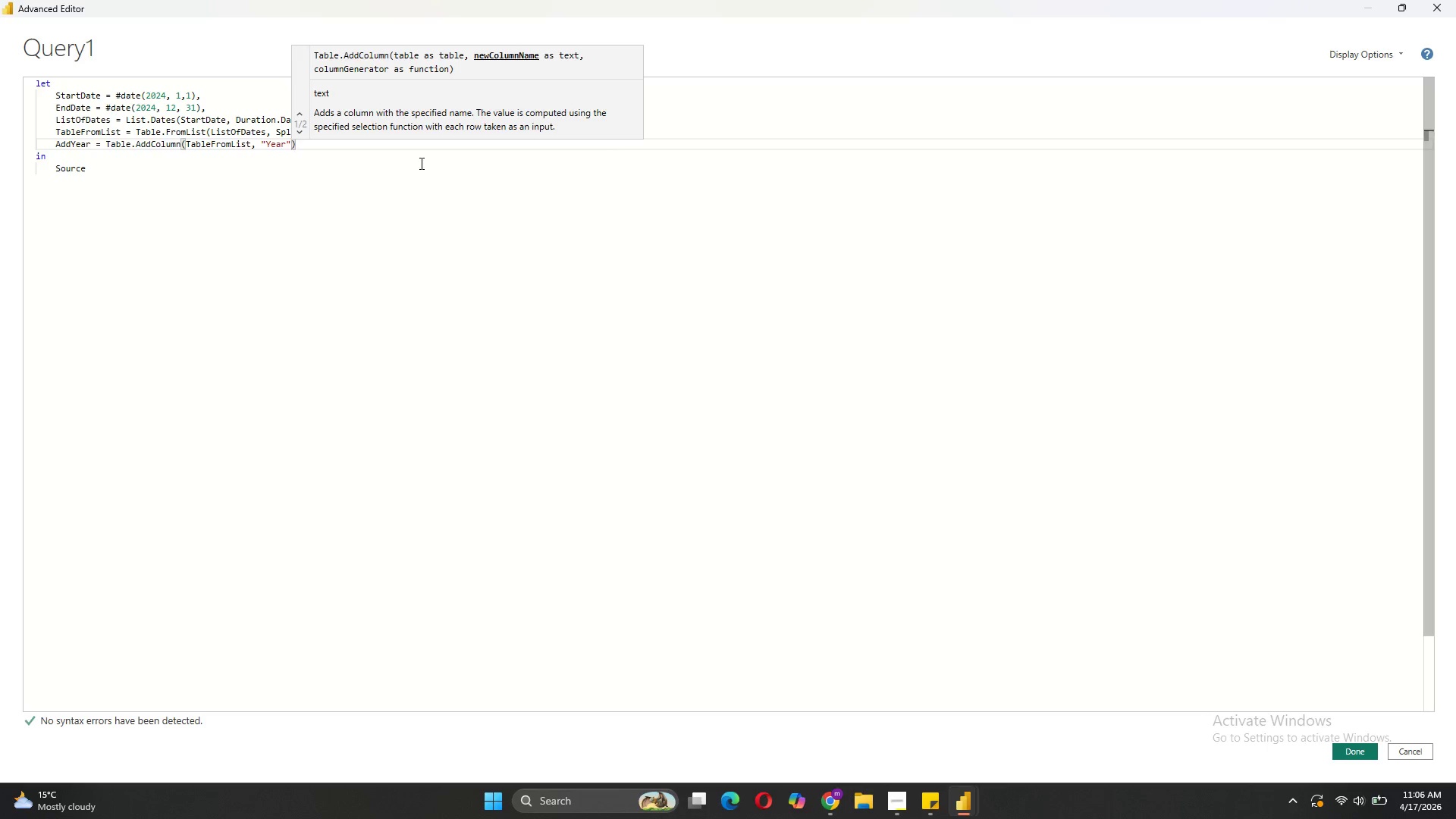 
type(, each Date.year([Date)
 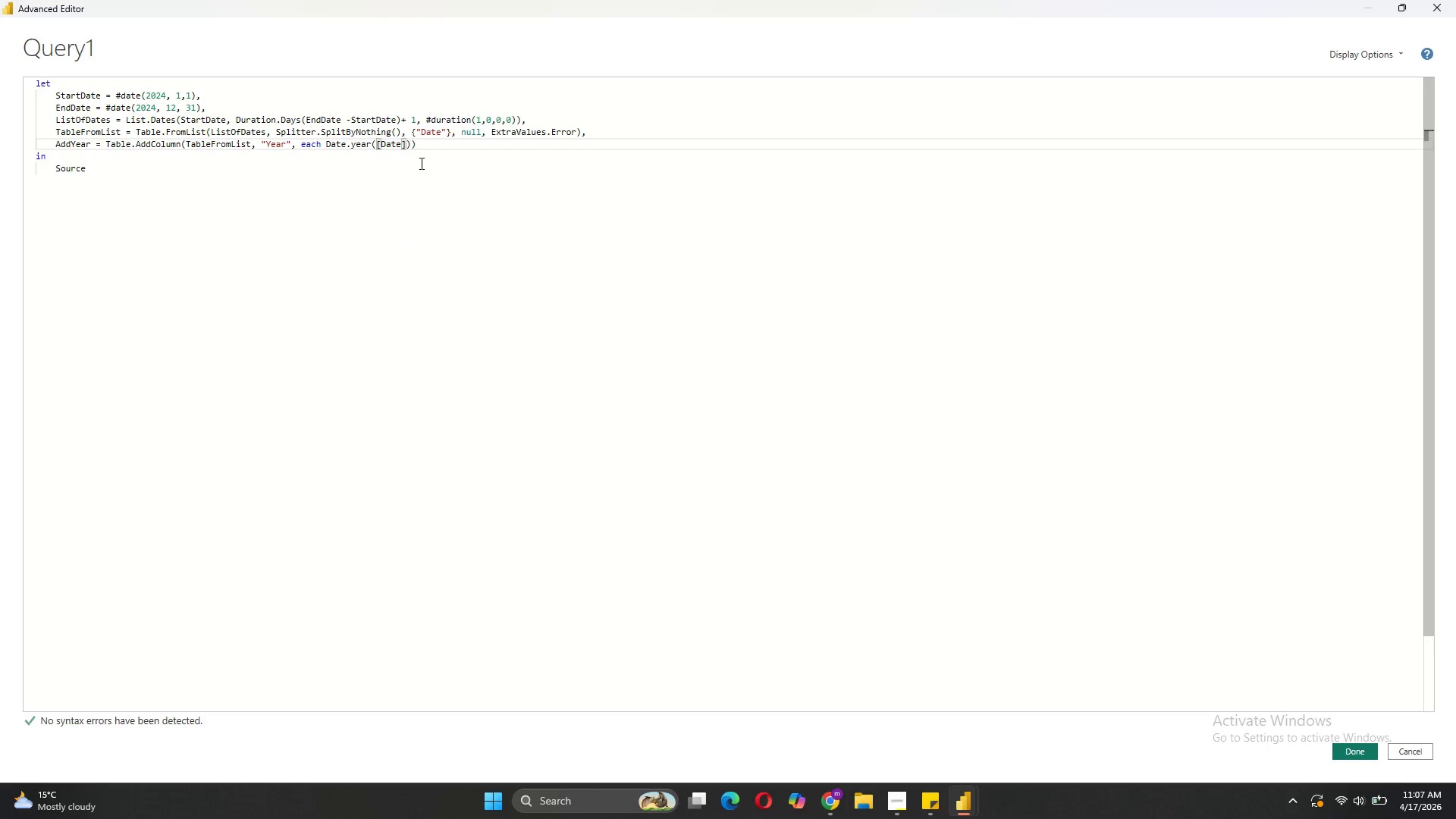 
key(ArrowRight)
 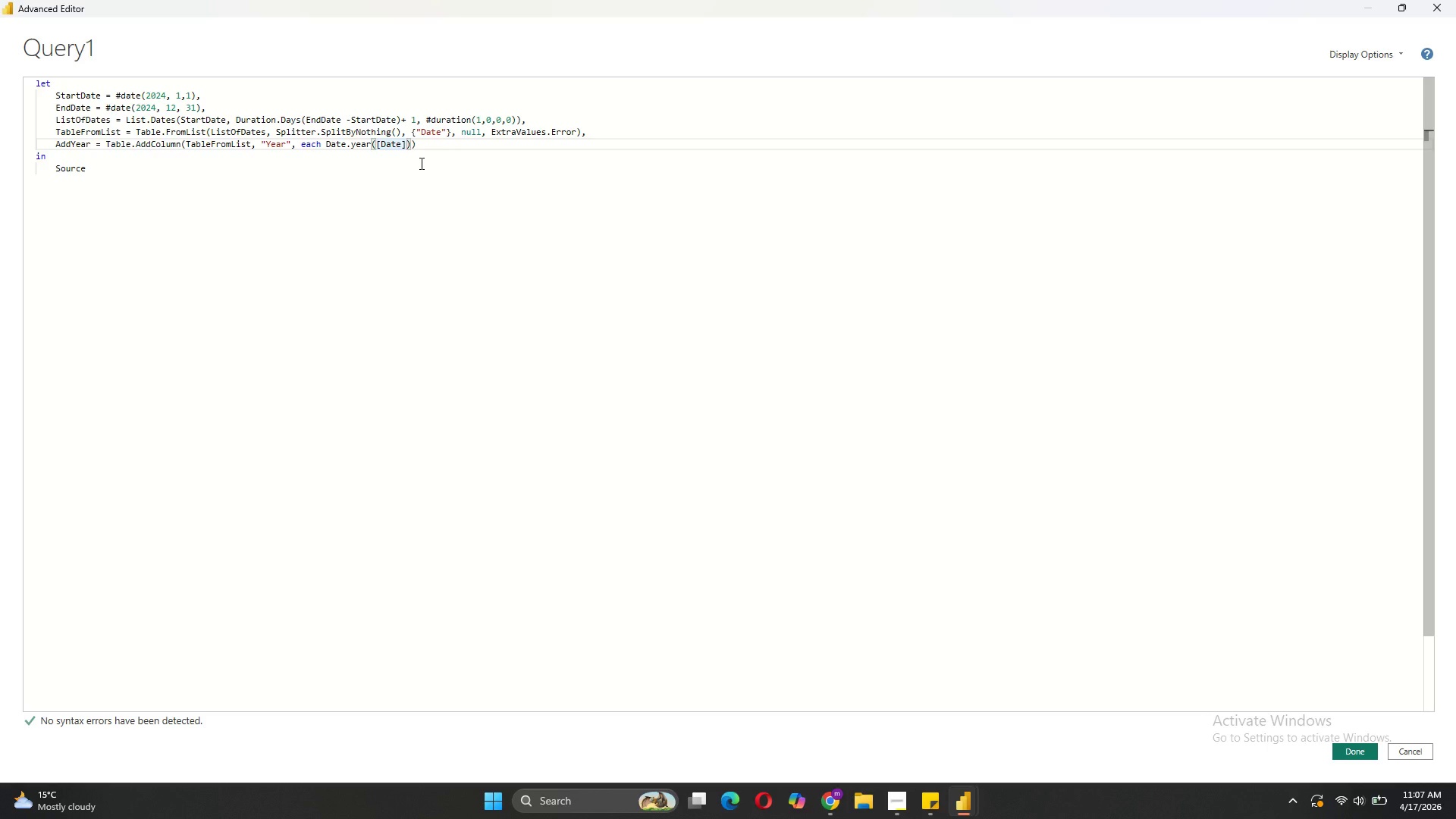 
key(ArrowRight)
 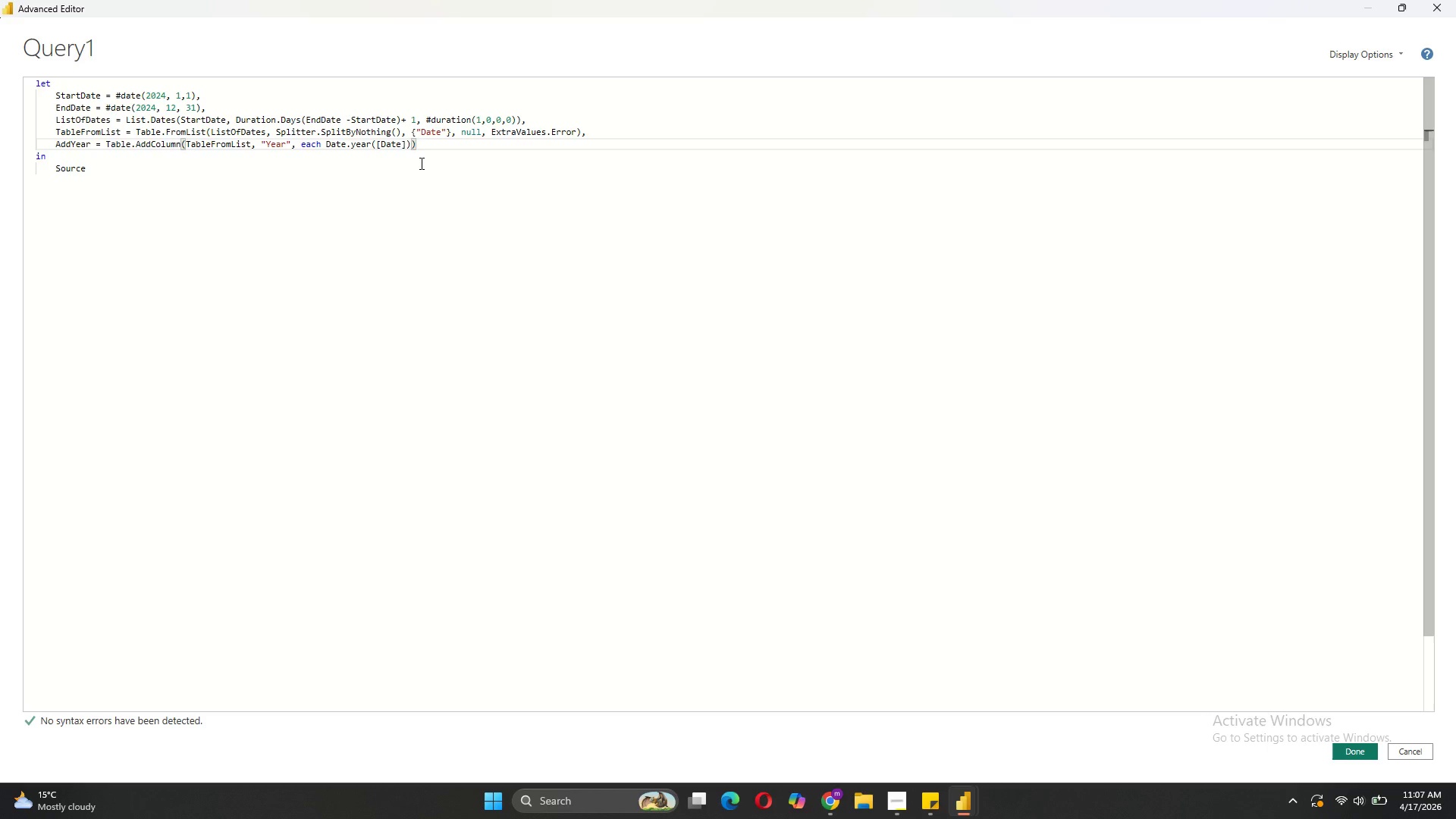 
type(, Int)
 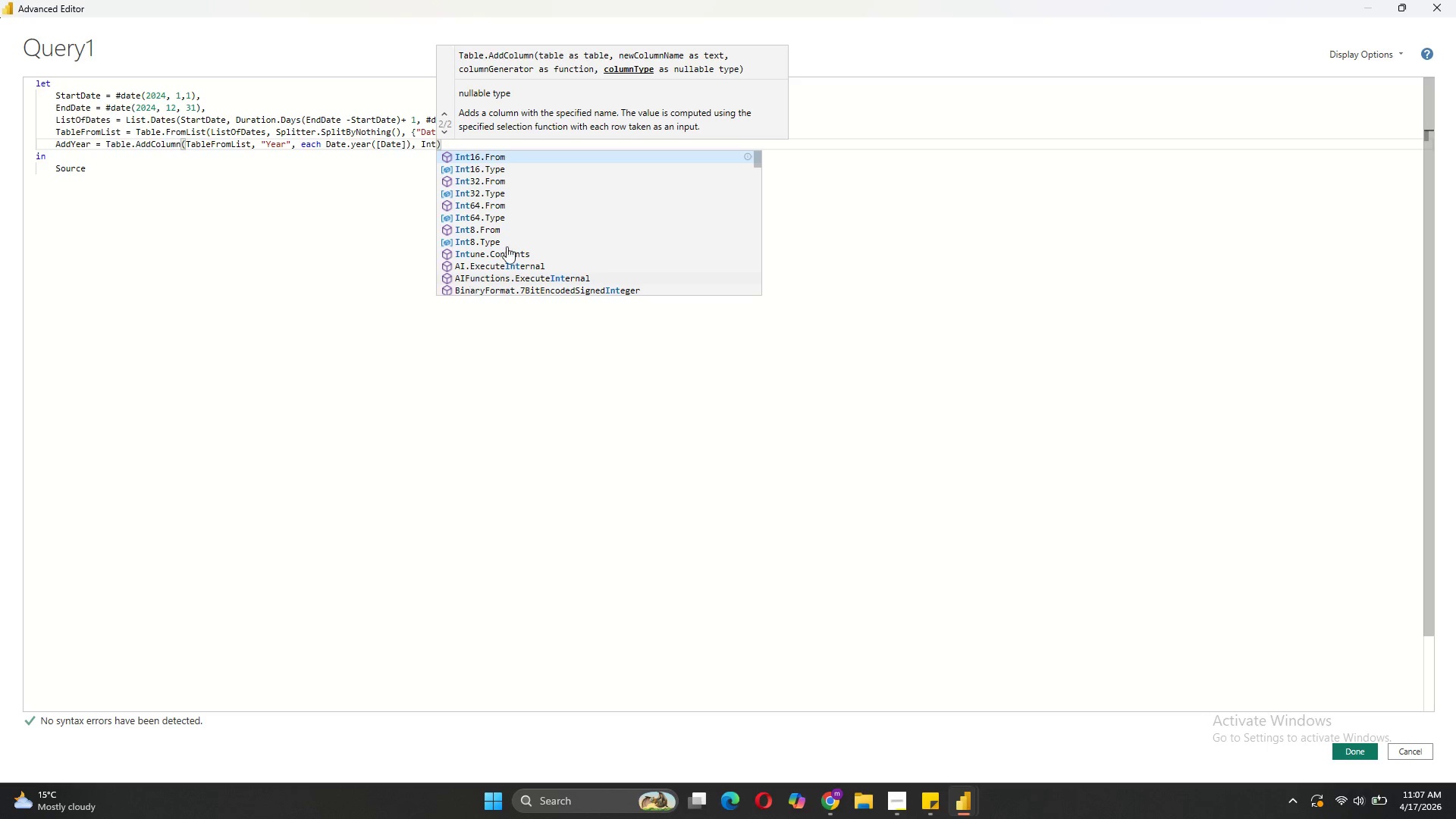 
left_click([488, 222])
 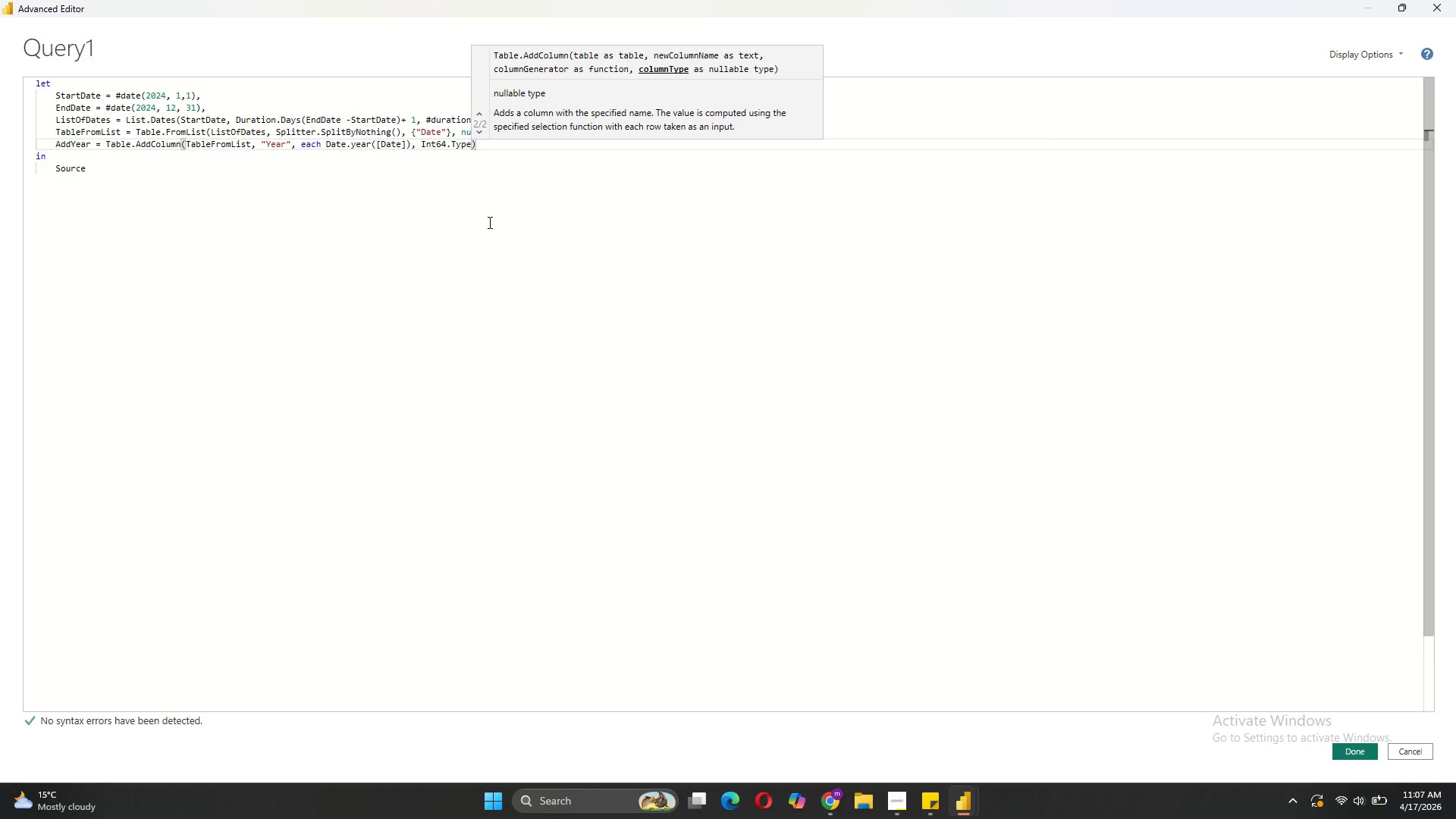 
key(ArrowRight)
 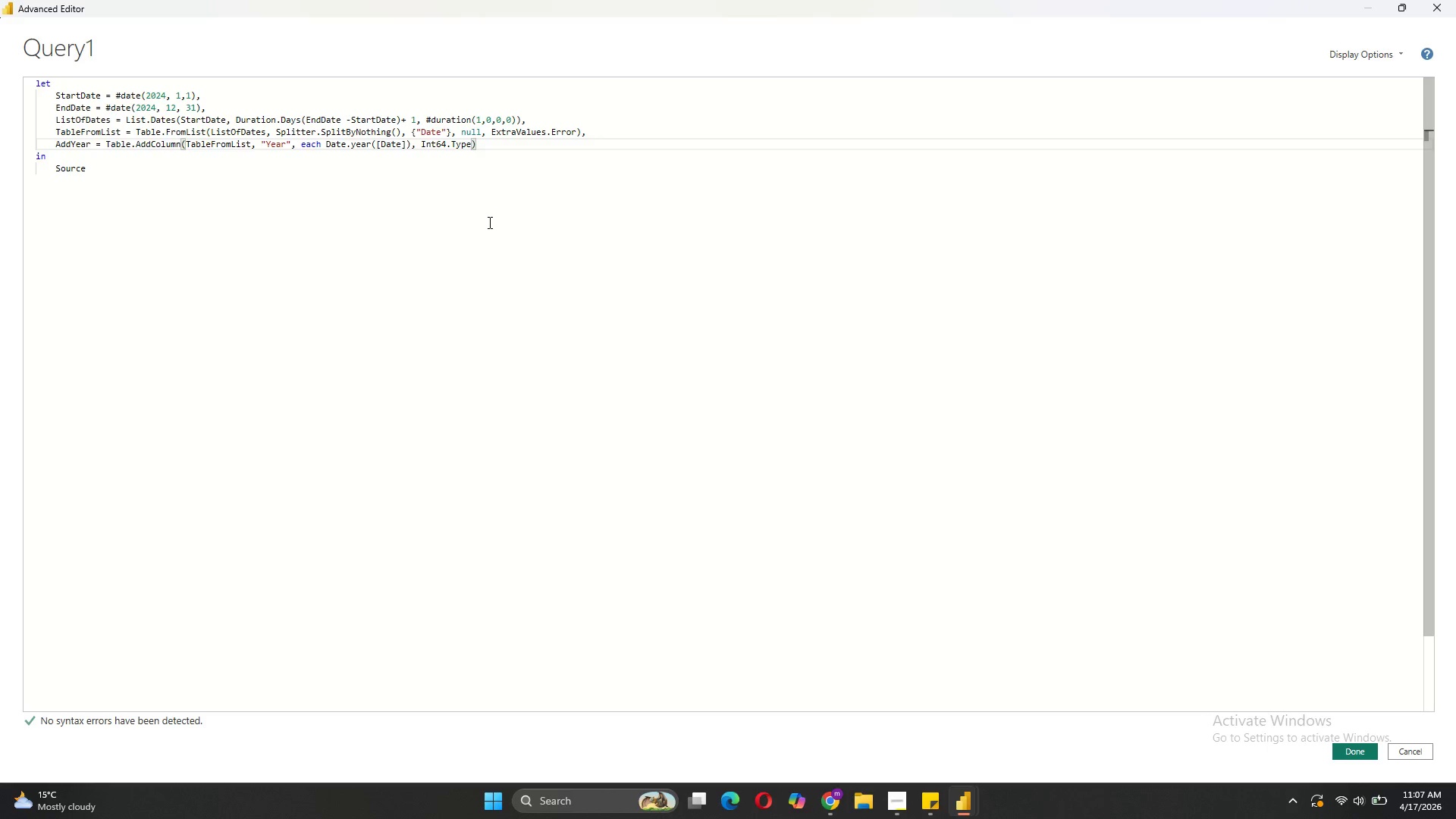 
key(Comma)
 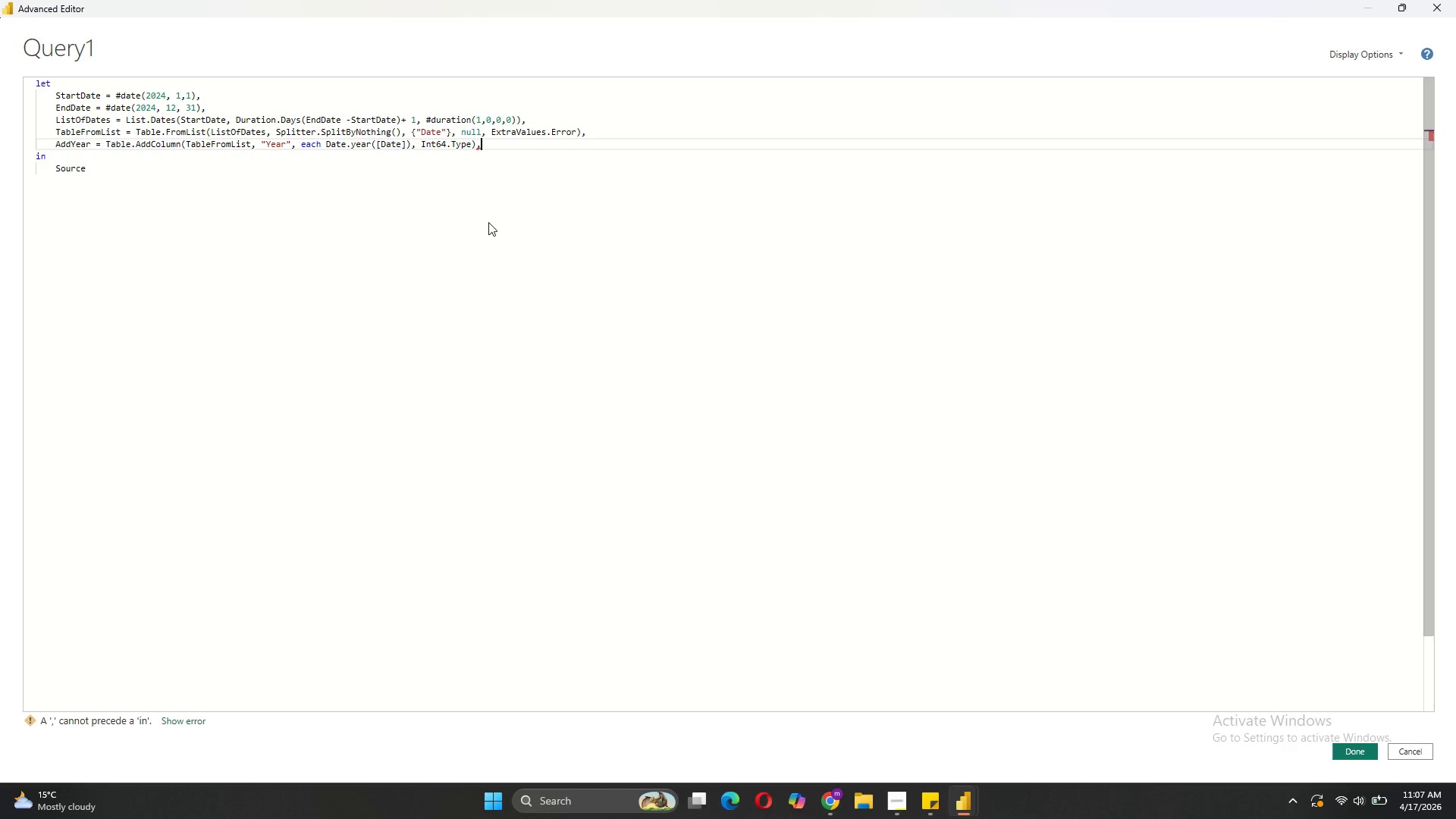 
key(Shift+Enter)
 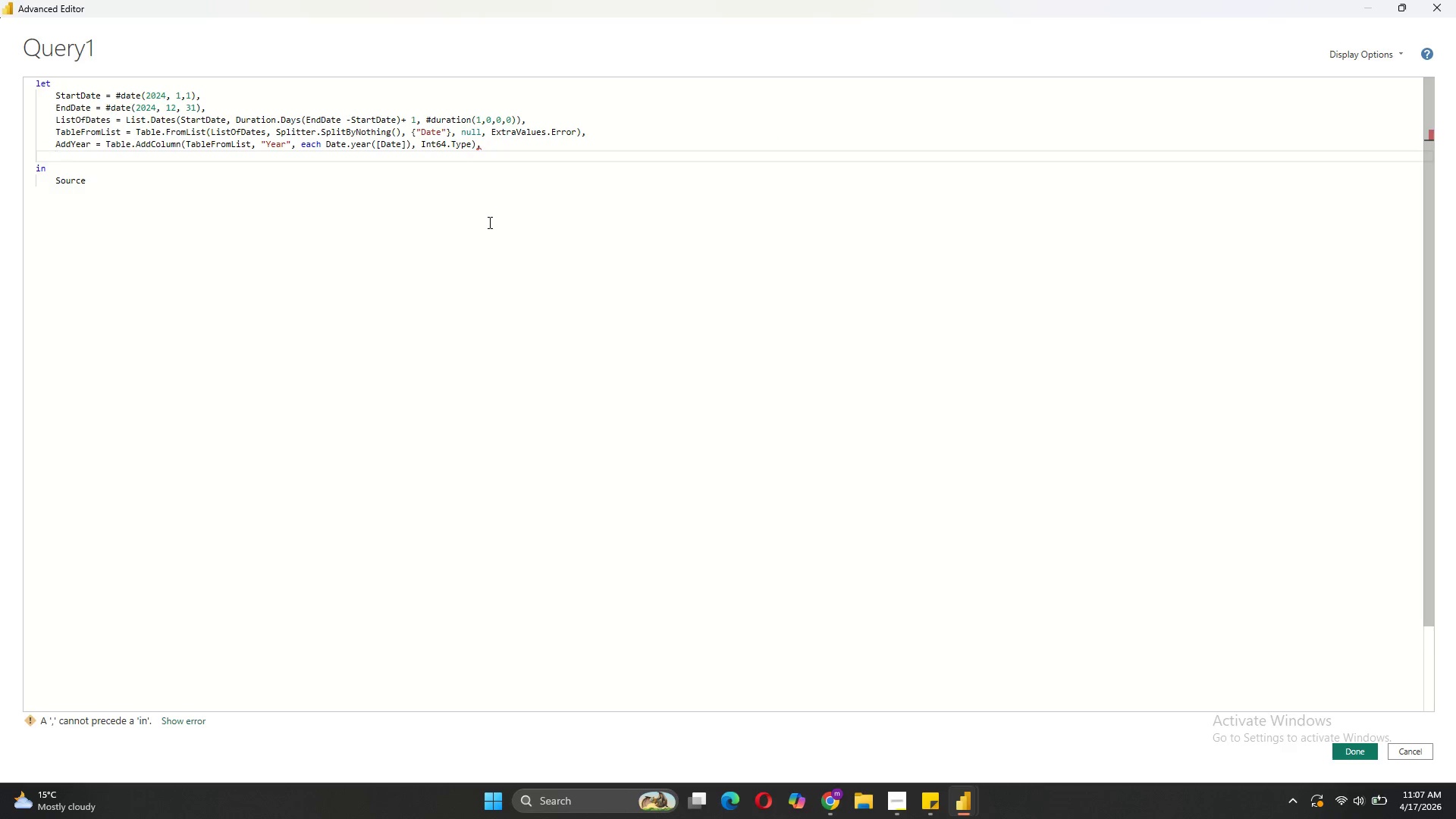 
type(AddMonthB)
key(Backspace)
type(Name = Table.AddColumn(AddMonth)
 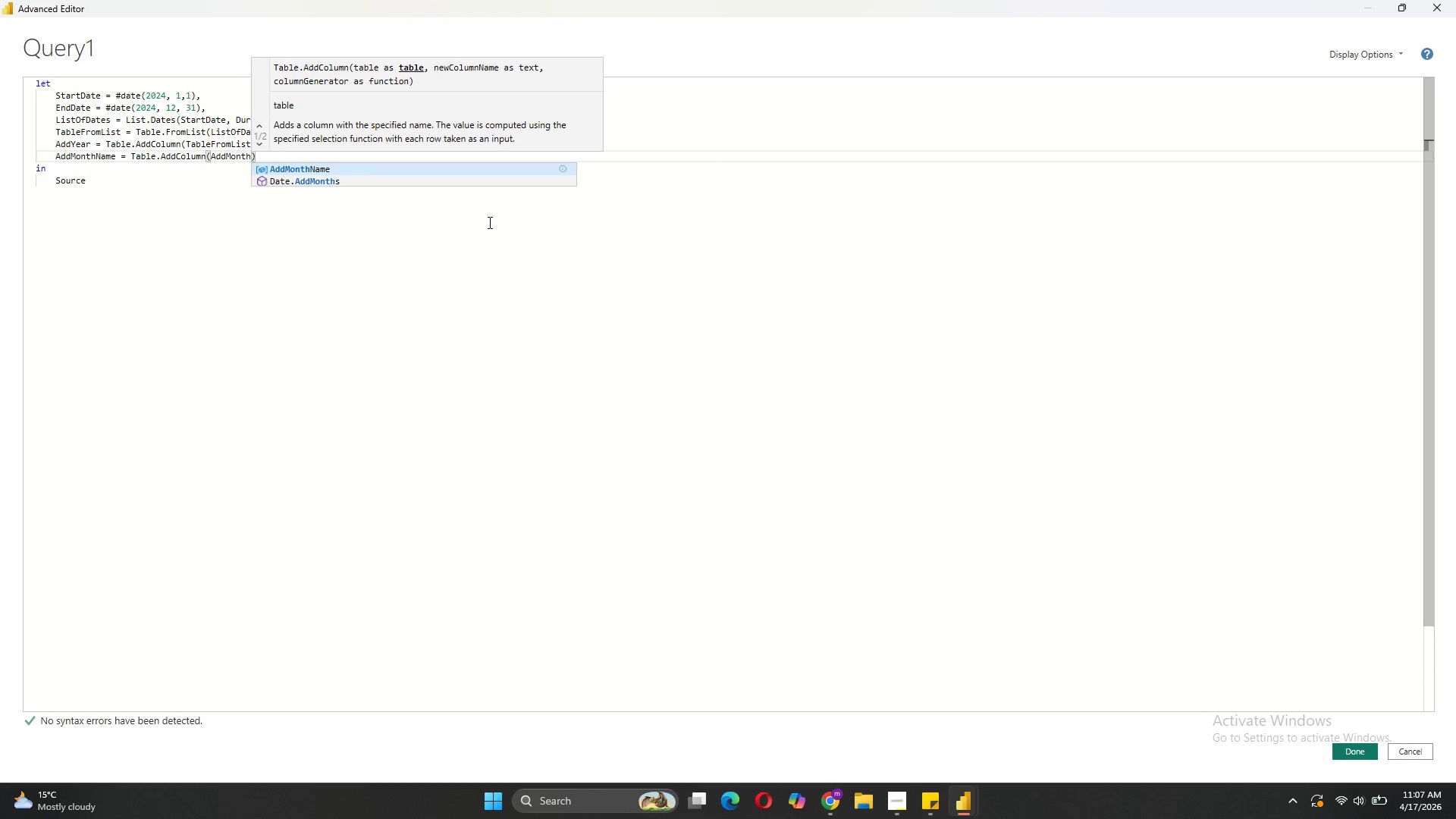 
wait(5.14)
 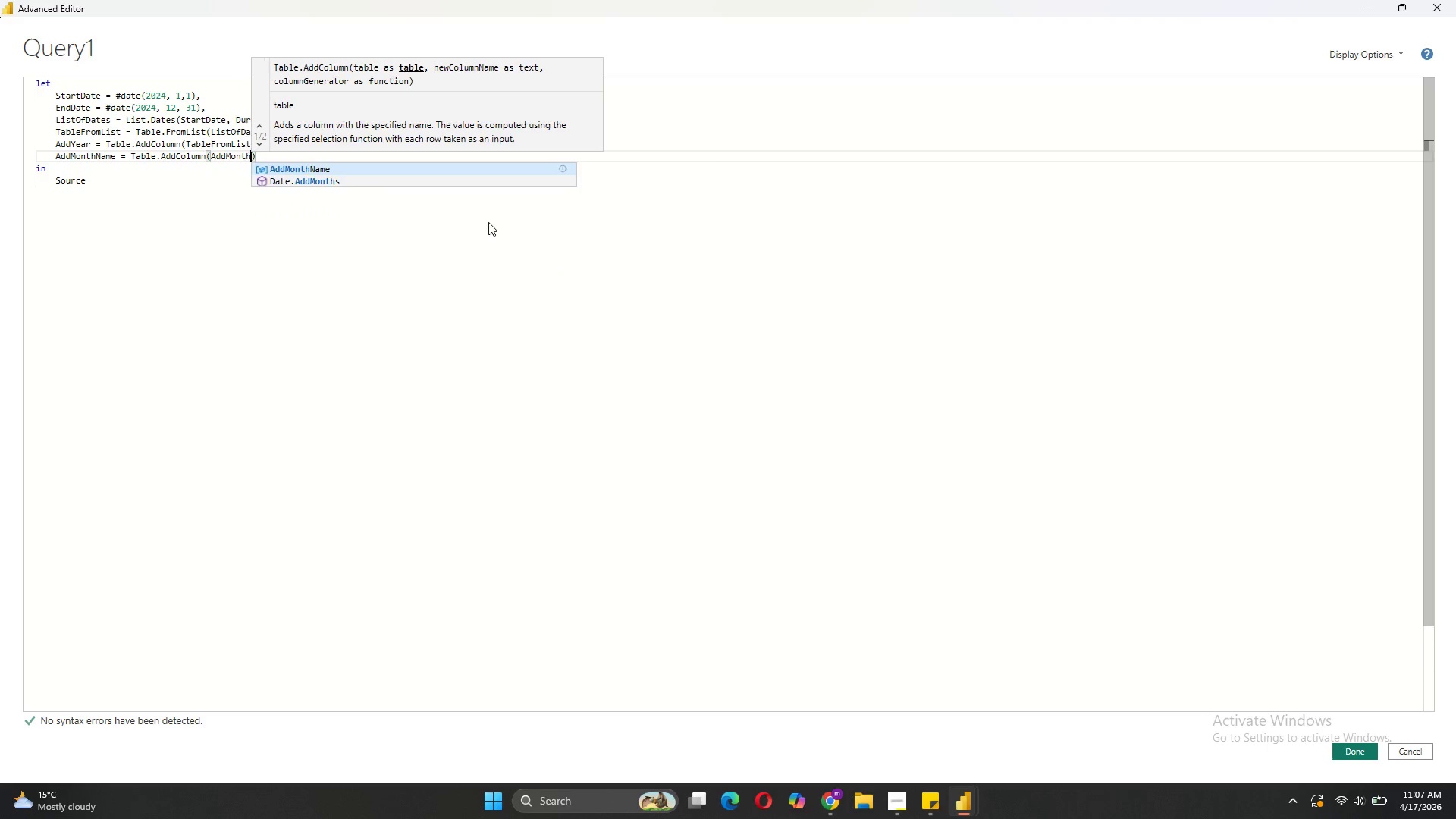 
type(, "MonthName)
 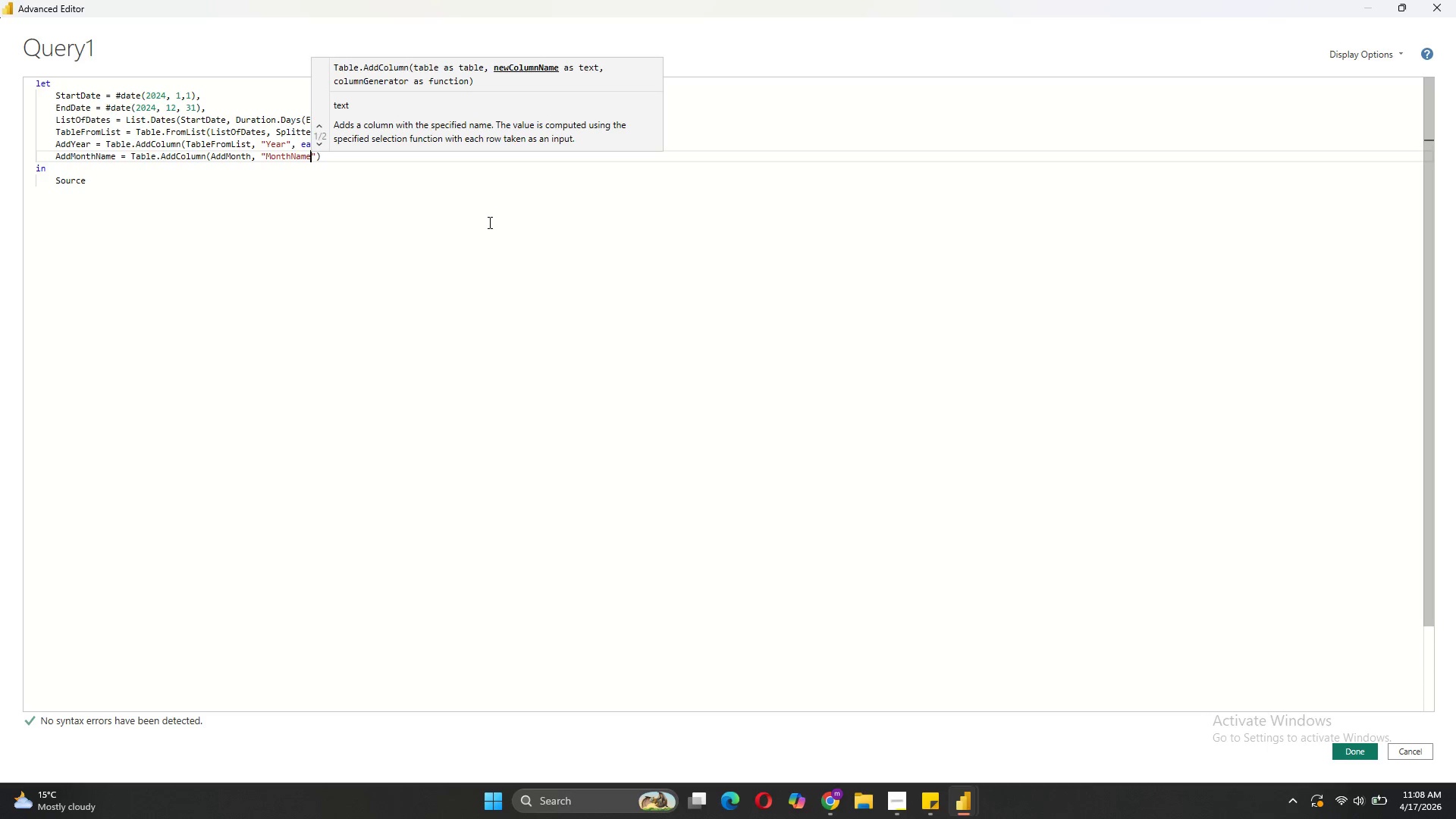 
key(ArrowRight)
 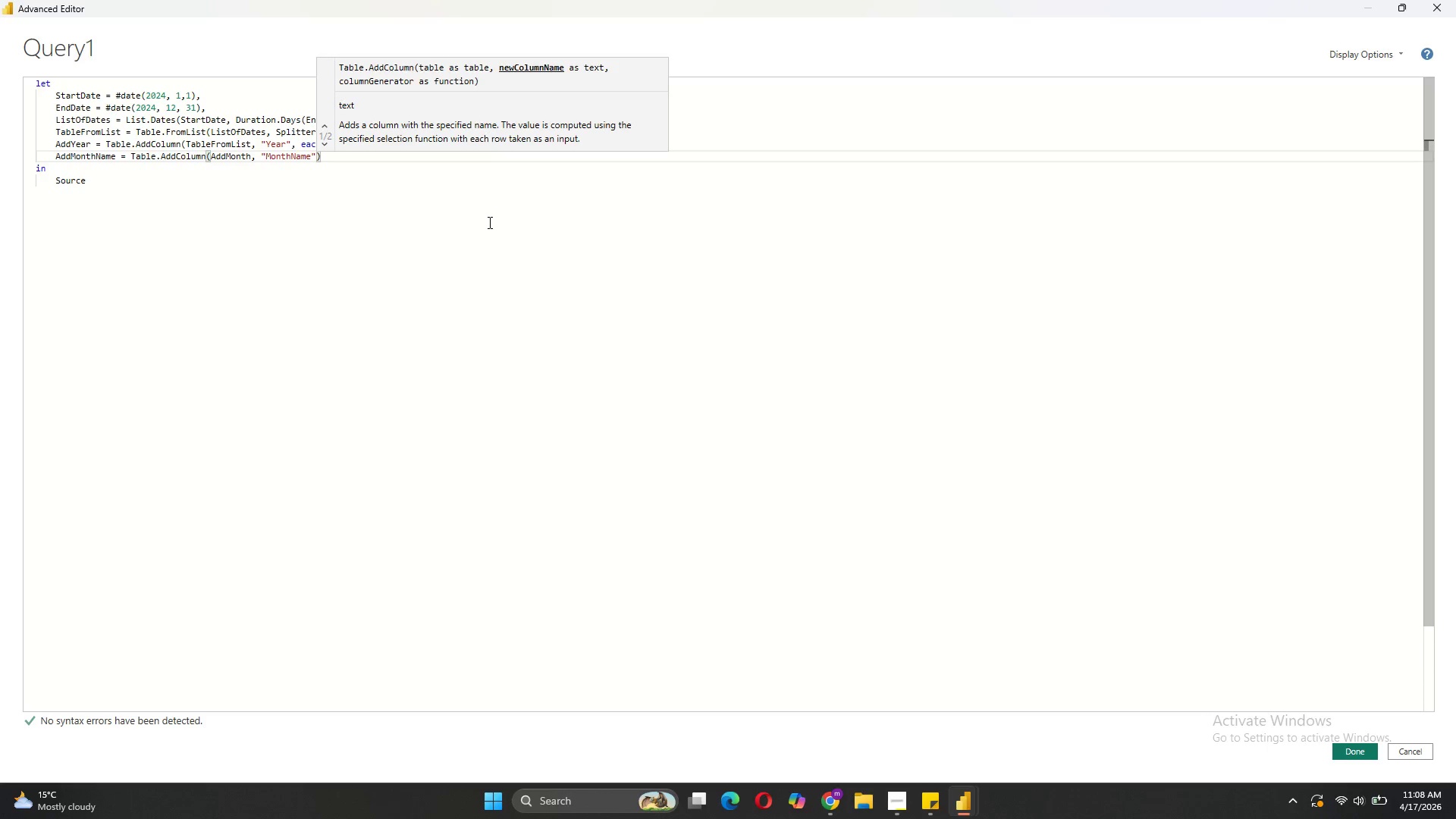 
type(, each Date.ToText([Date)
 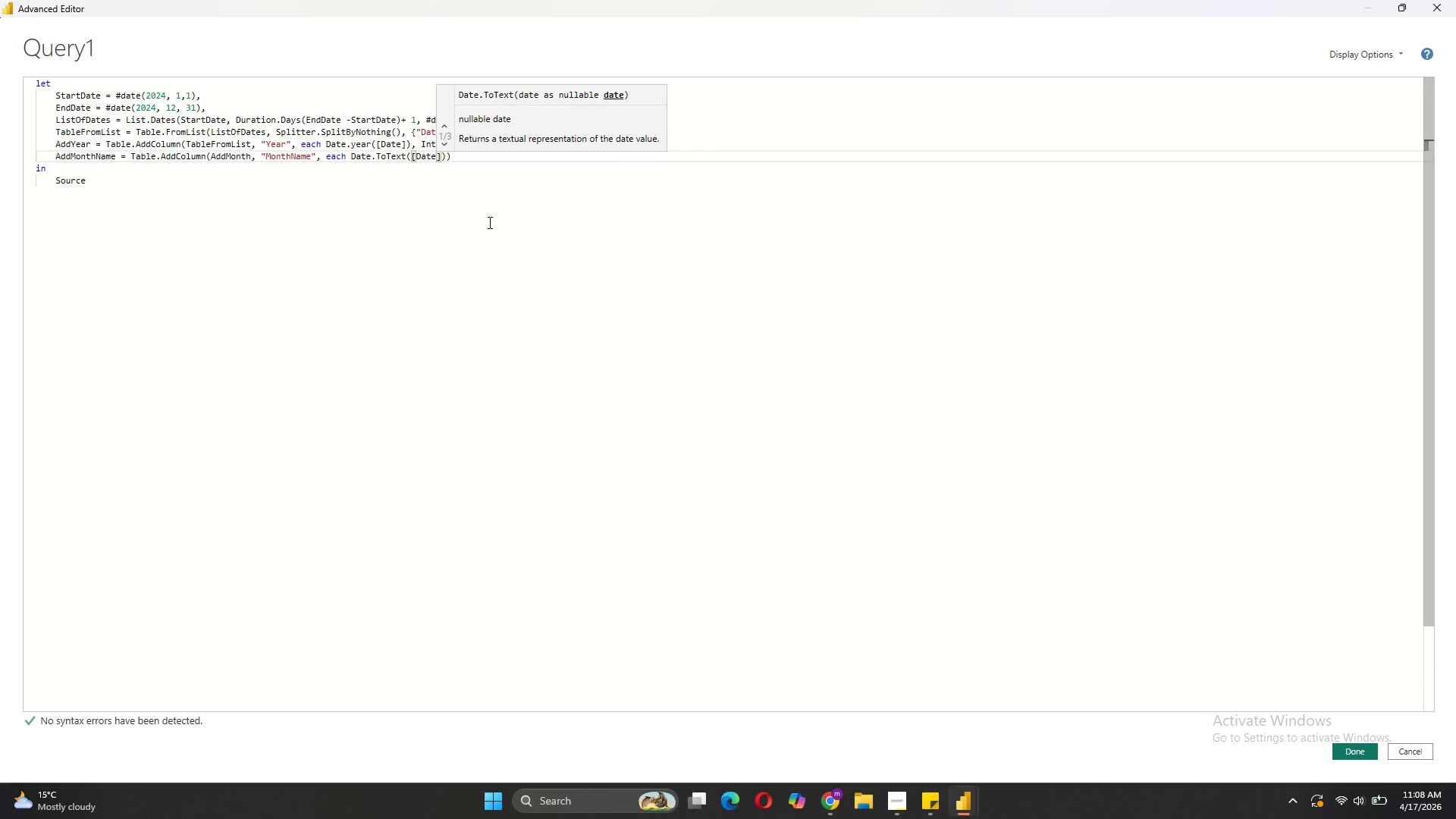 
key(ArrowRight)
 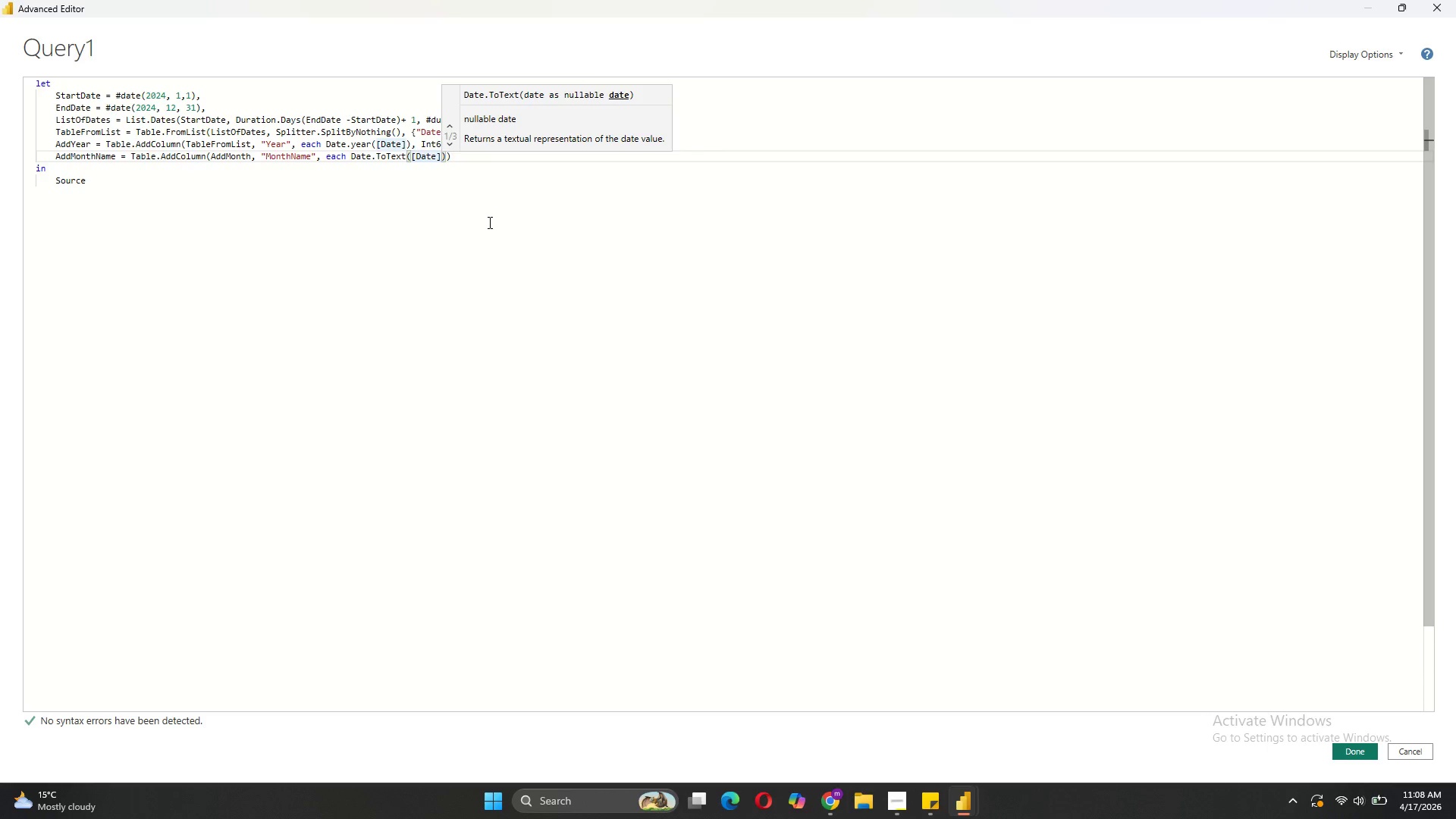 
type(, "MMMM)
 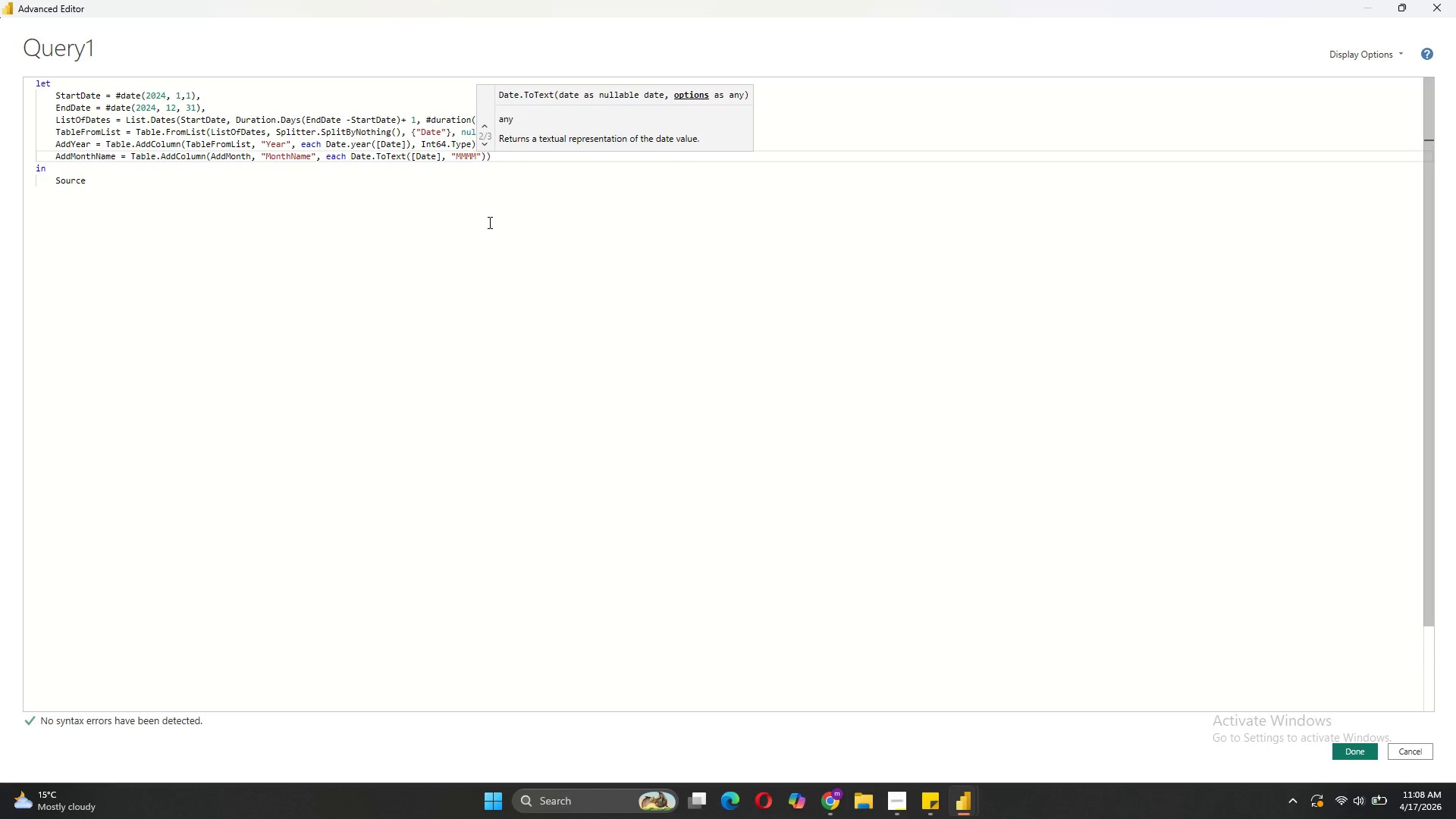 
key(ArrowRight)
 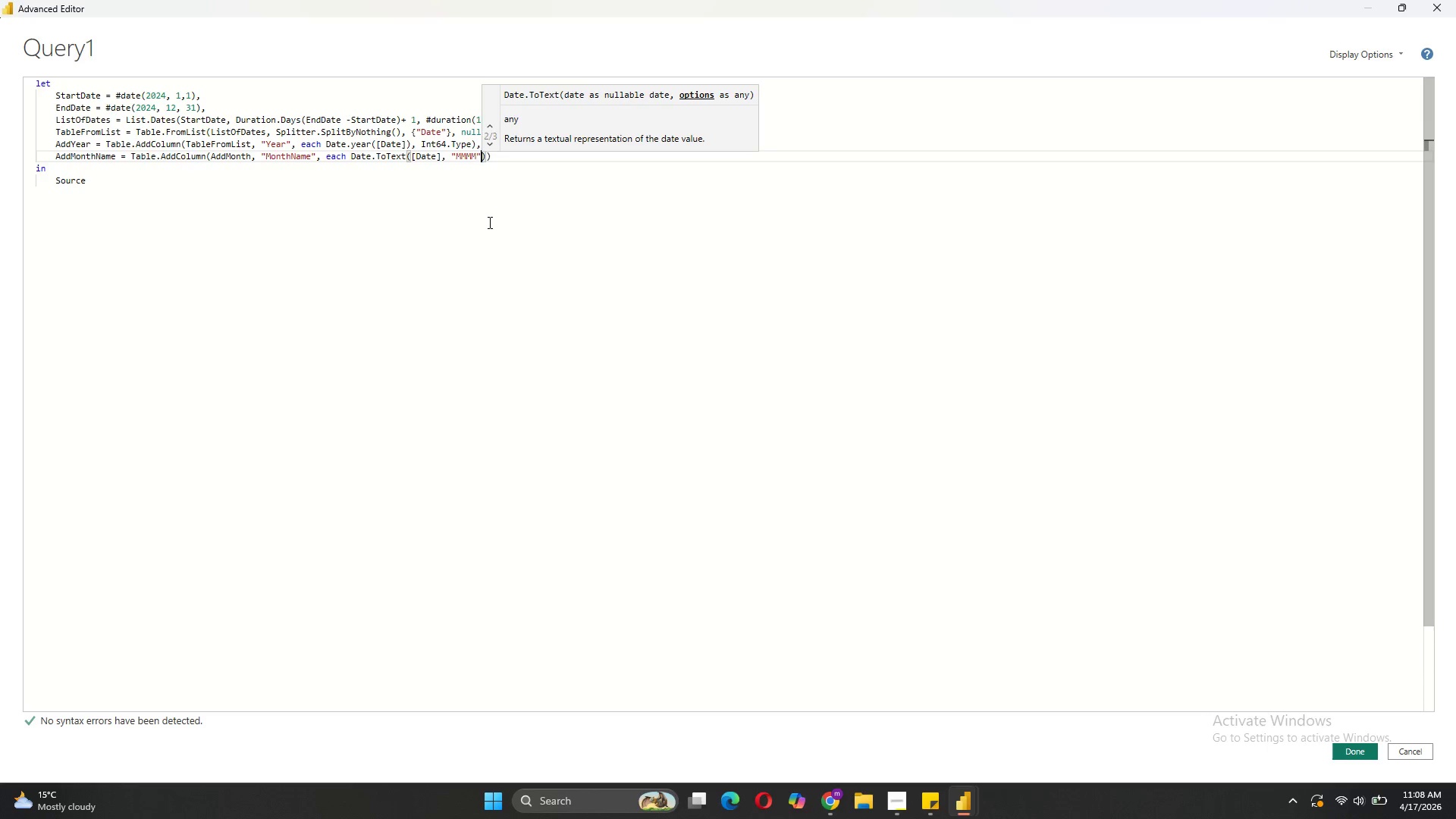 
key(ArrowRight)
 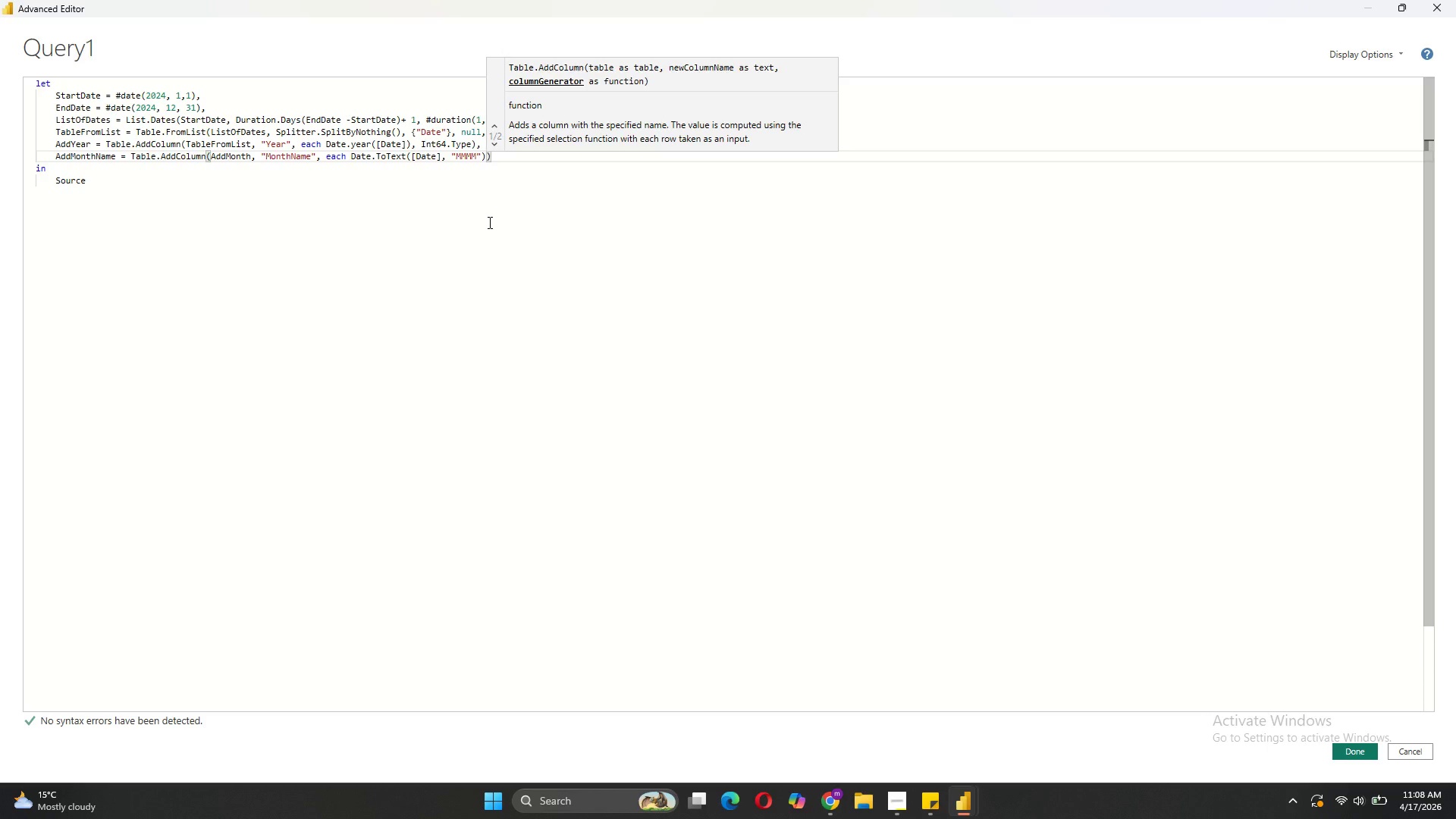 
type(, type text)
 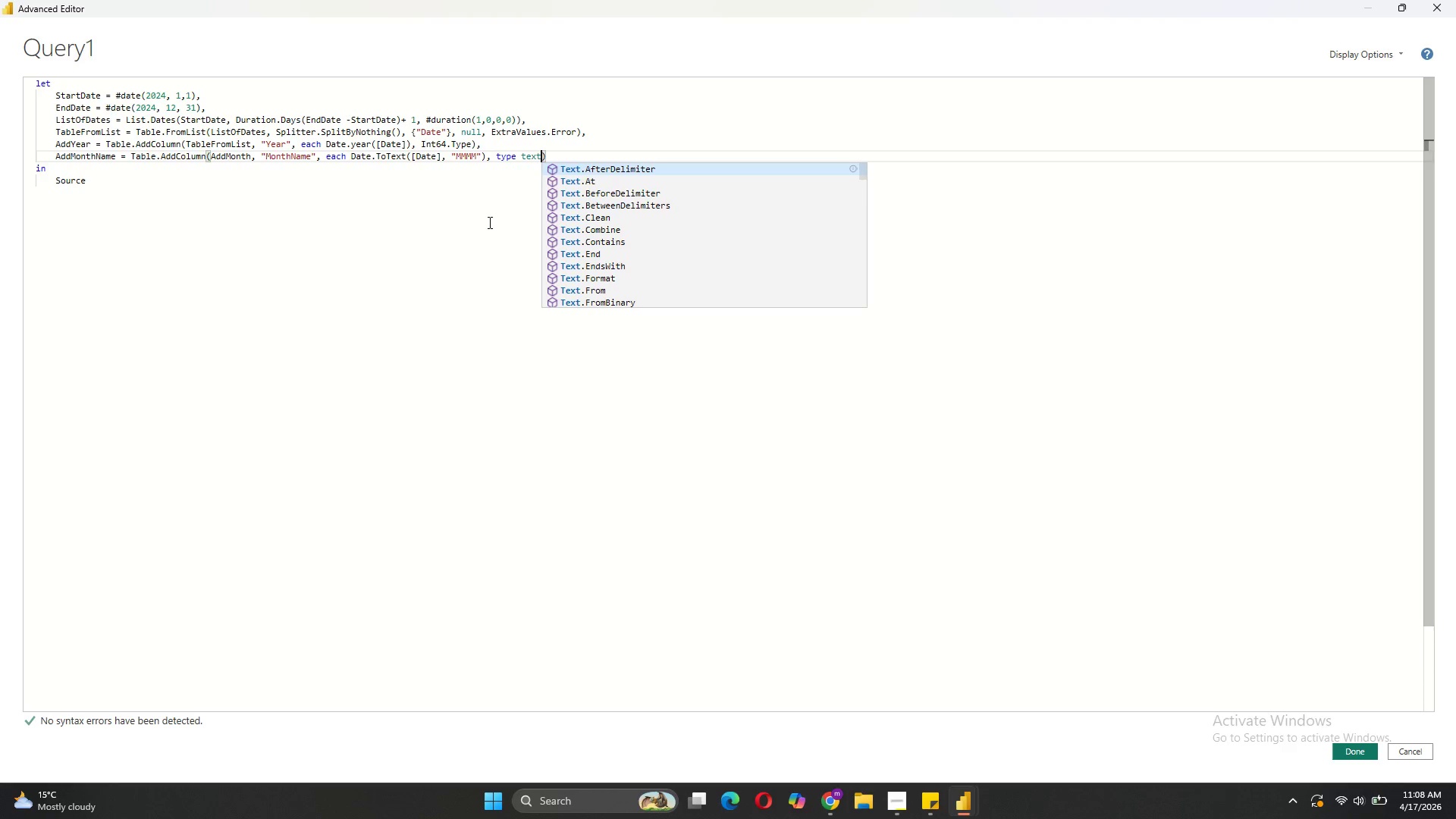 
key(ArrowRight)
 